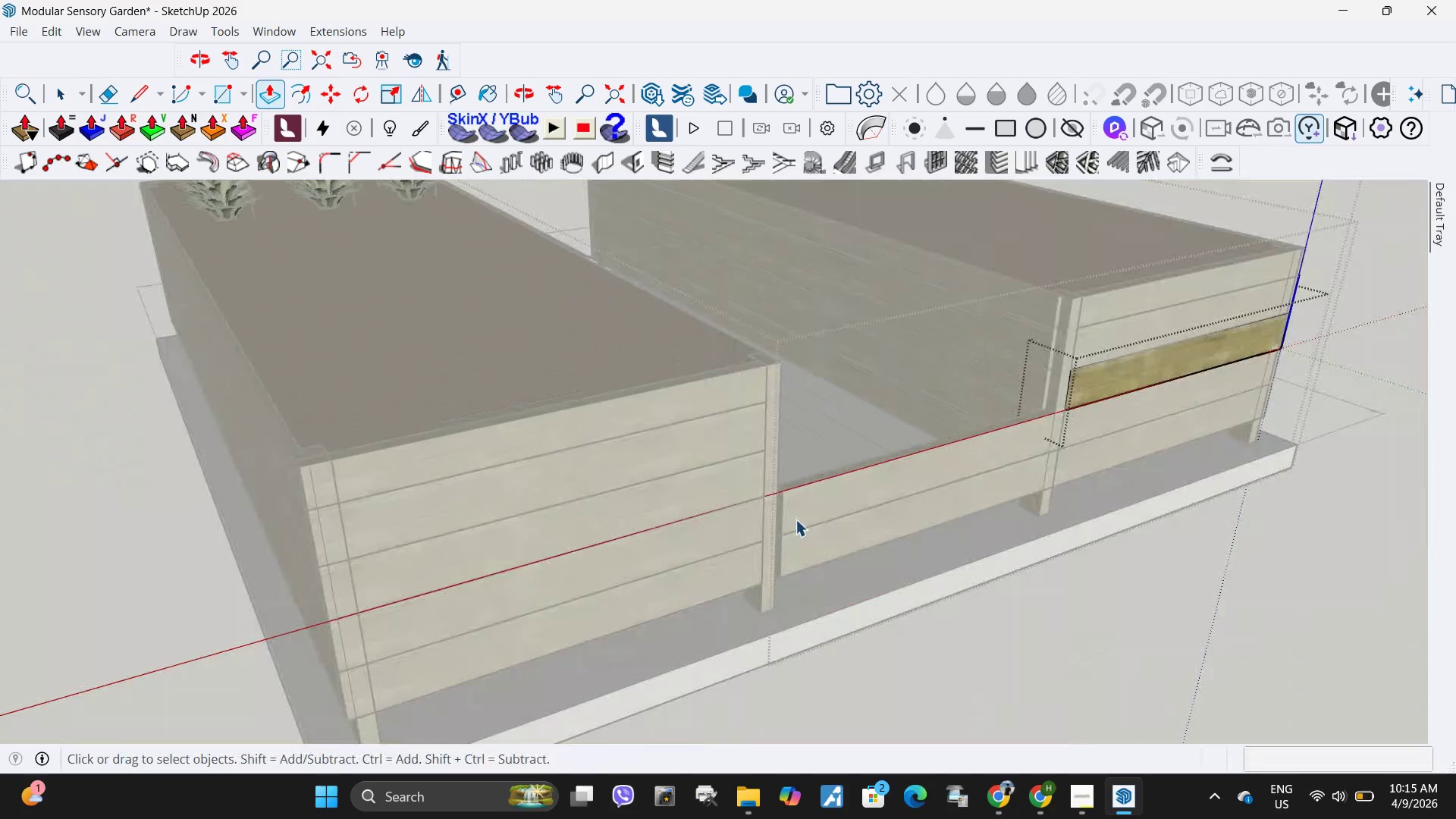 
key(Escape)
 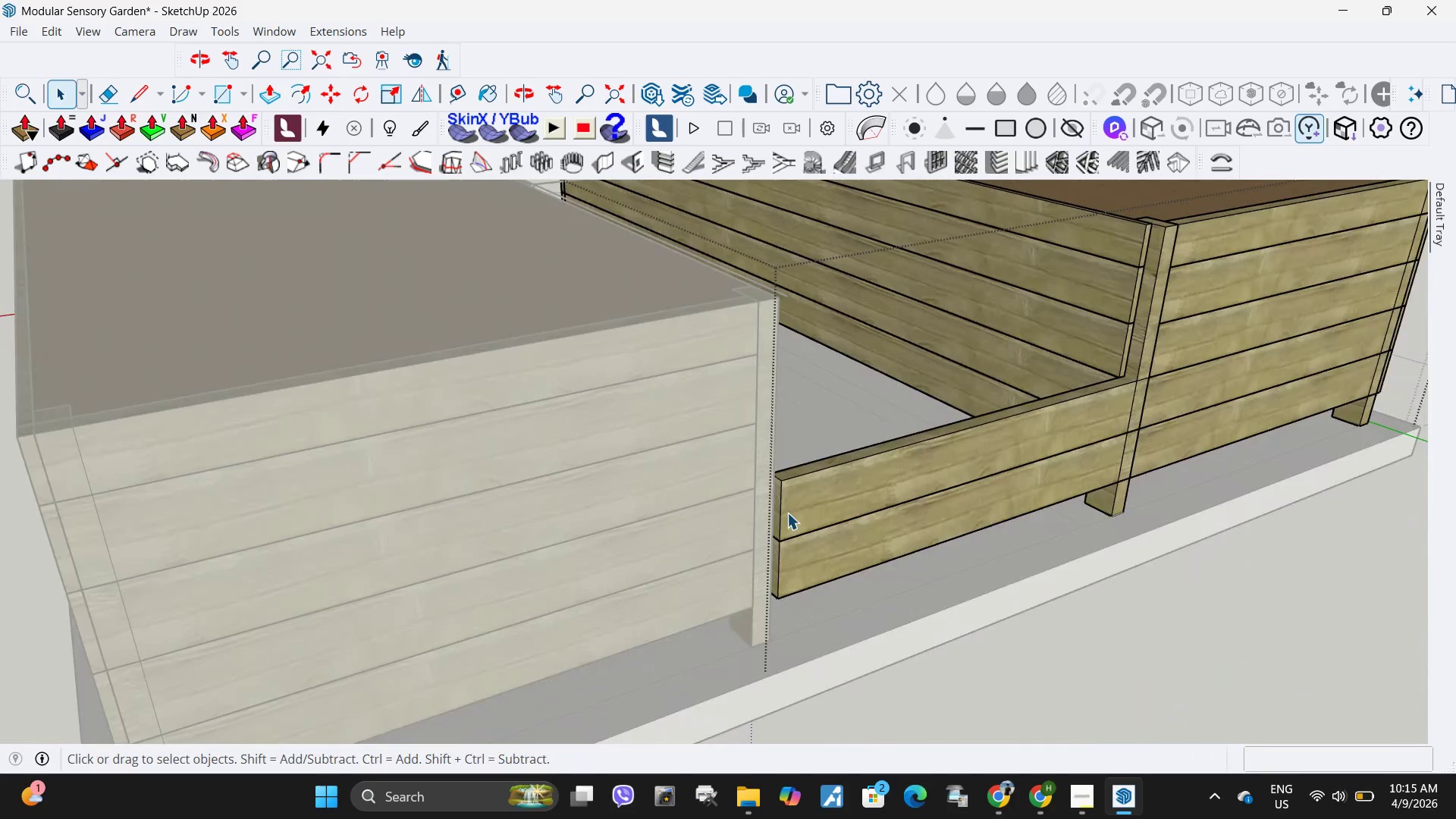 
double_click([776, 505])
 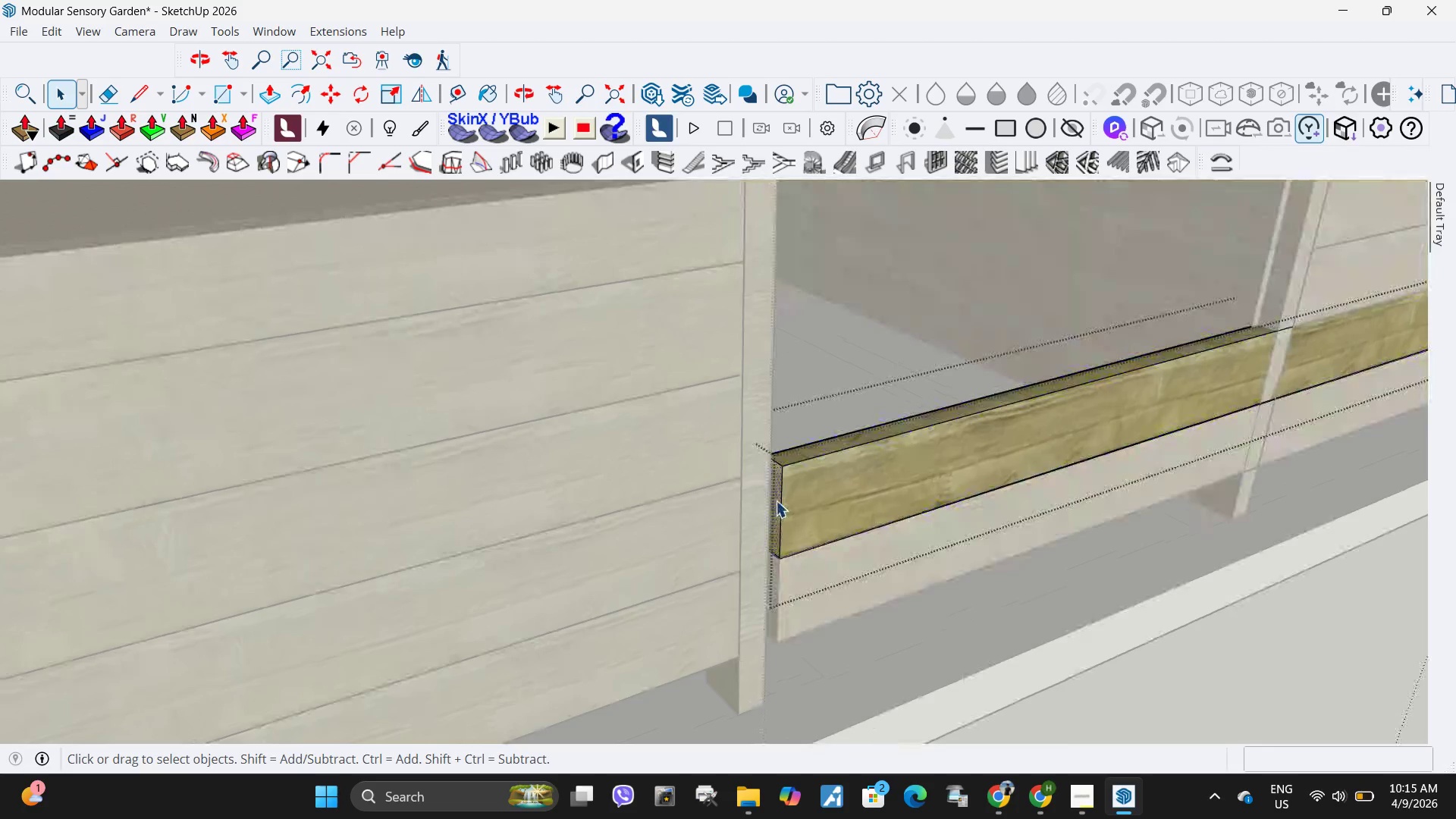 
scroll: coordinate [777, 505], scroll_direction: up, amount: 7.0
 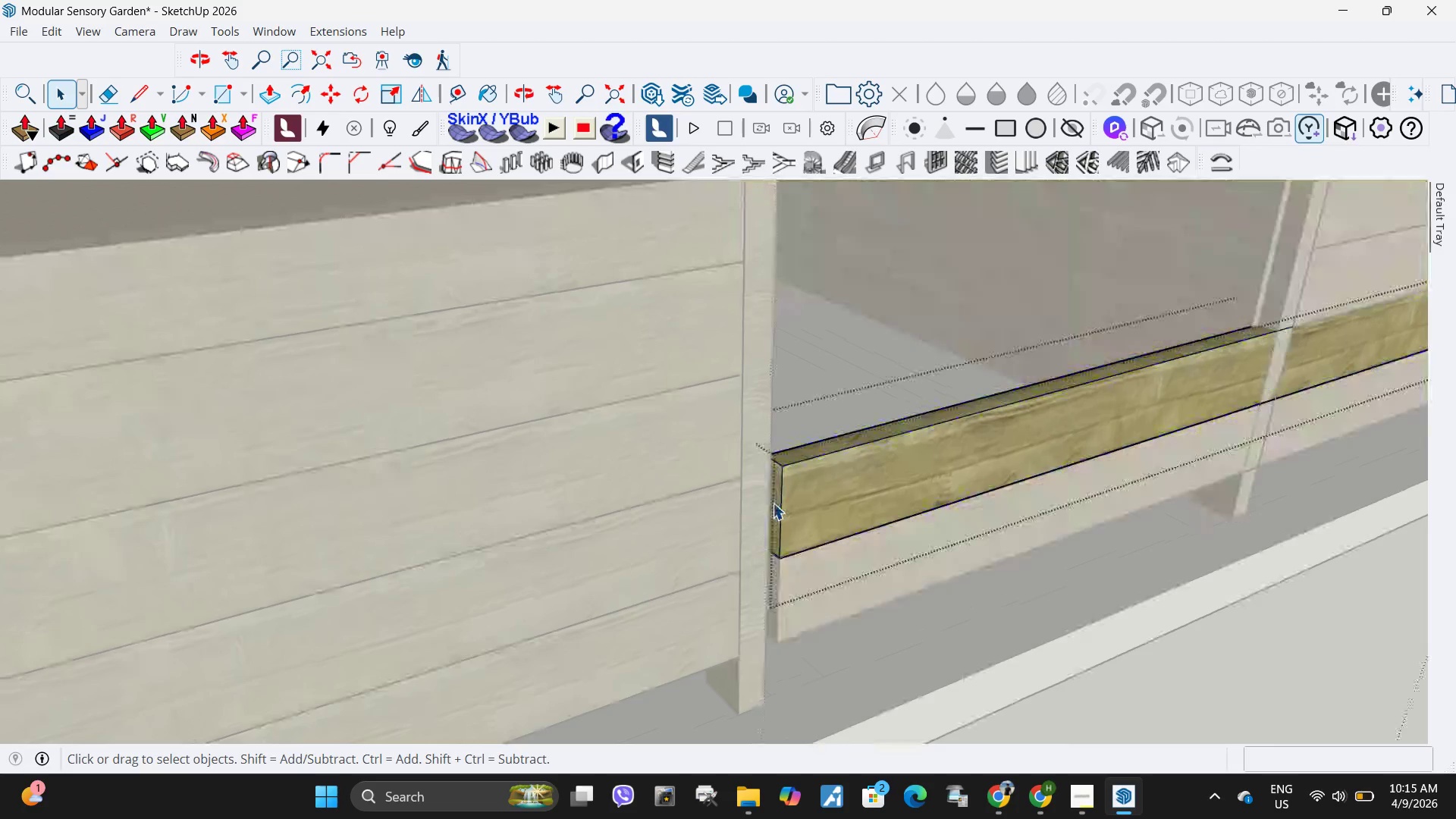 
triple_click([774, 500])
 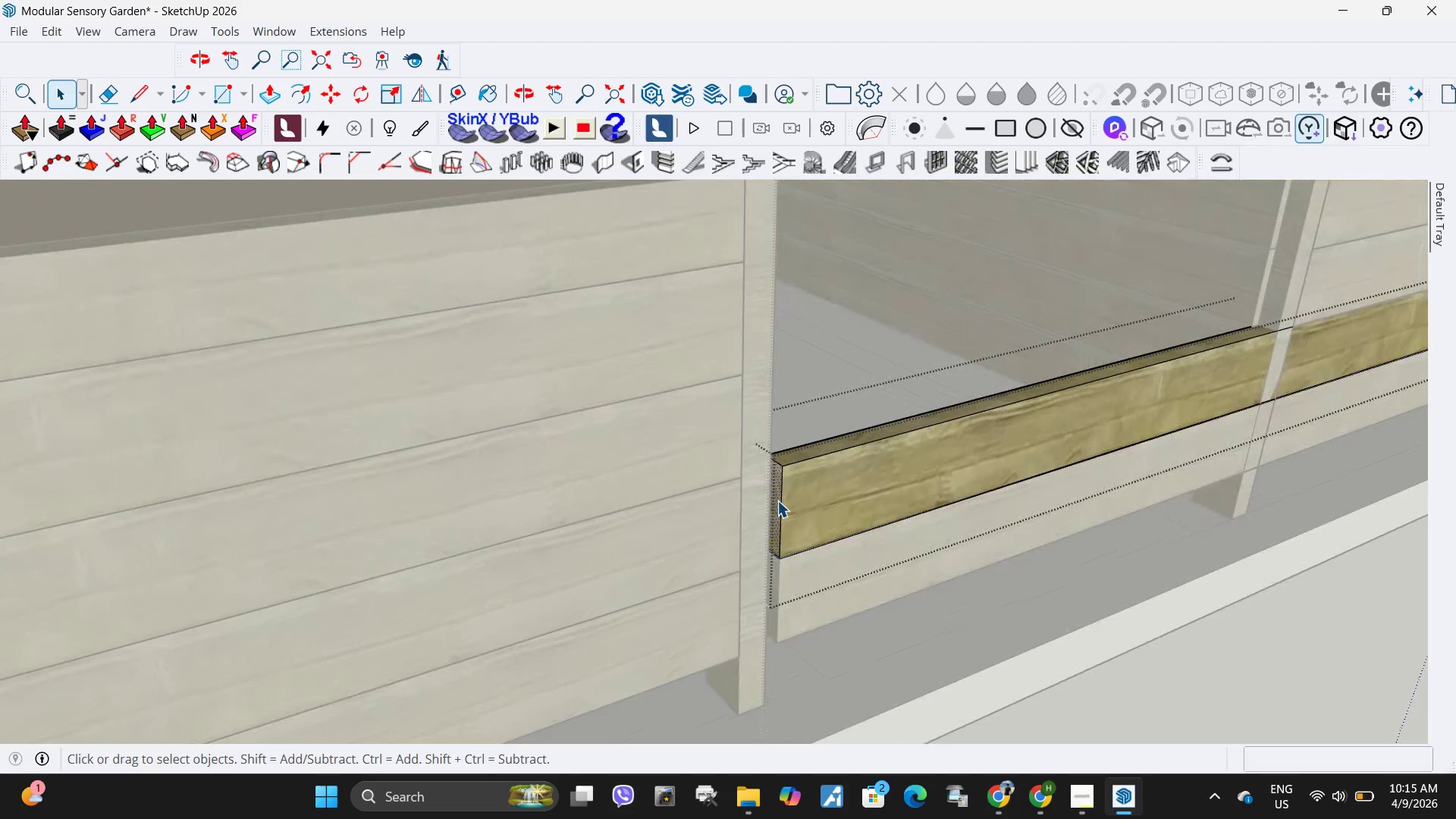 
key(P)
 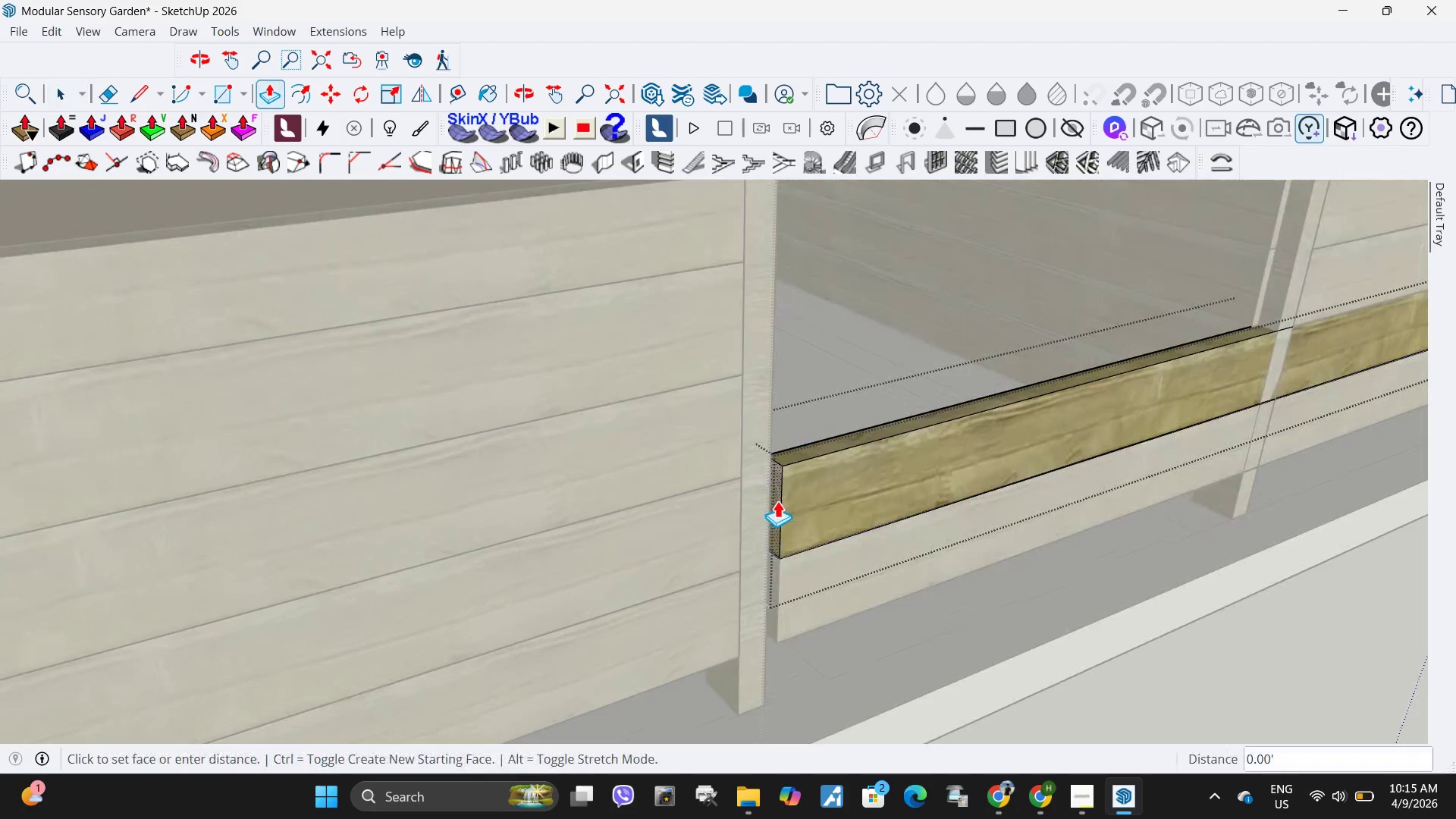 
left_click([777, 500])
 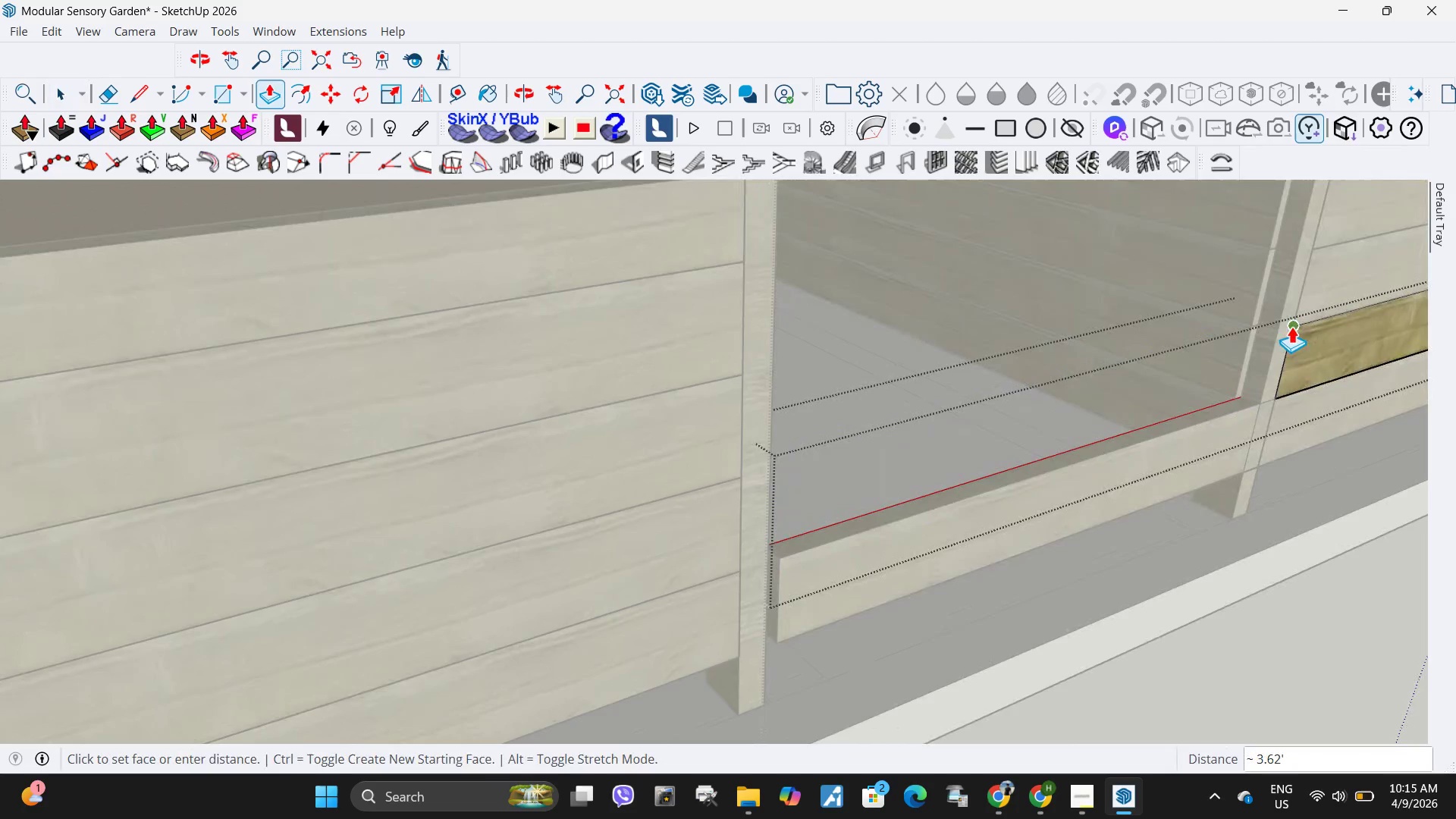 
left_click([1291, 326])
 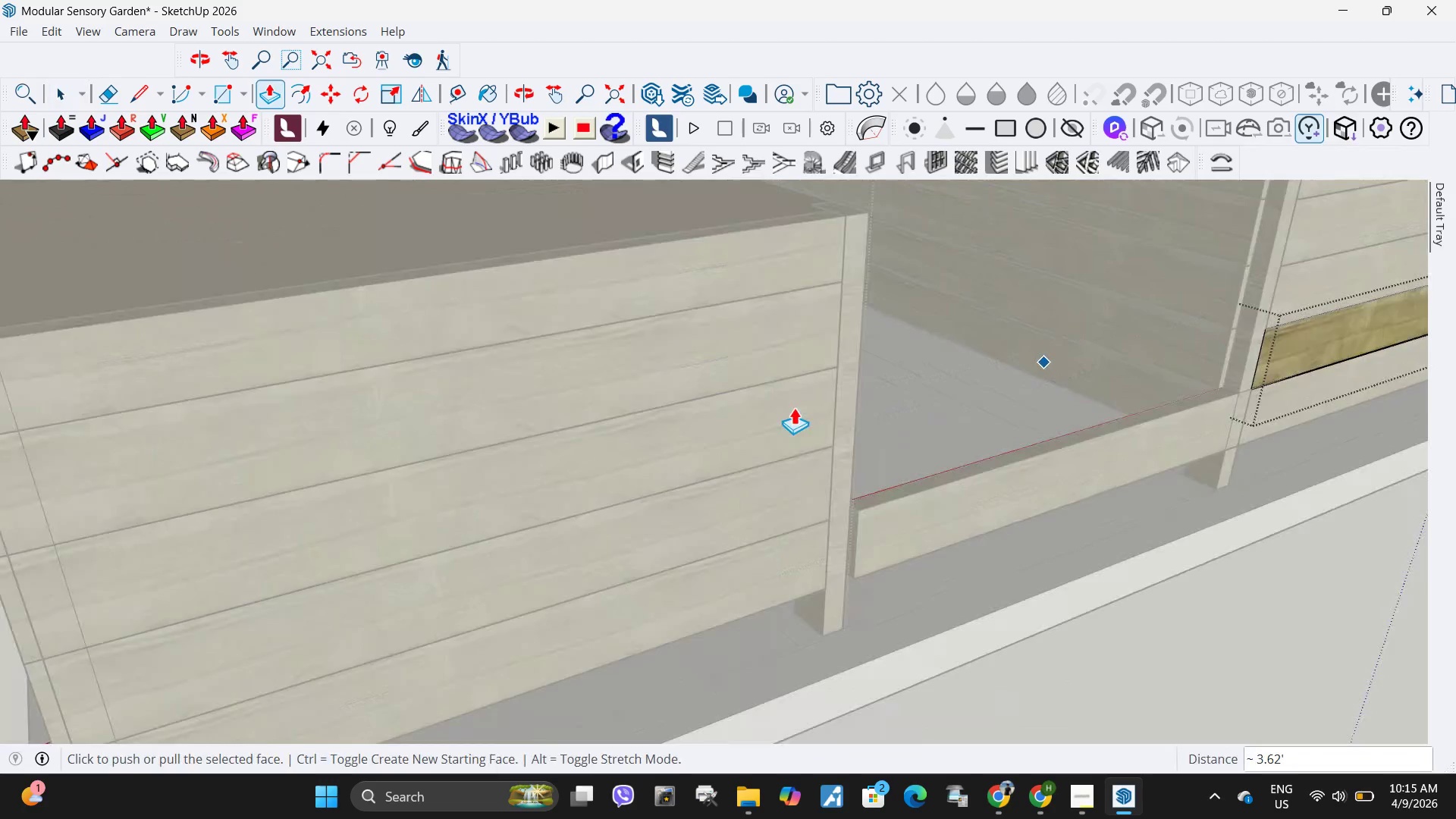 
key(Space)
 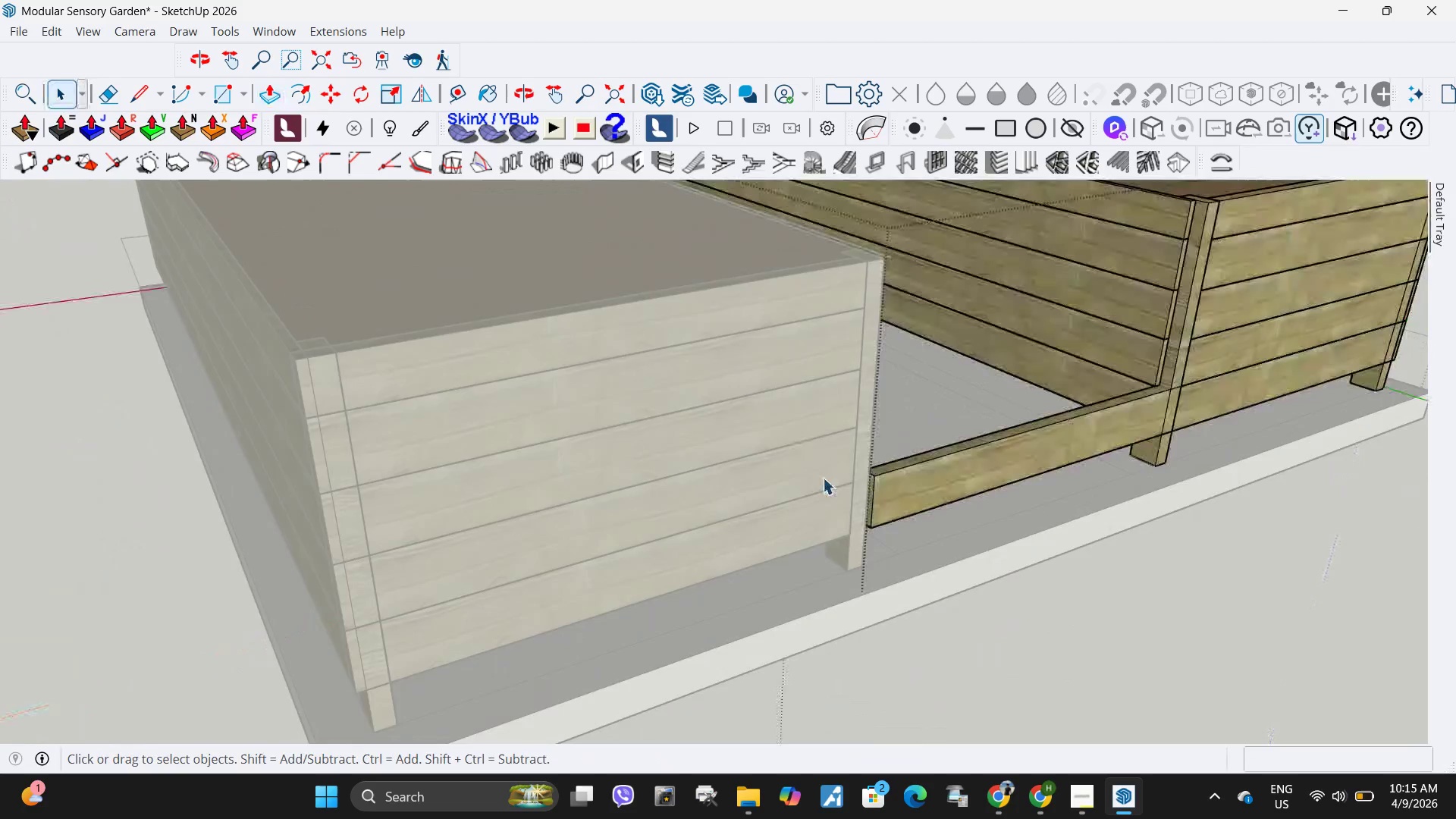 
key(Escape)
 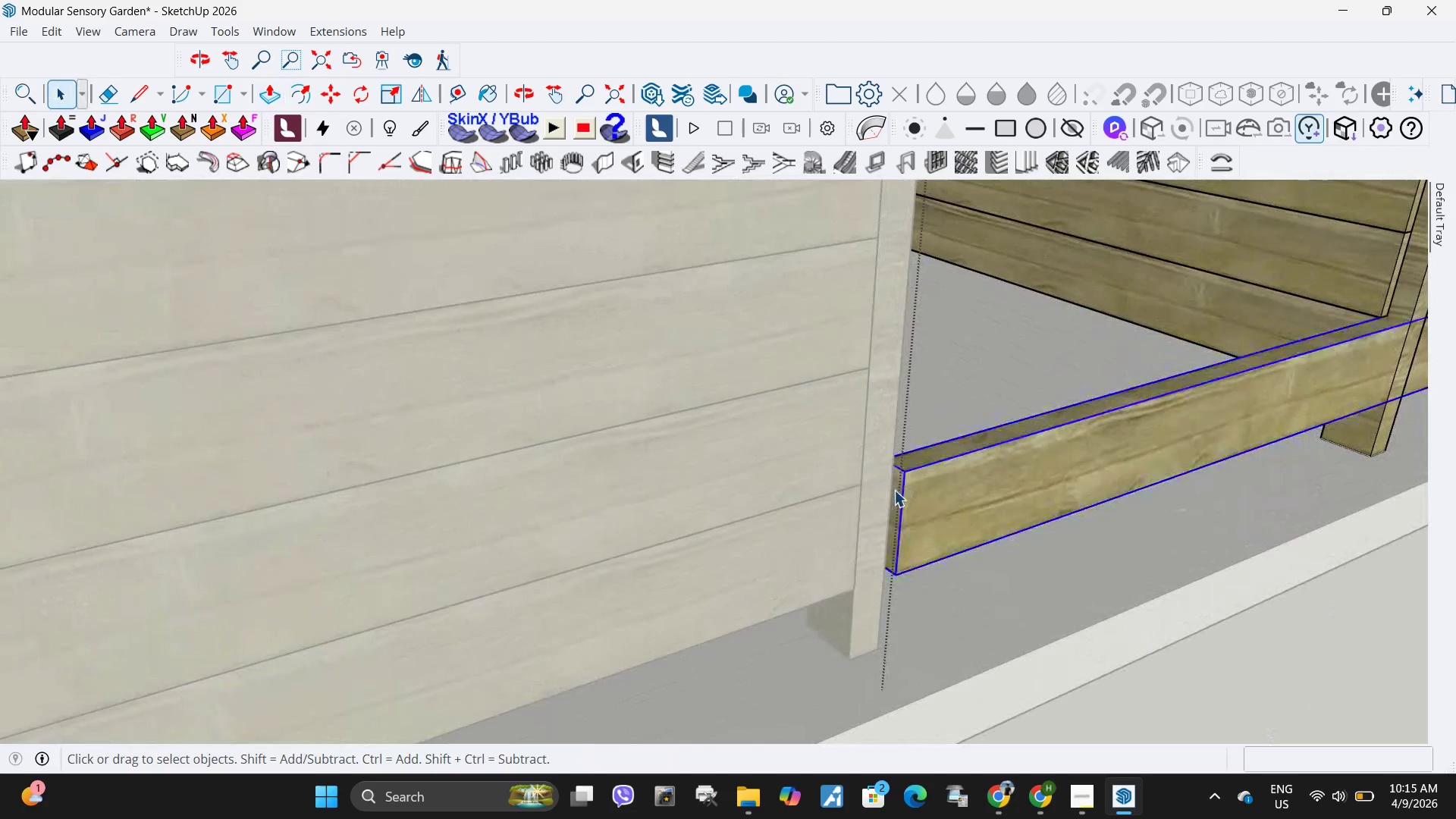 
scroll: coordinate [874, 484], scroll_direction: up, amount: 2.0
 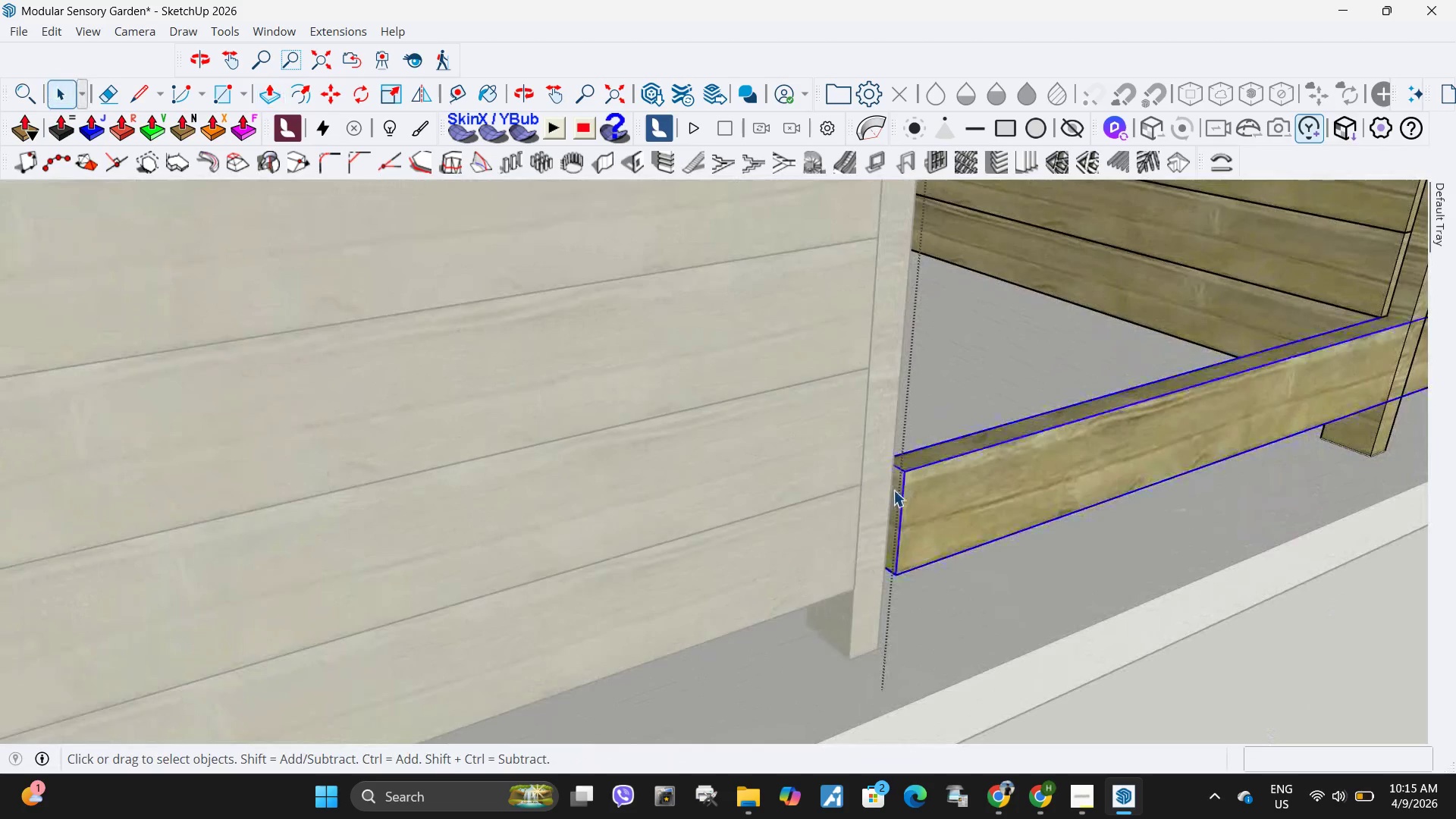 
double_click([894, 490])
 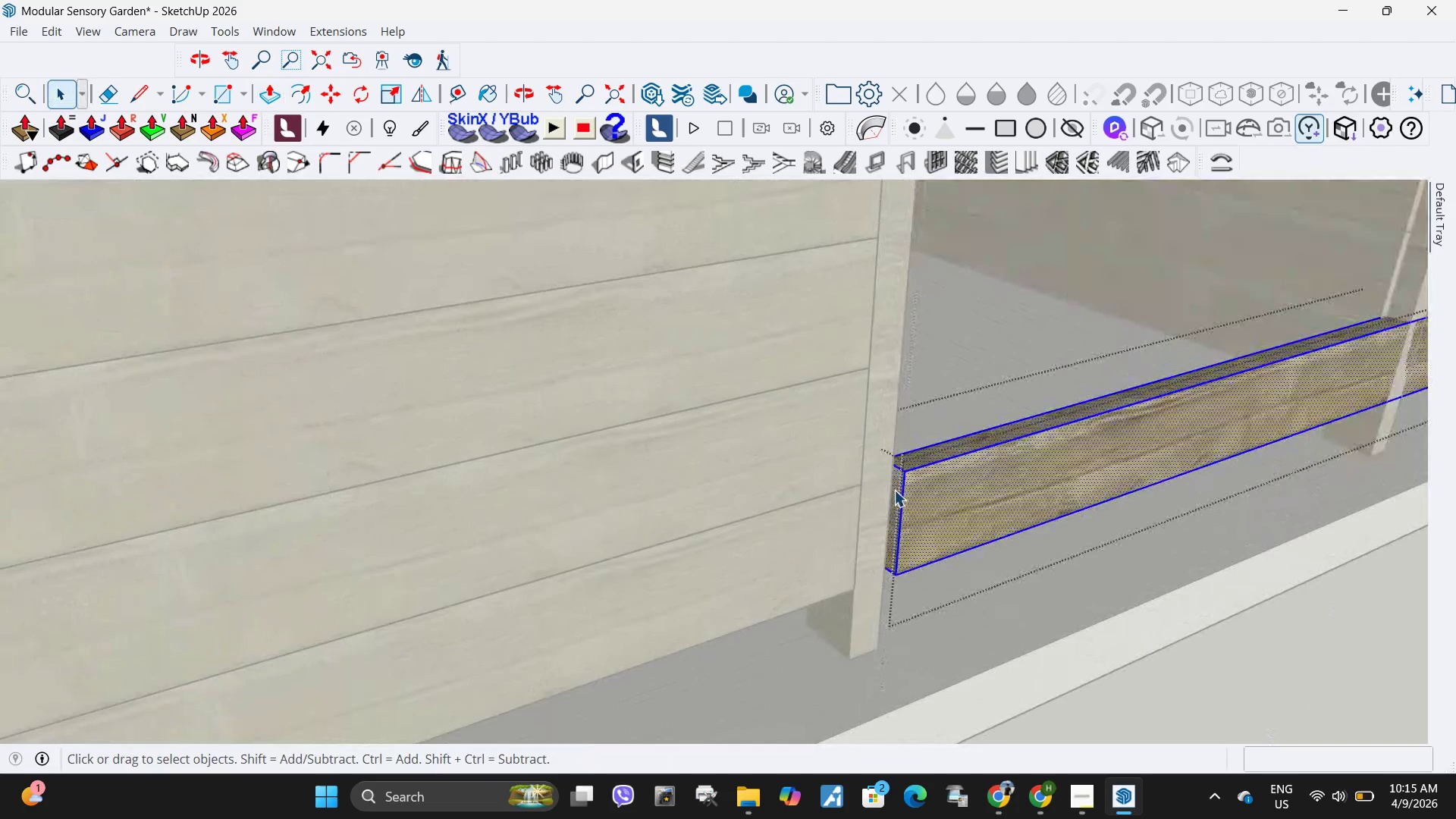 
triple_click([894, 490])
 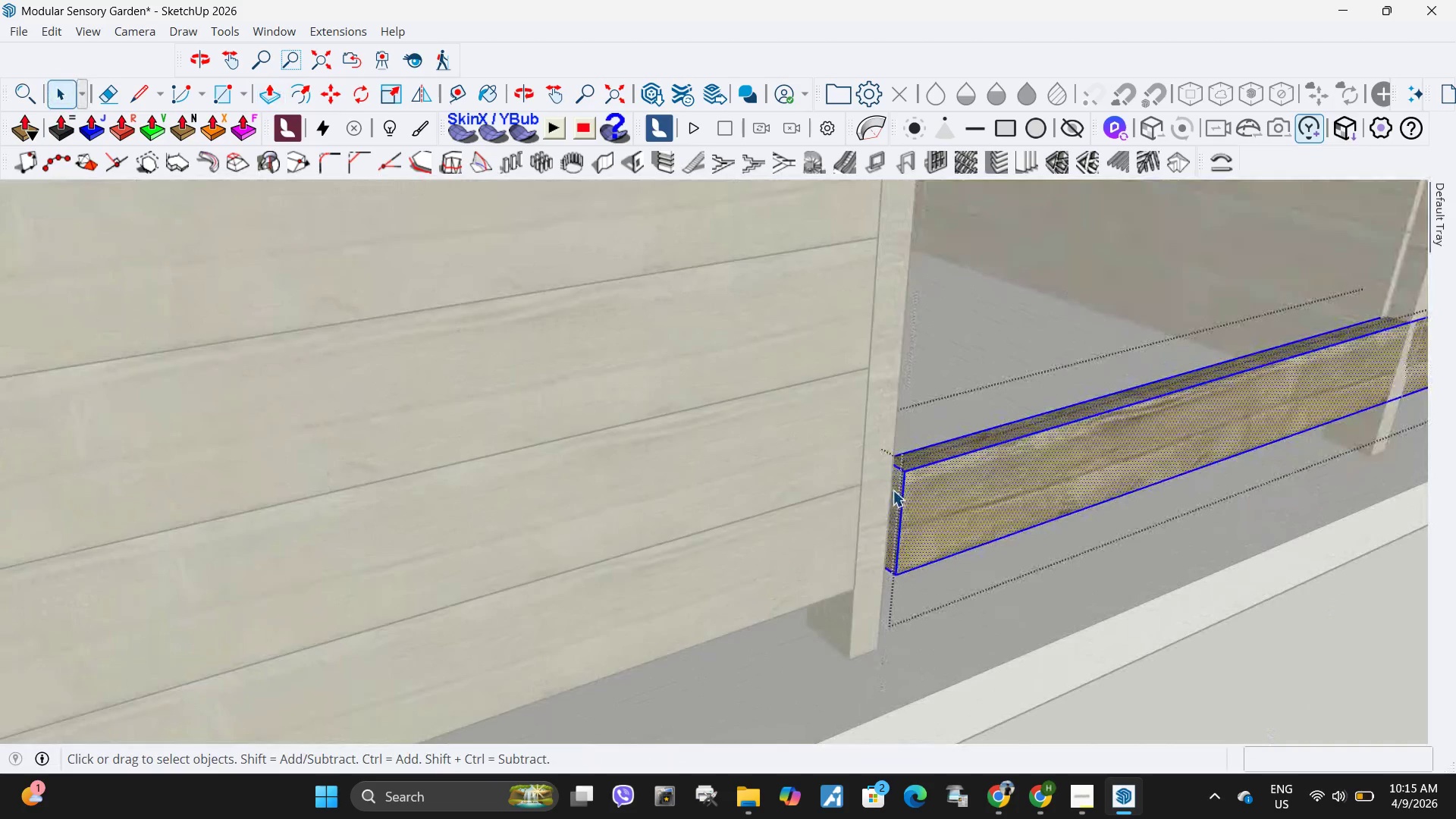 
triple_click([893, 490])
 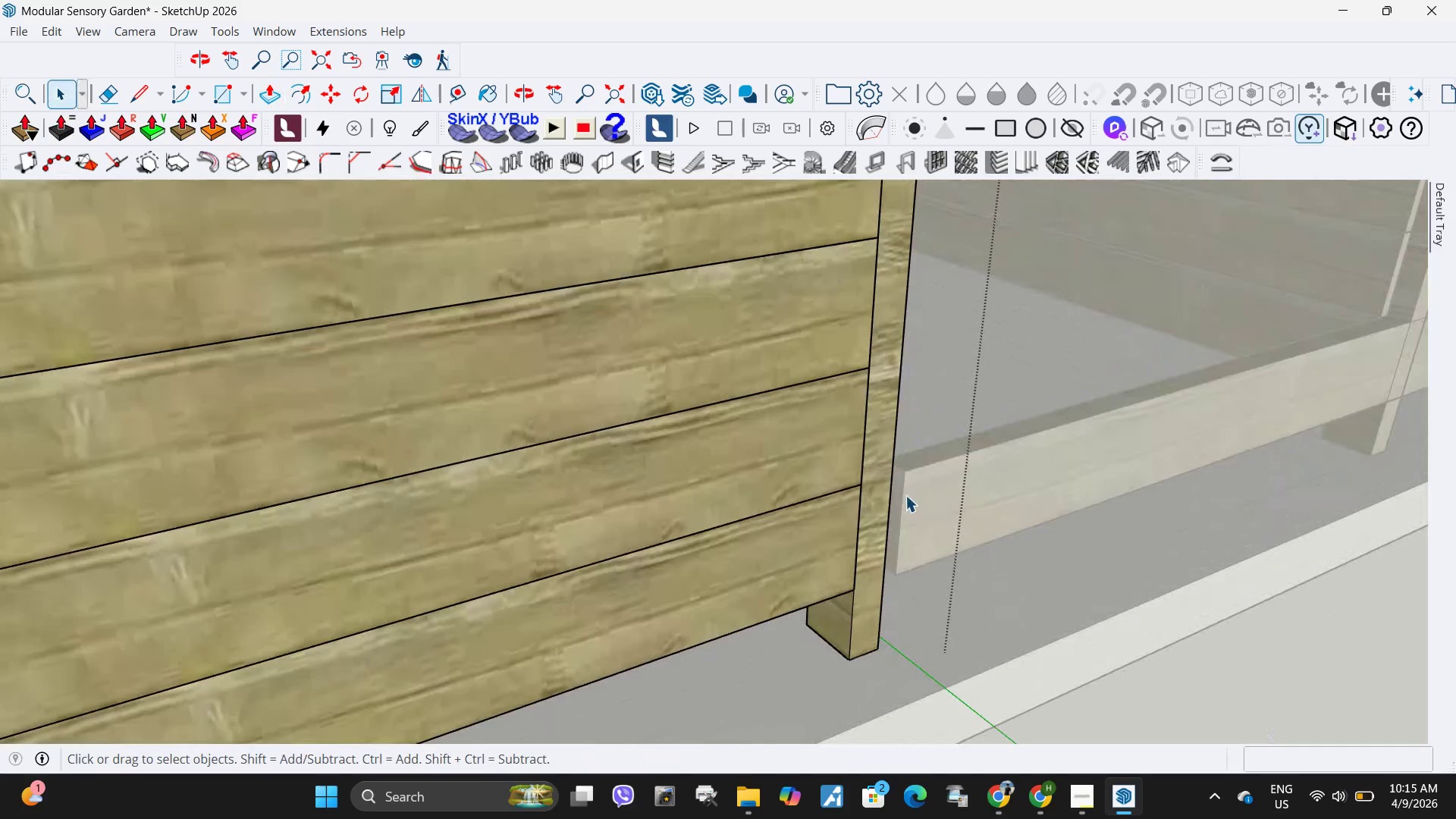 
key(Escape)
 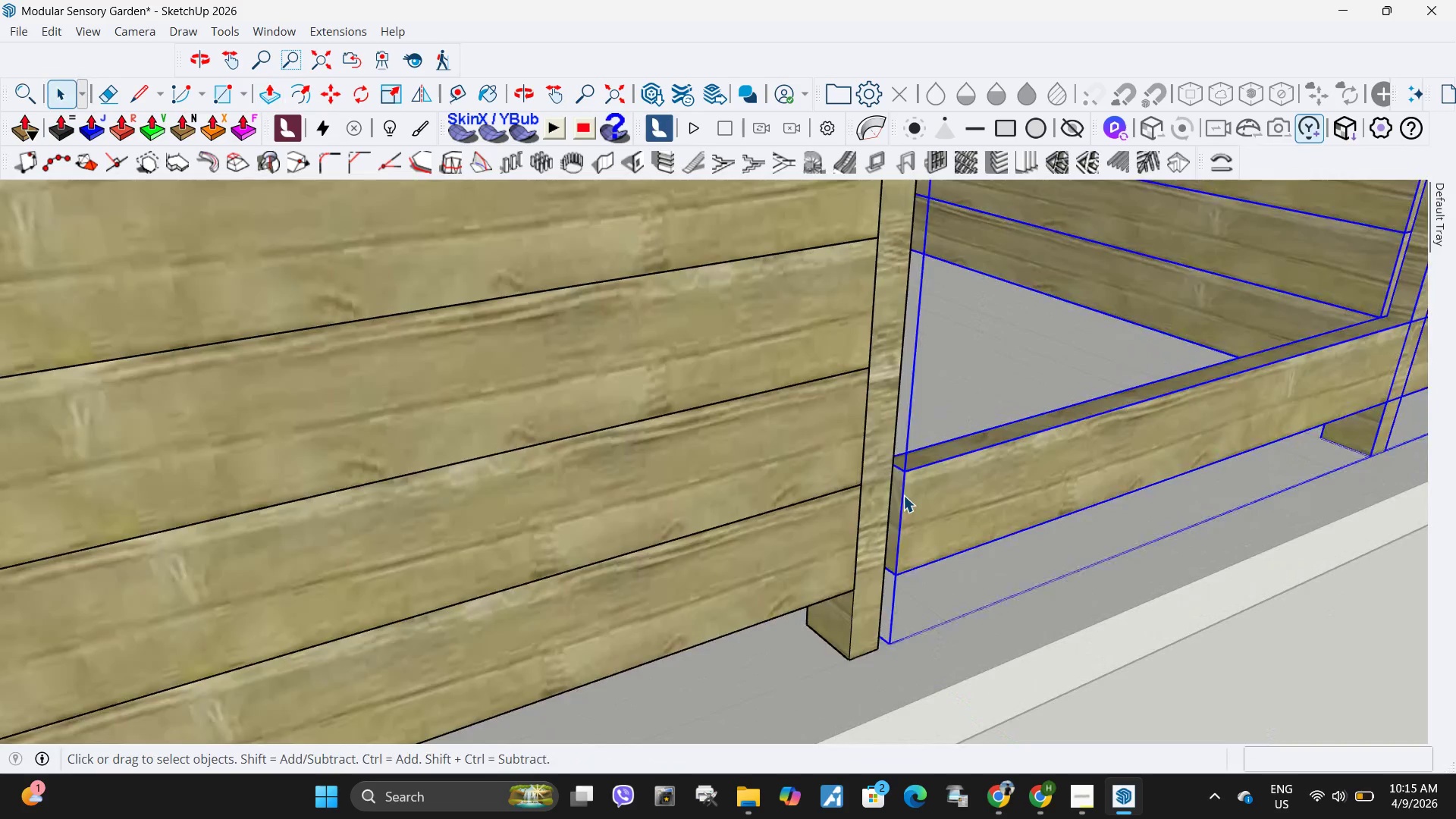 
double_click([903, 495])
 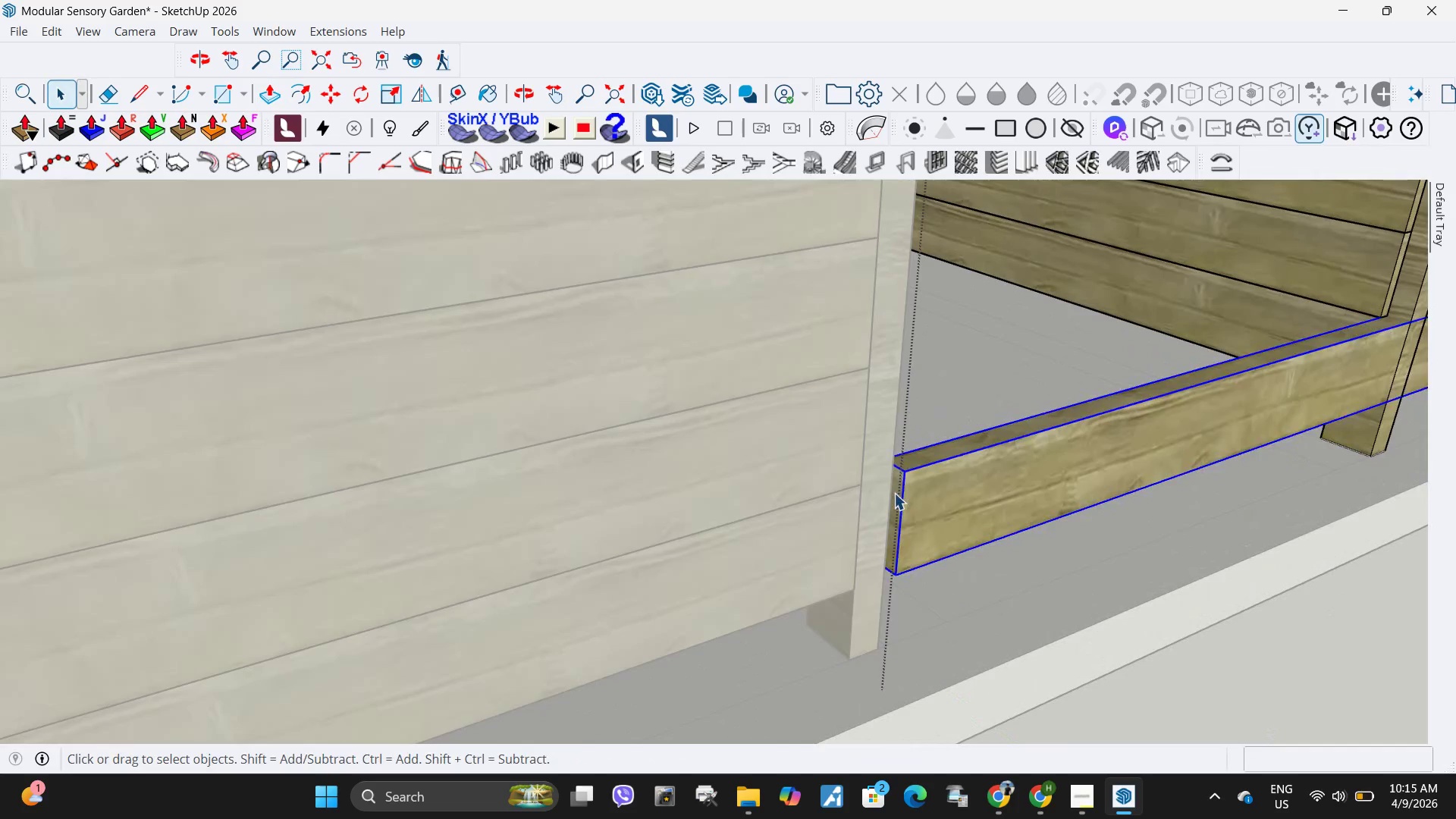 
triple_click([894, 493])
 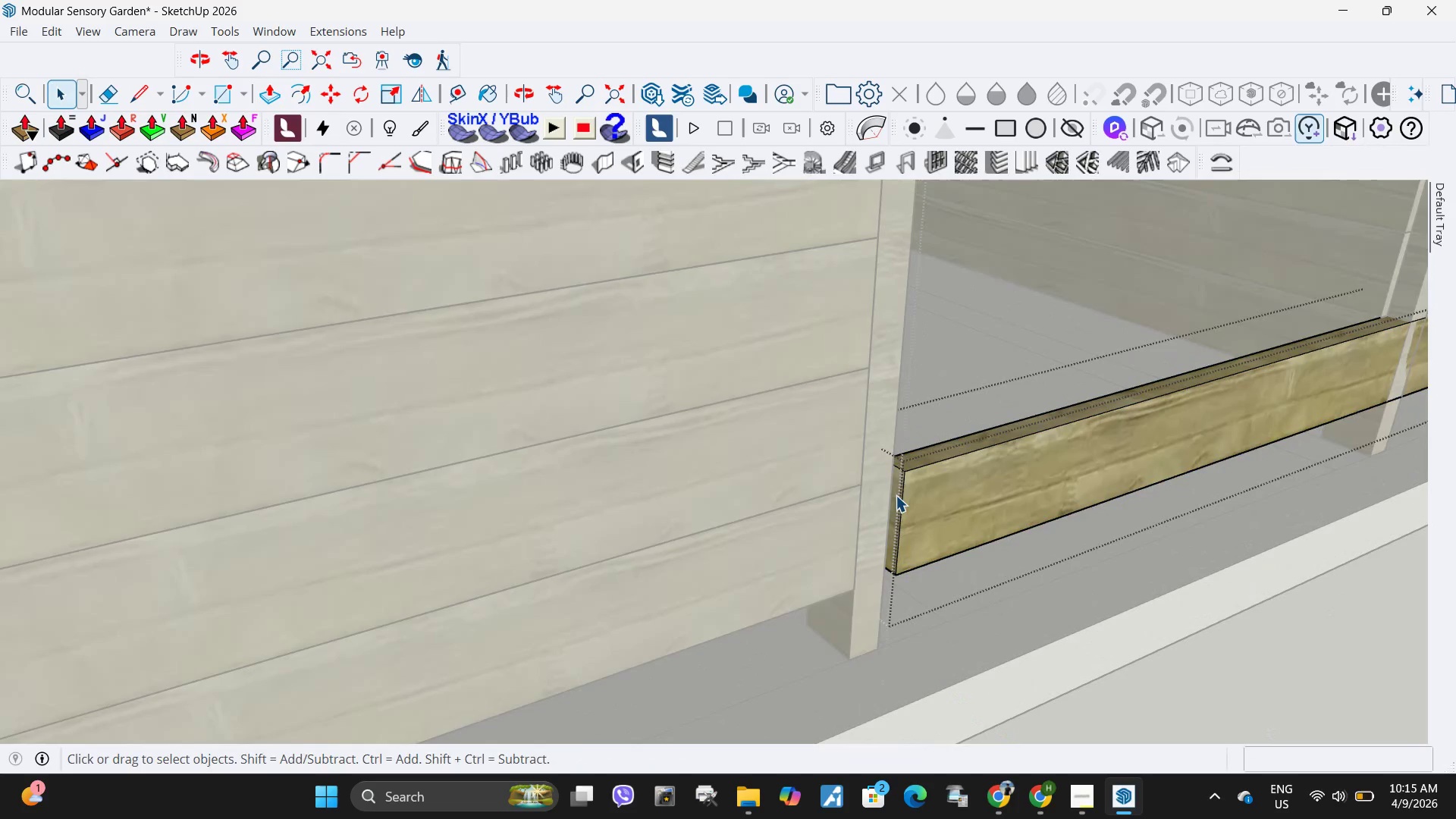 
triple_click([896, 495])
 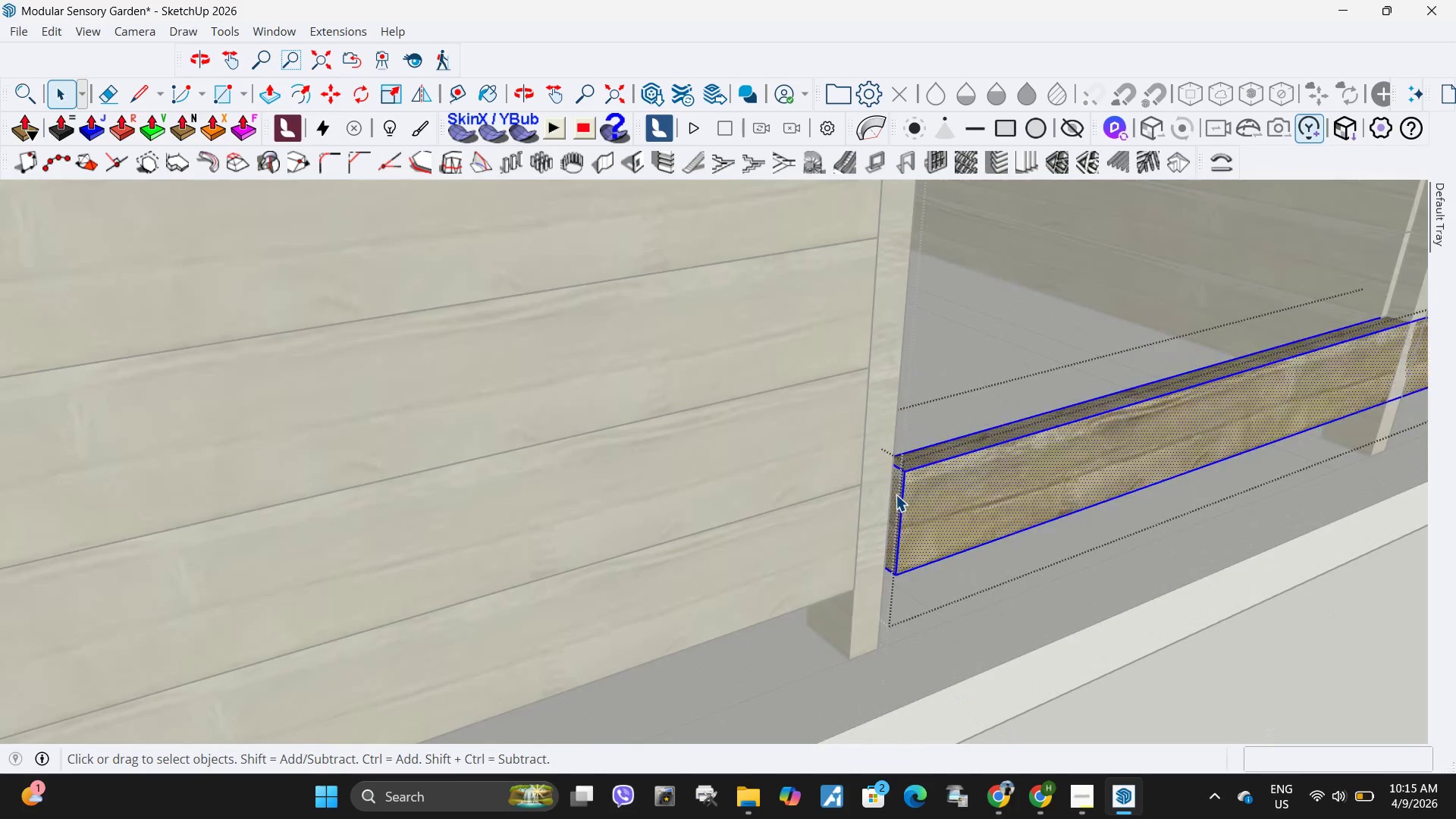 
triple_click([896, 494])
 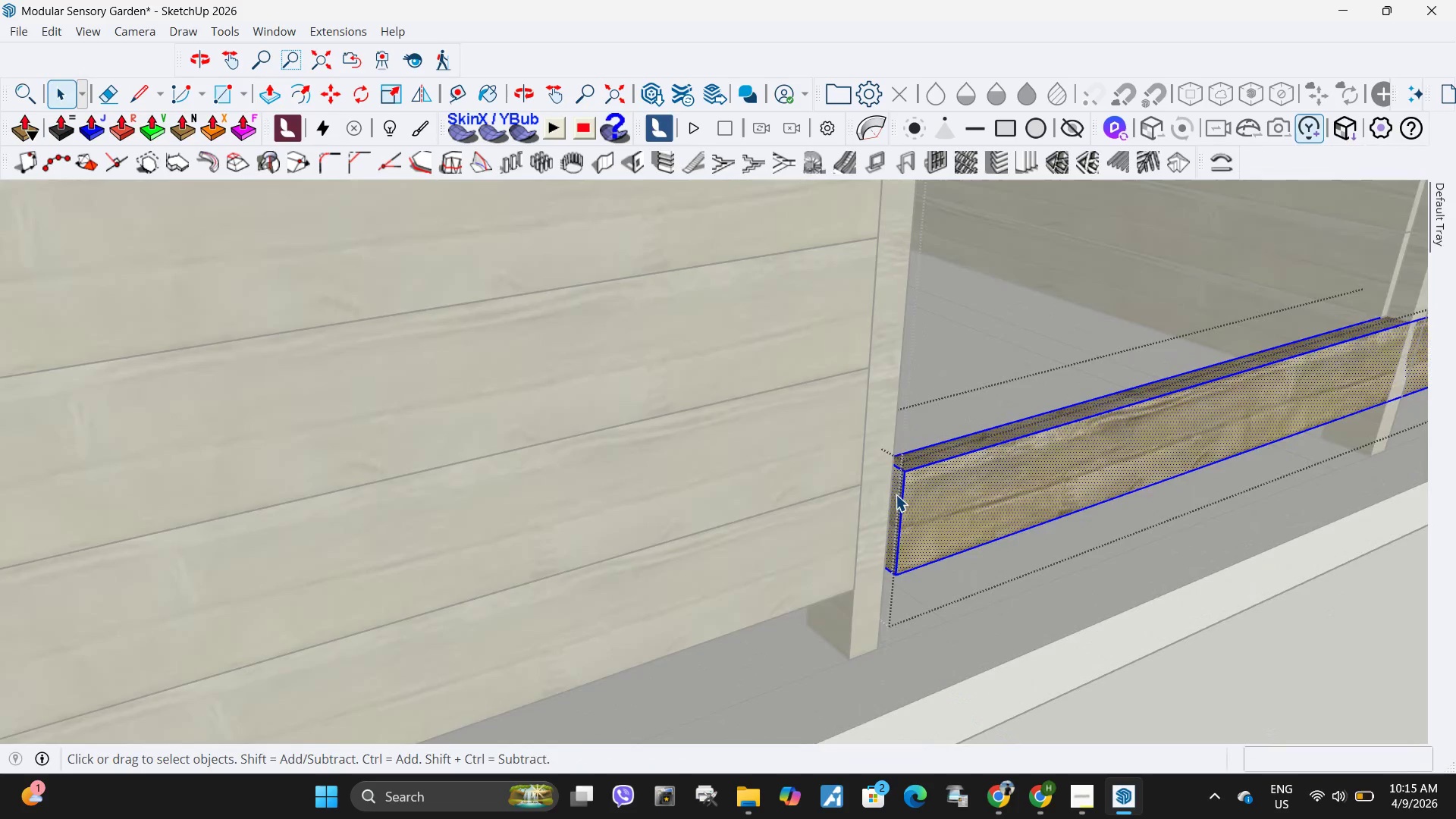 
triple_click([896, 494])
 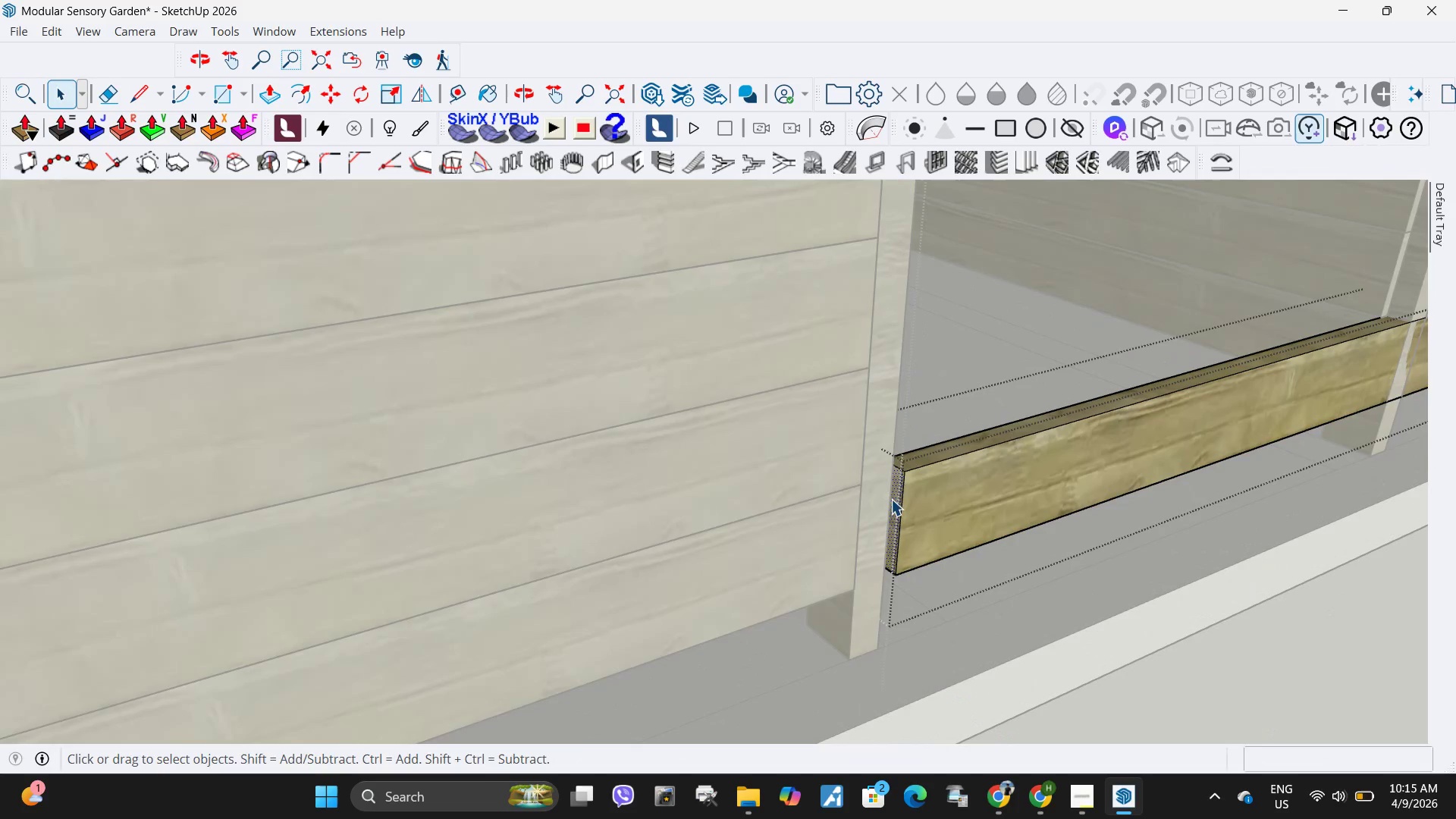 
left_click_drag(start_coordinate=[892, 497], to_coordinate=[891, 503])
 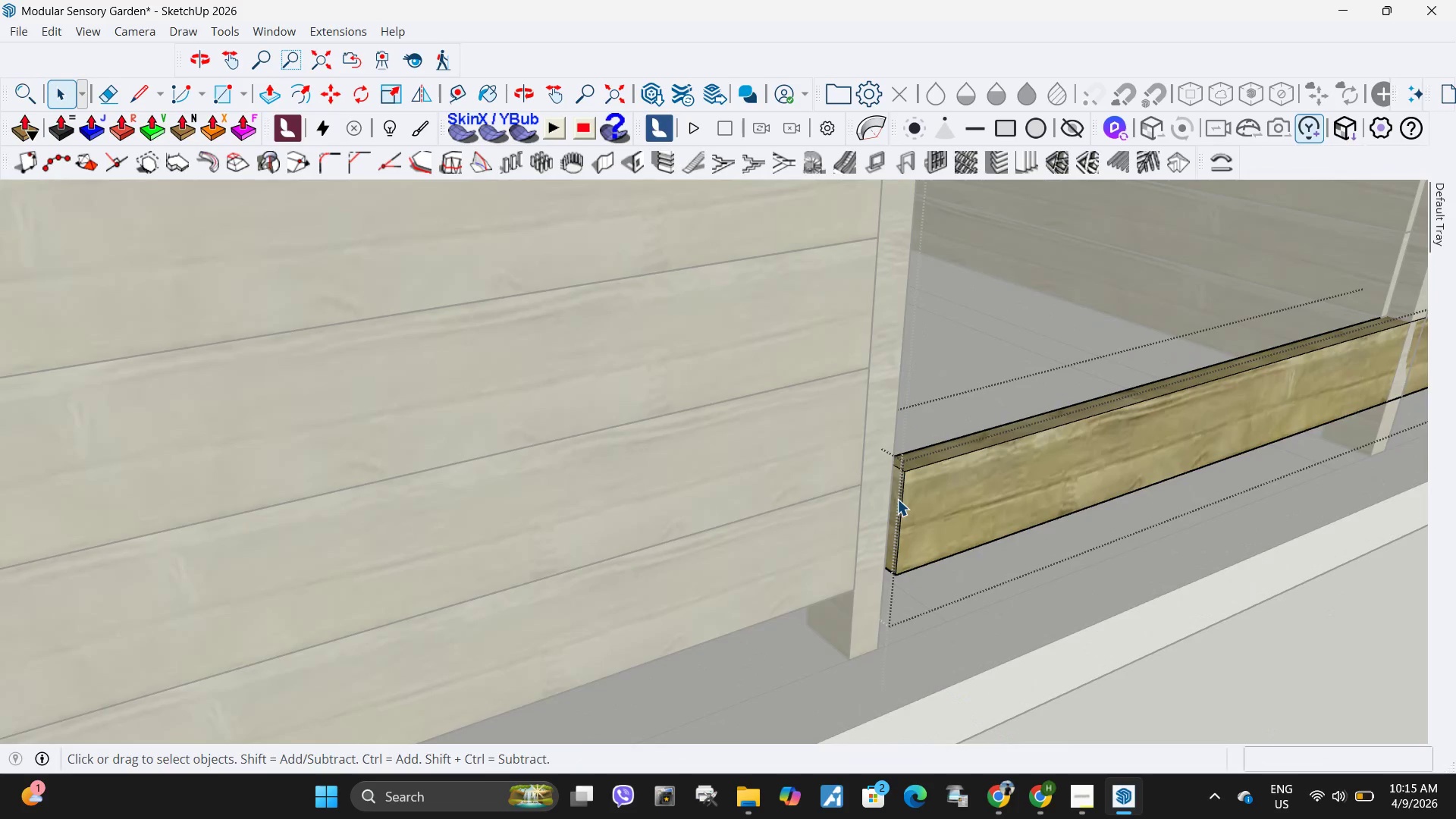 
left_click([897, 499])
 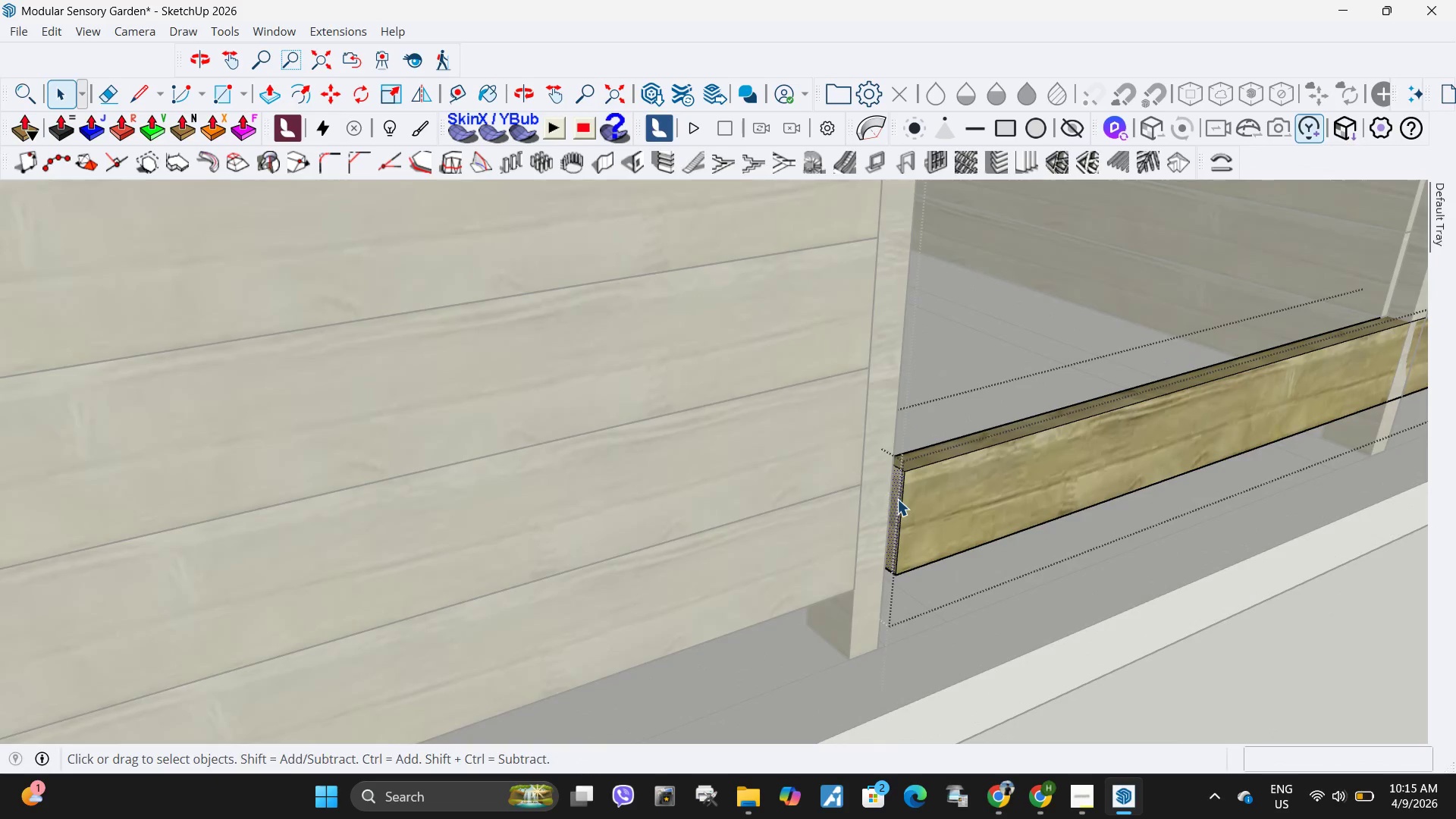 
key(P)
 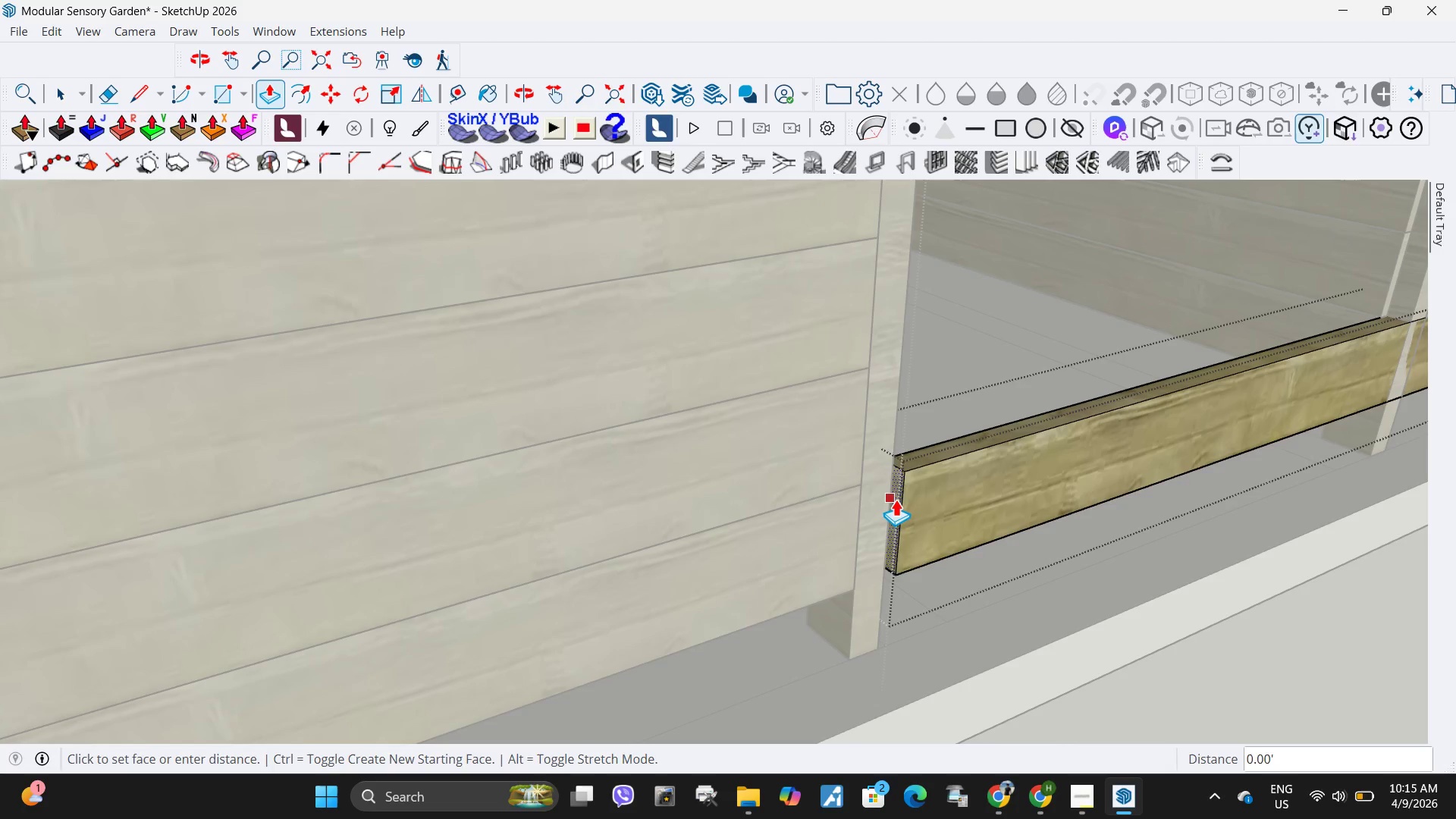 
left_click([896, 499])
 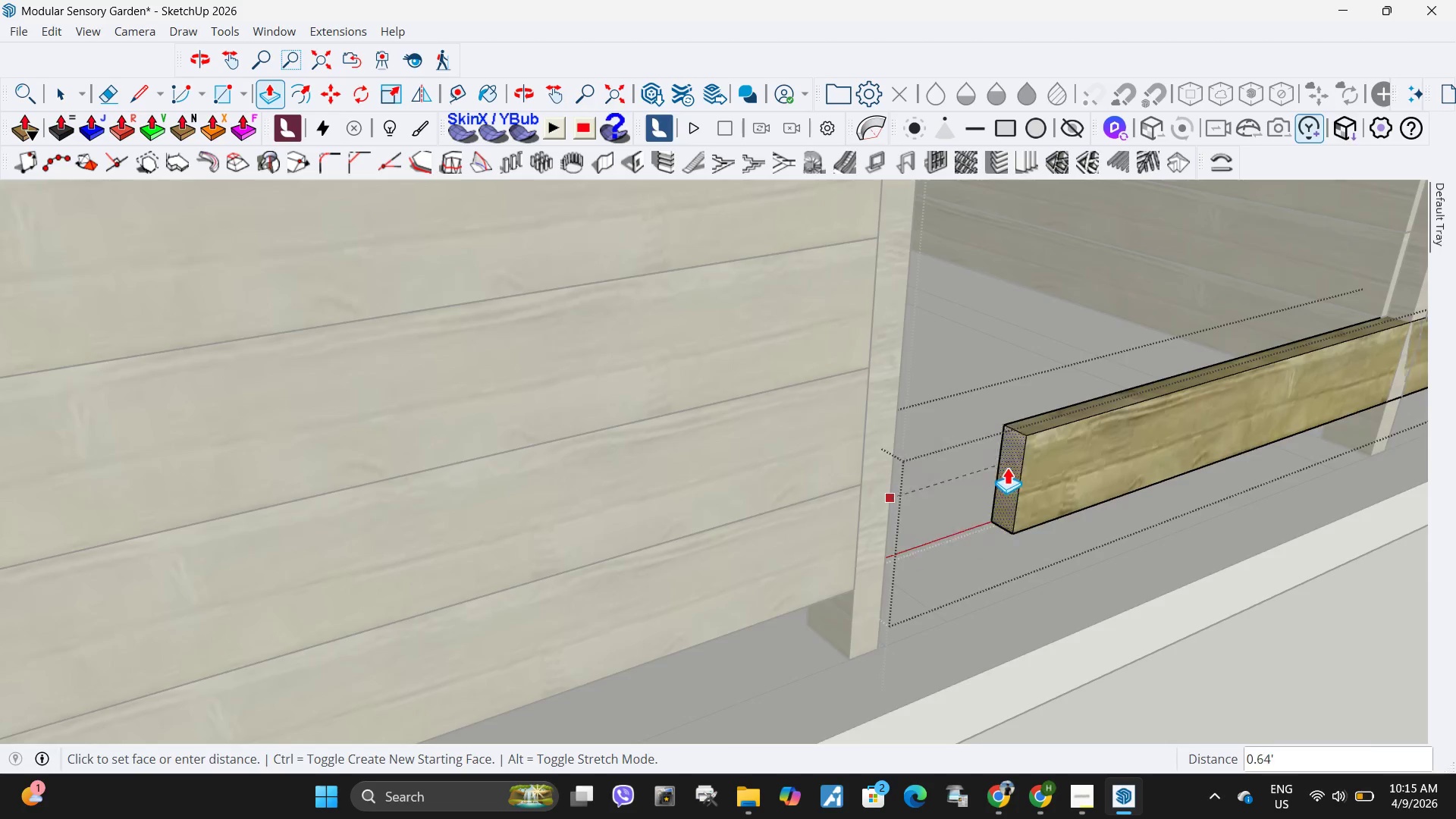 
scroll: coordinate [689, 507], scroll_direction: down, amount: 12.0
 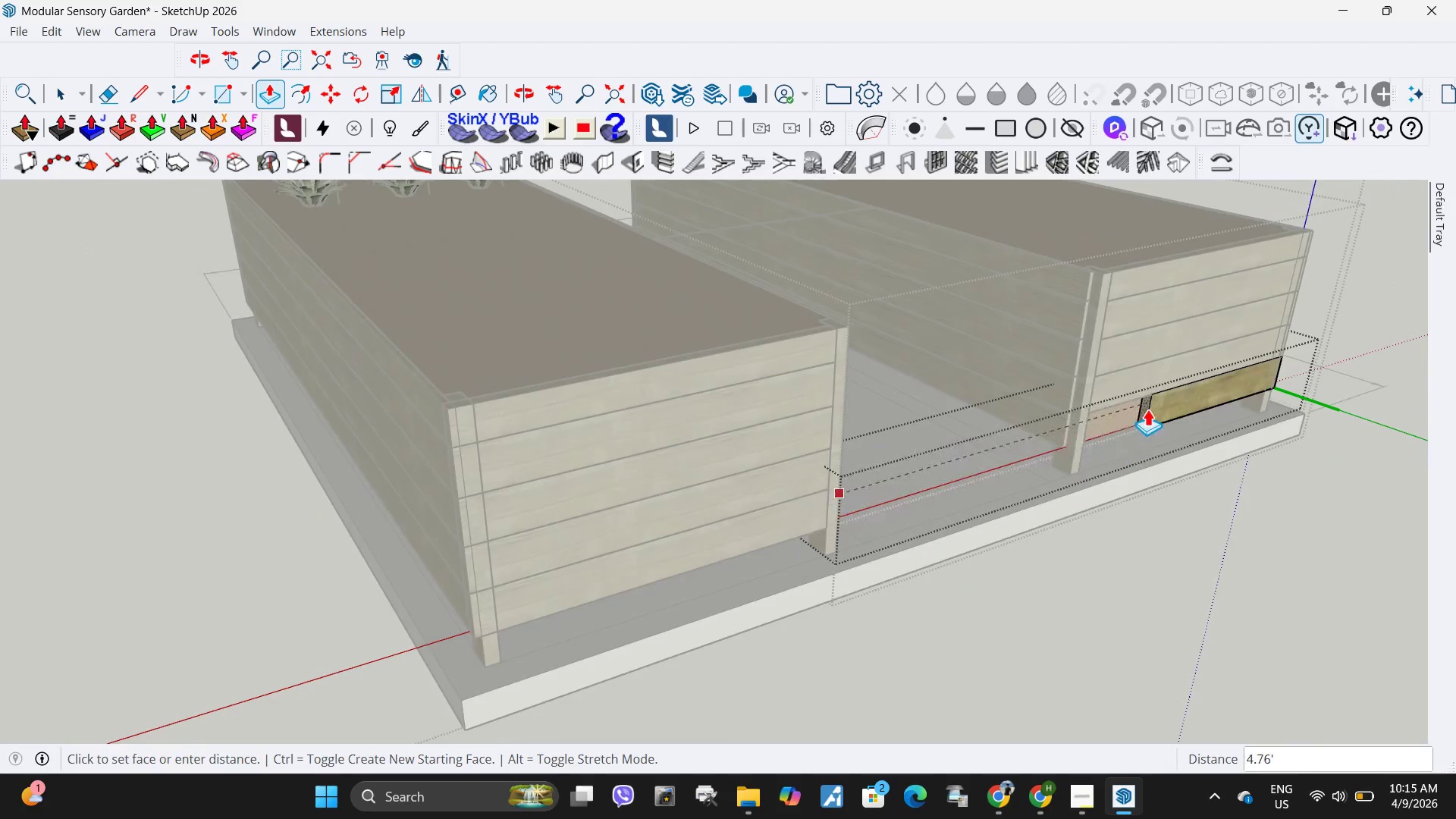 
scroll: coordinate [1124, 408], scroll_direction: up, amount: 3.0
 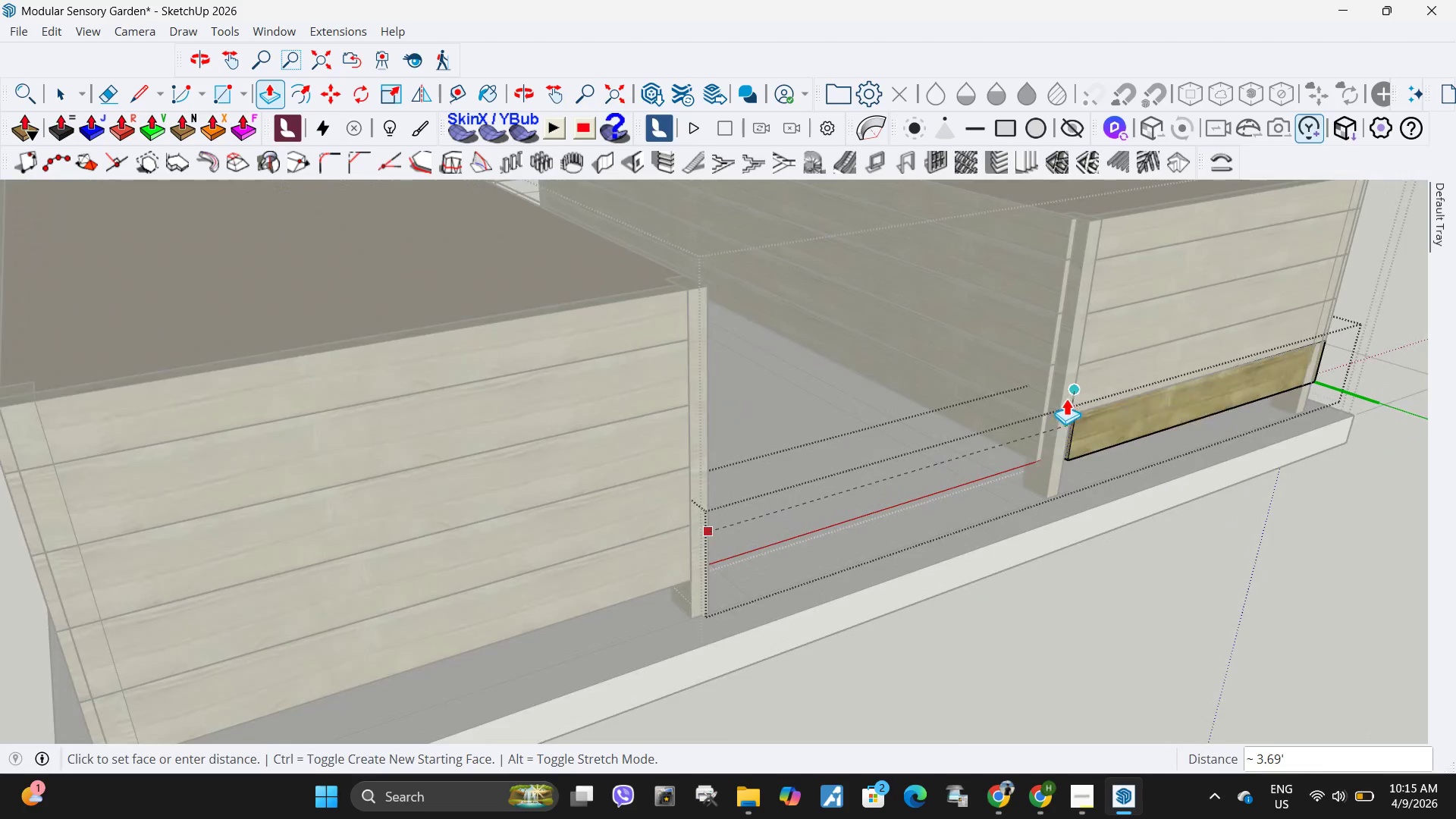 
scroll: coordinate [1030, 395], scroll_direction: down, amount: 5.0
 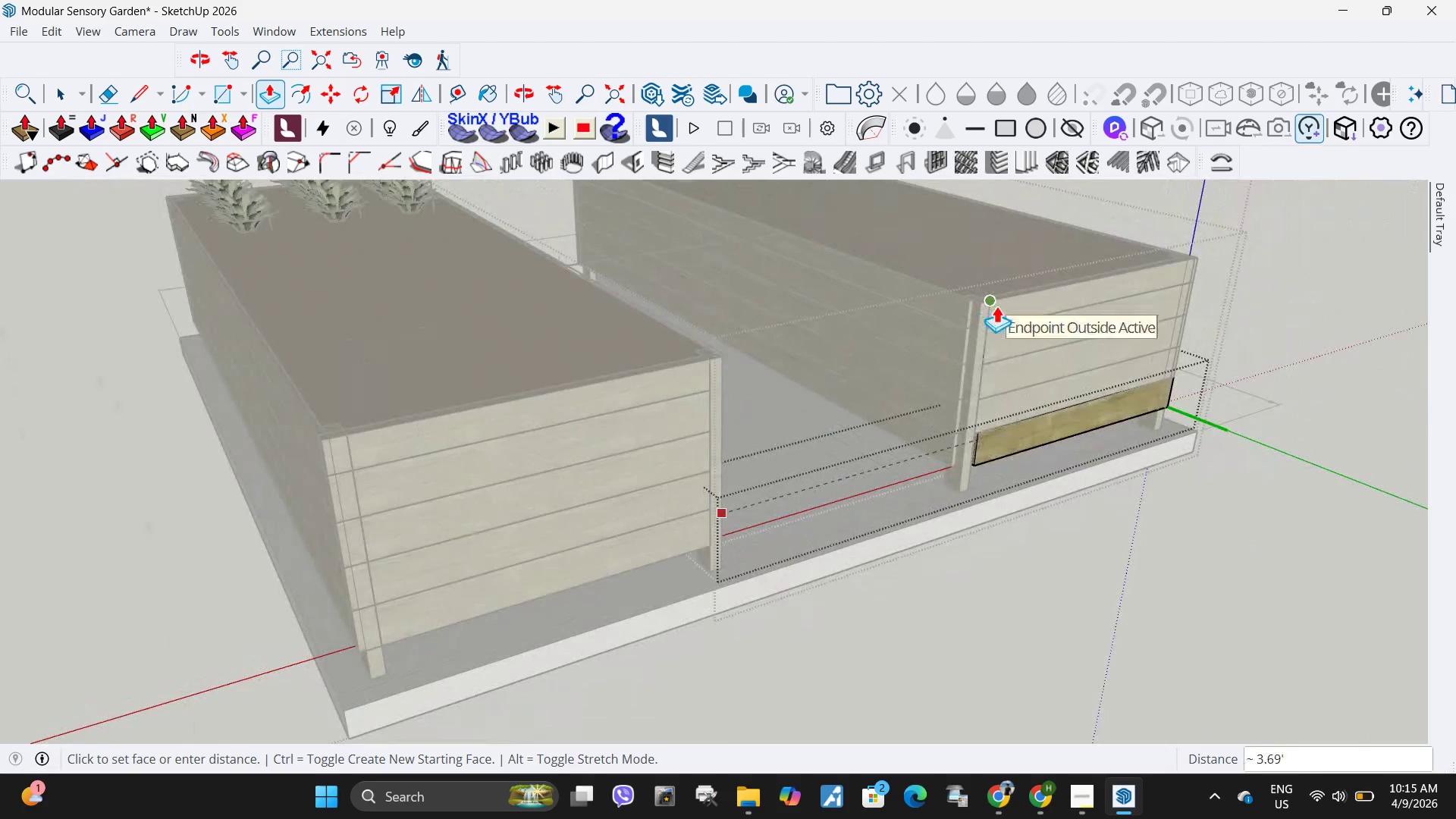 
left_click([996, 306])
 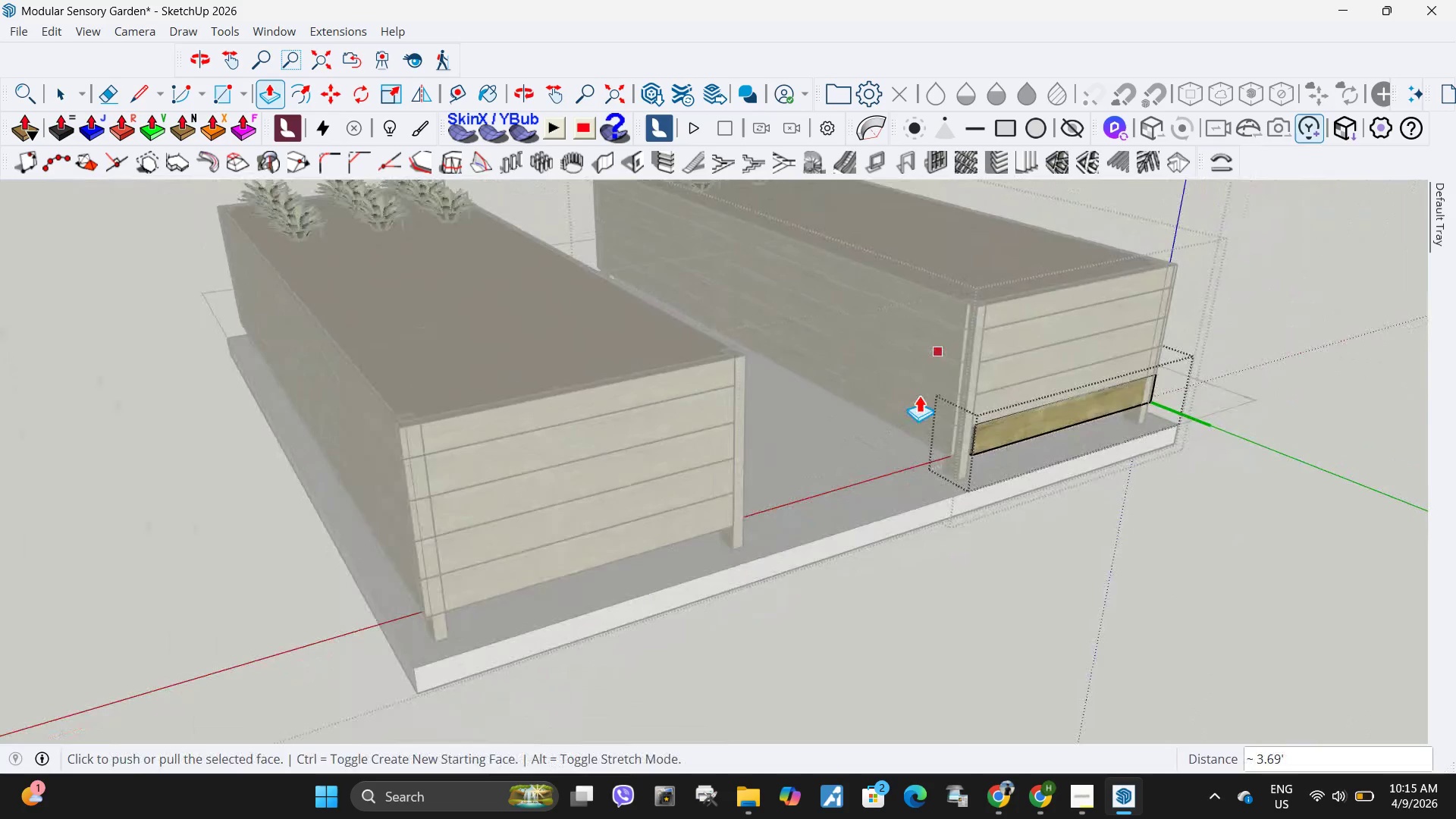 
key(Space)
 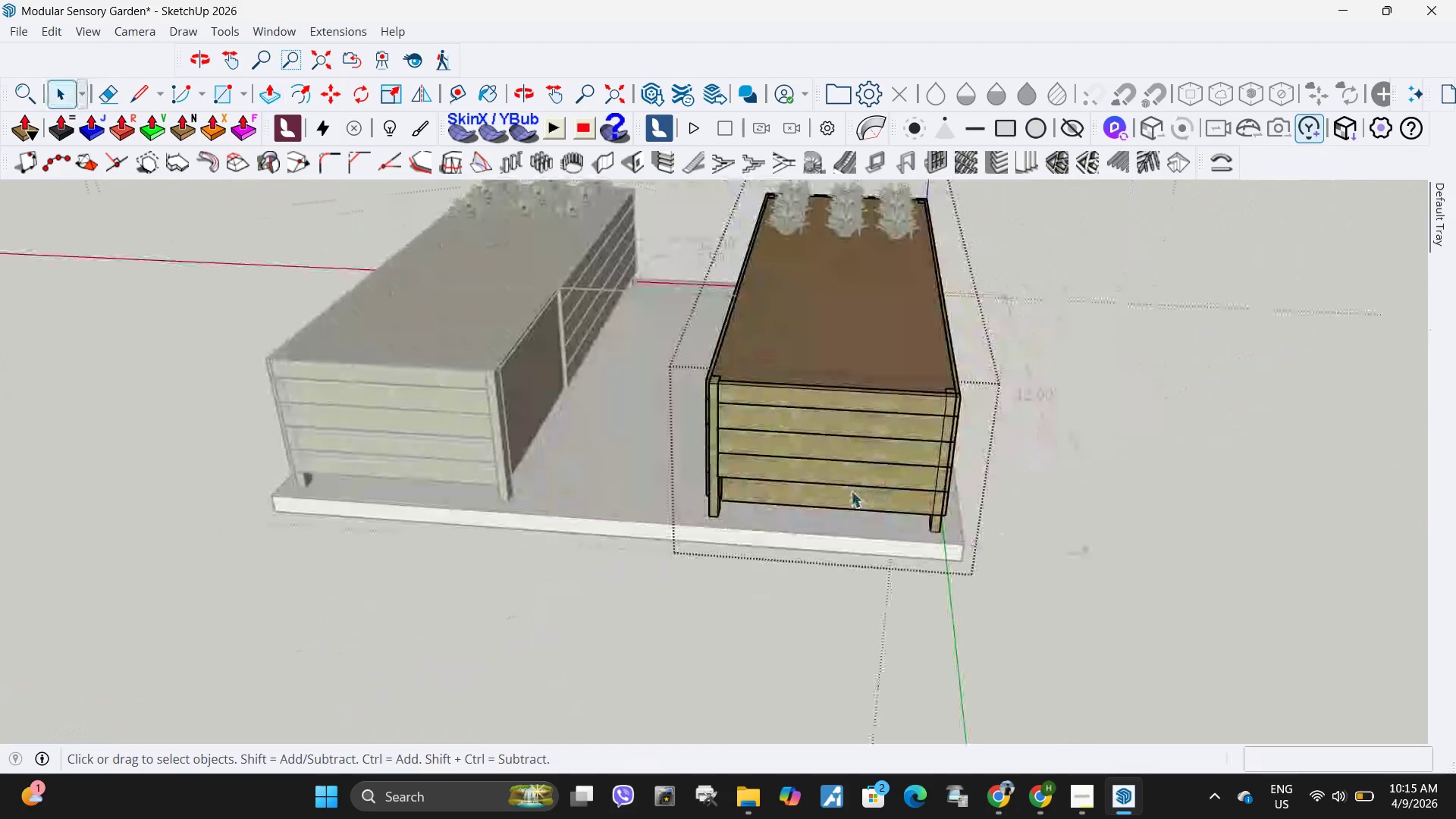 
scroll: coordinate [927, 369], scroll_direction: down, amount: 4.0
 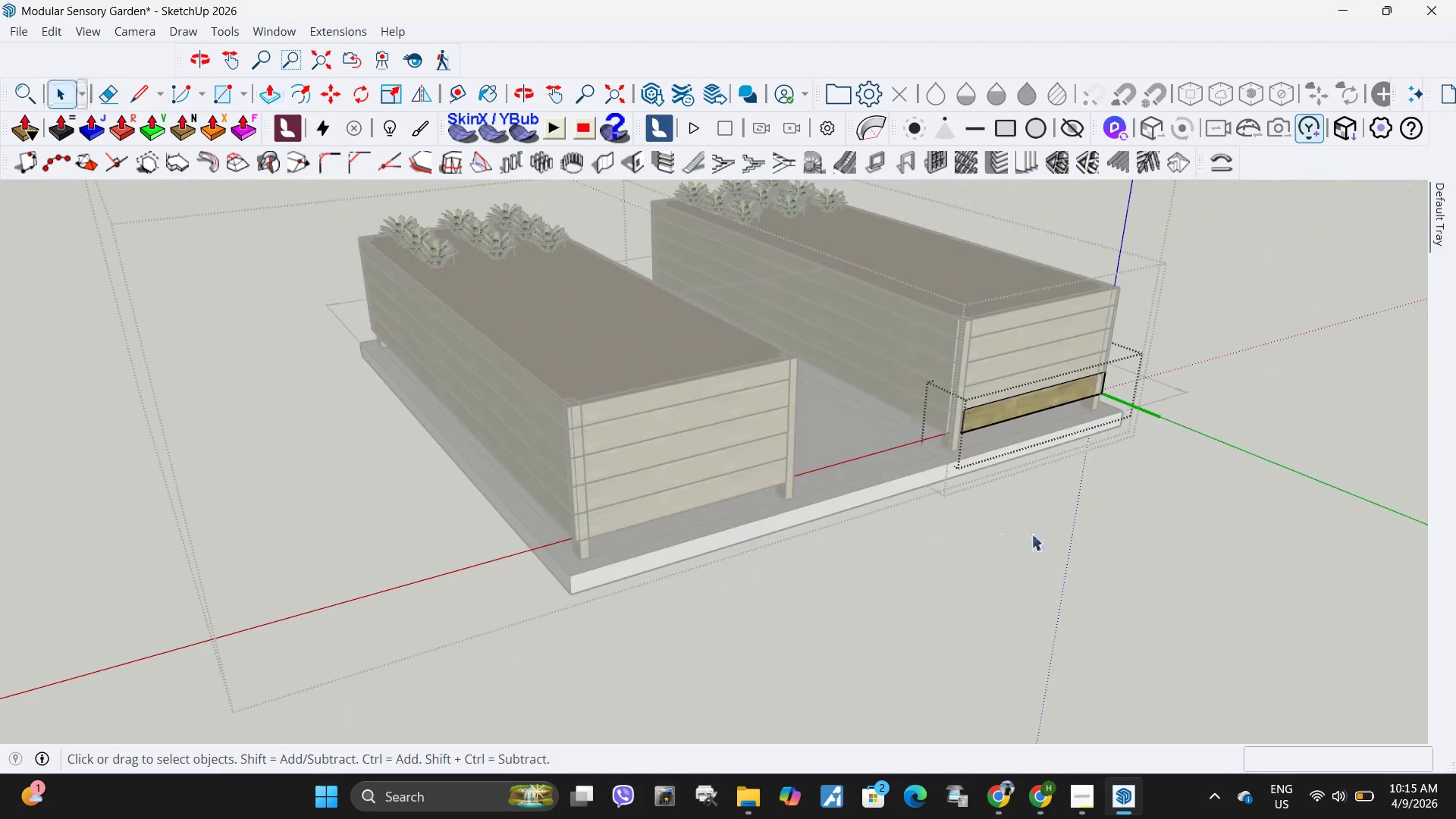 
left_click([851, 491])
 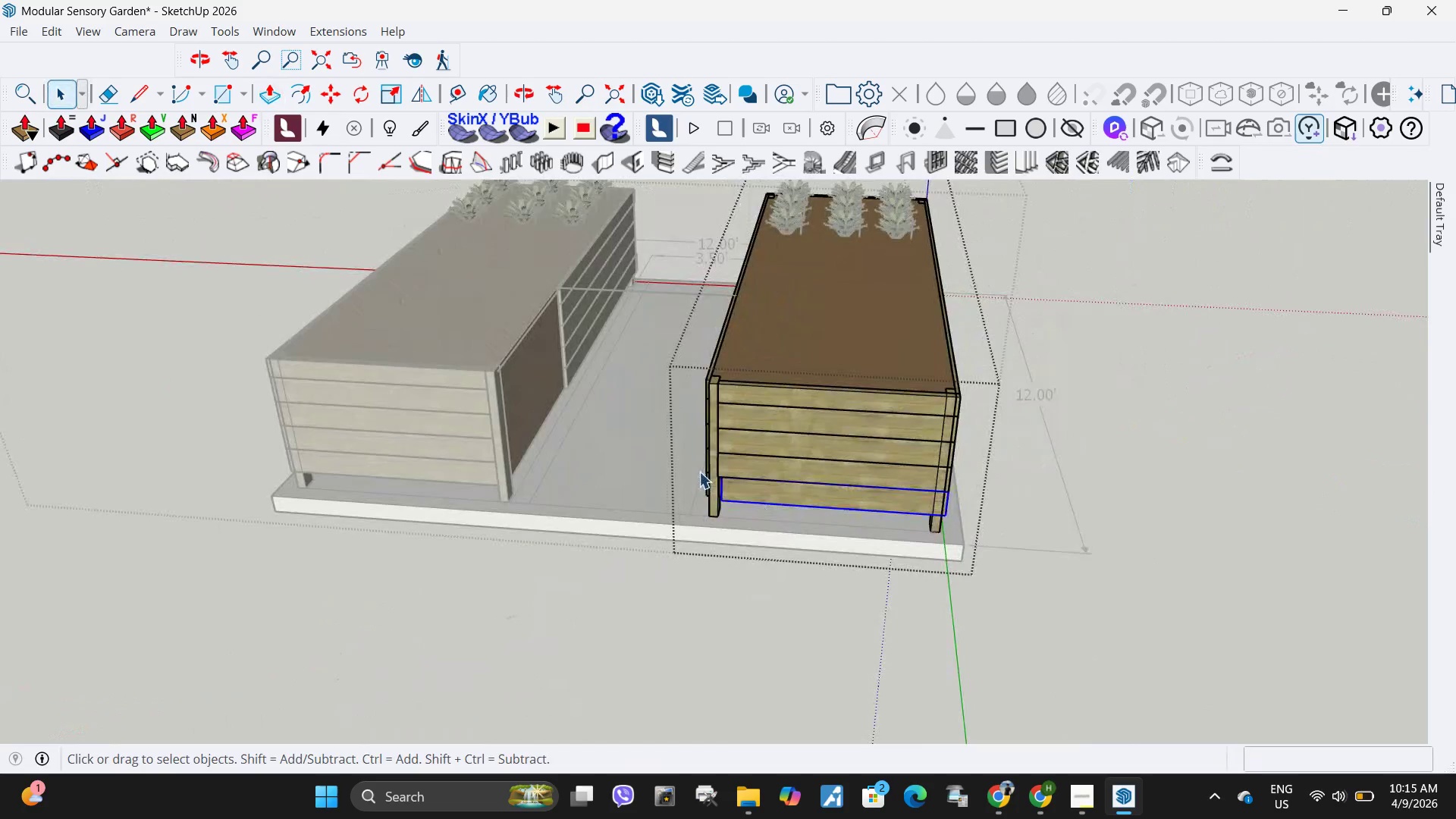 
scroll: coordinate [727, 447], scroll_direction: up, amount: 19.0
 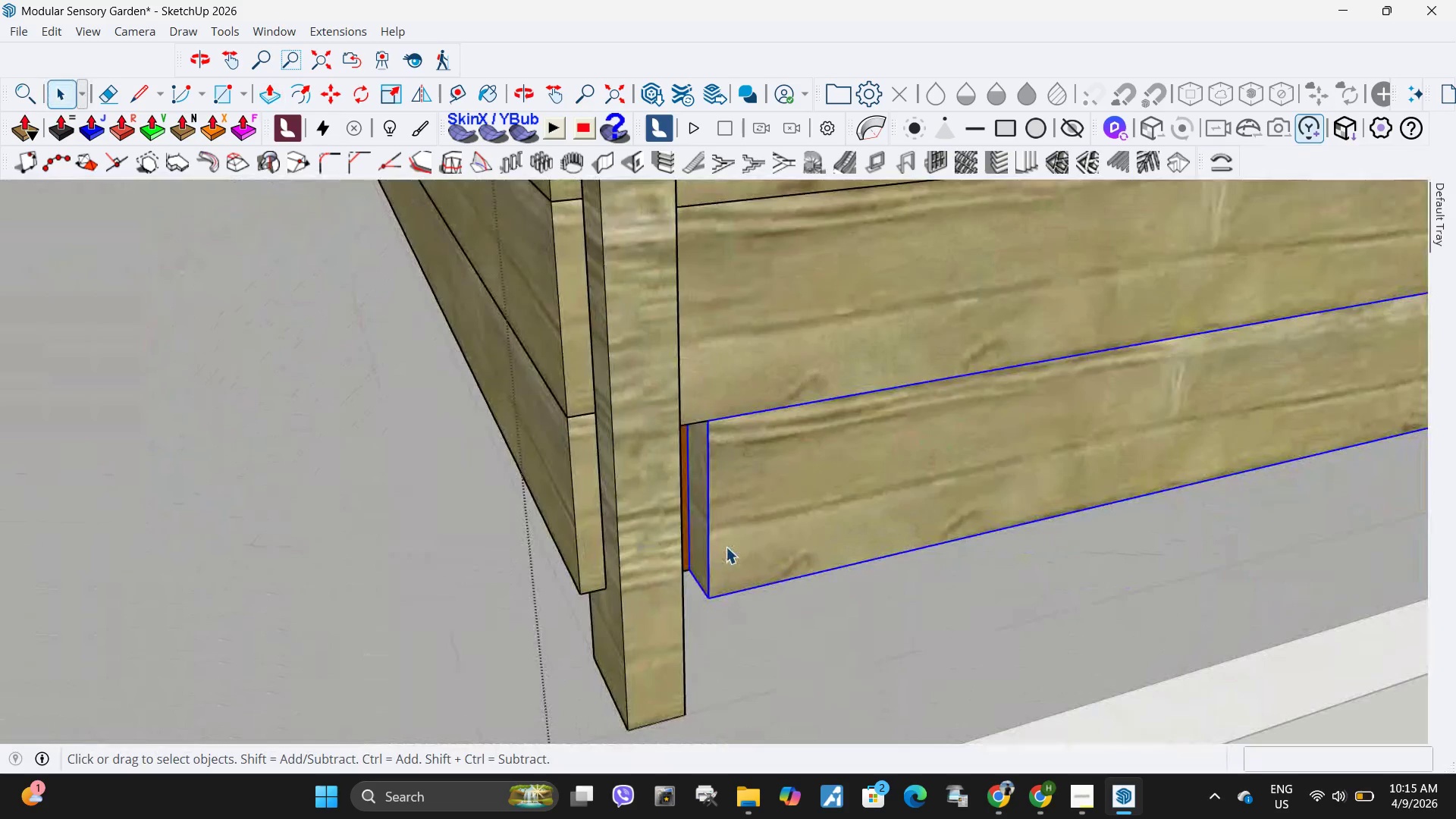 
double_click([726, 547])
 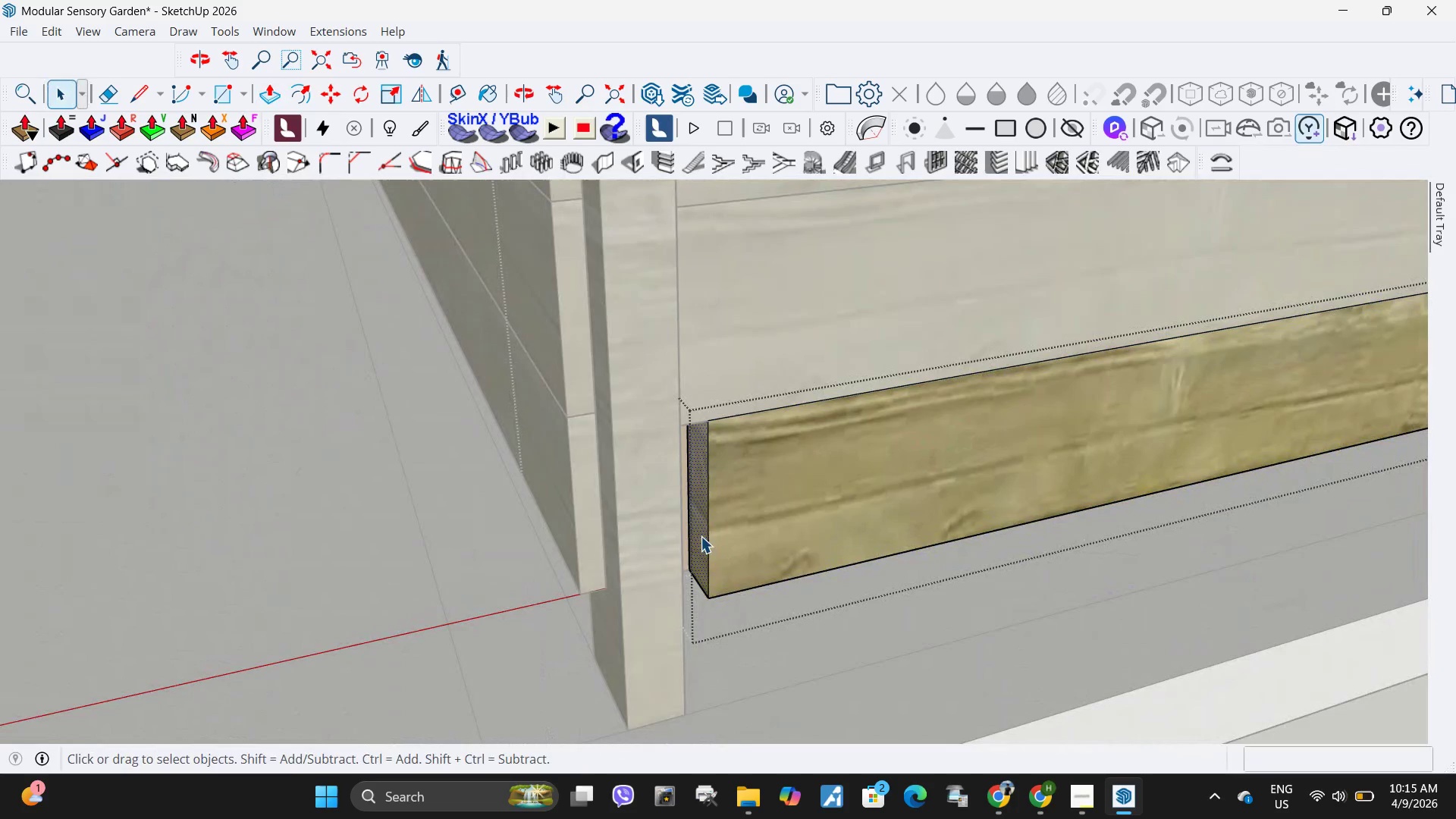 
key(P)
 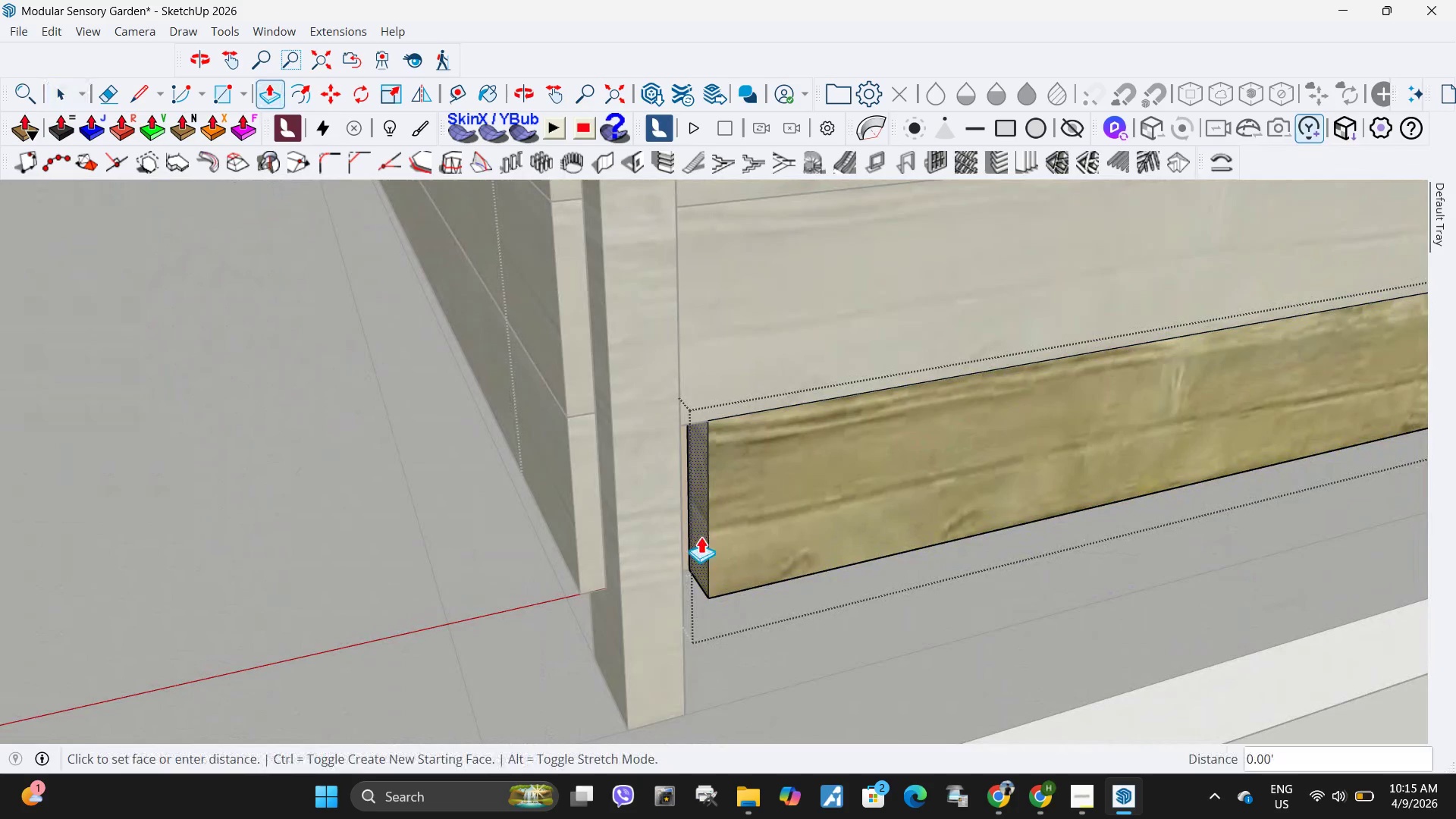 
left_click([701, 536])
 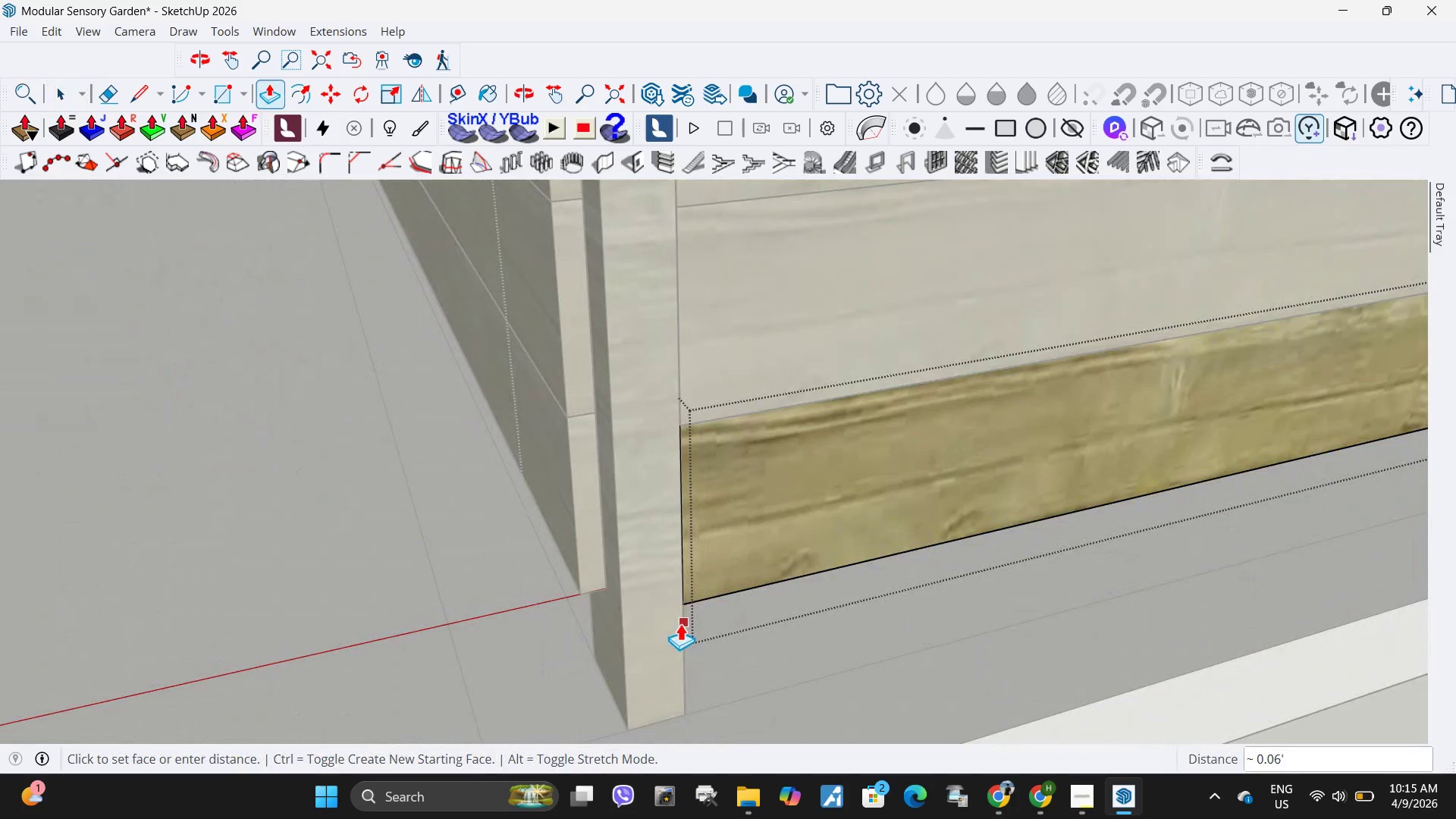 
left_click([680, 623])
 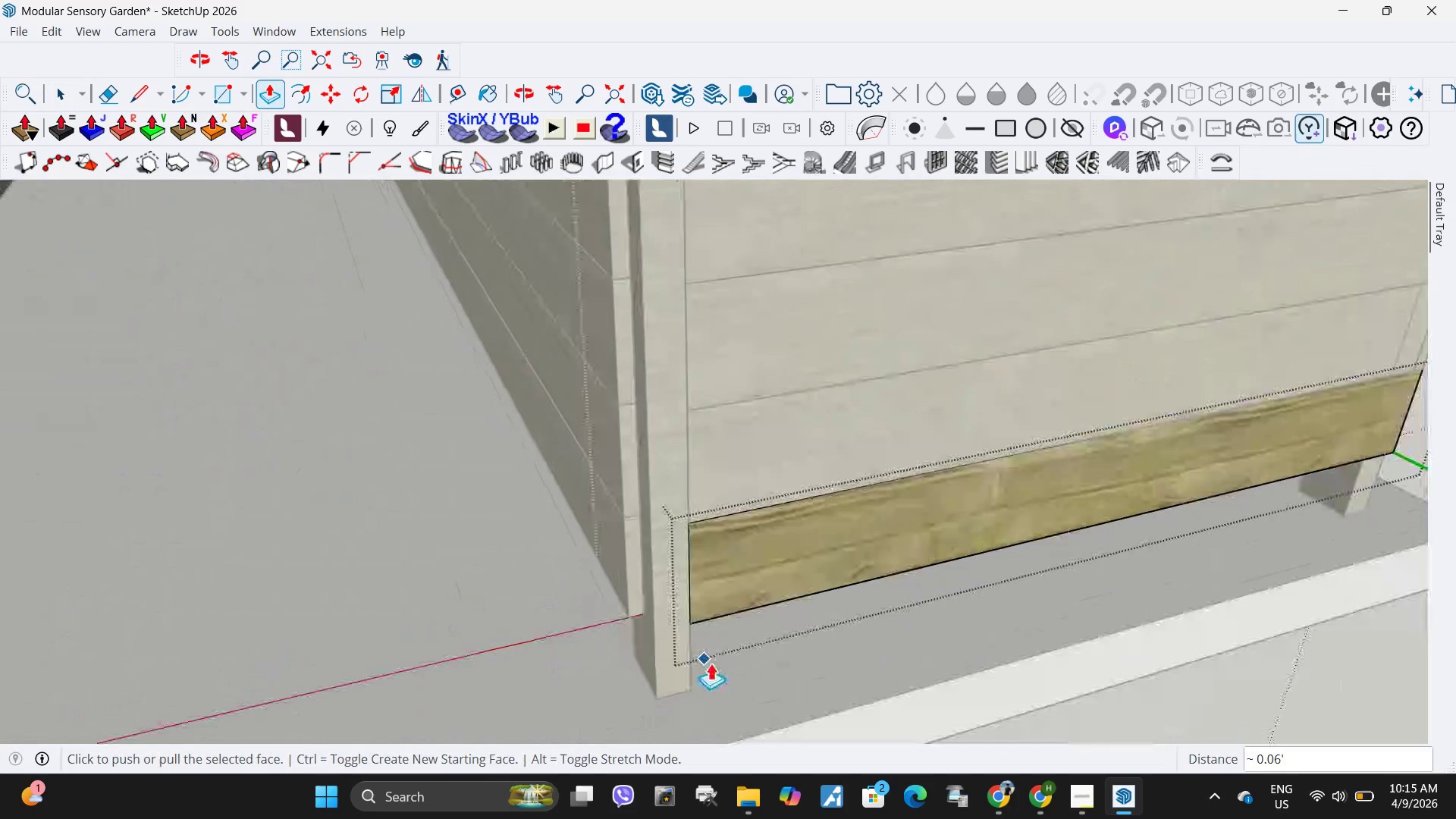 
key(Space)
 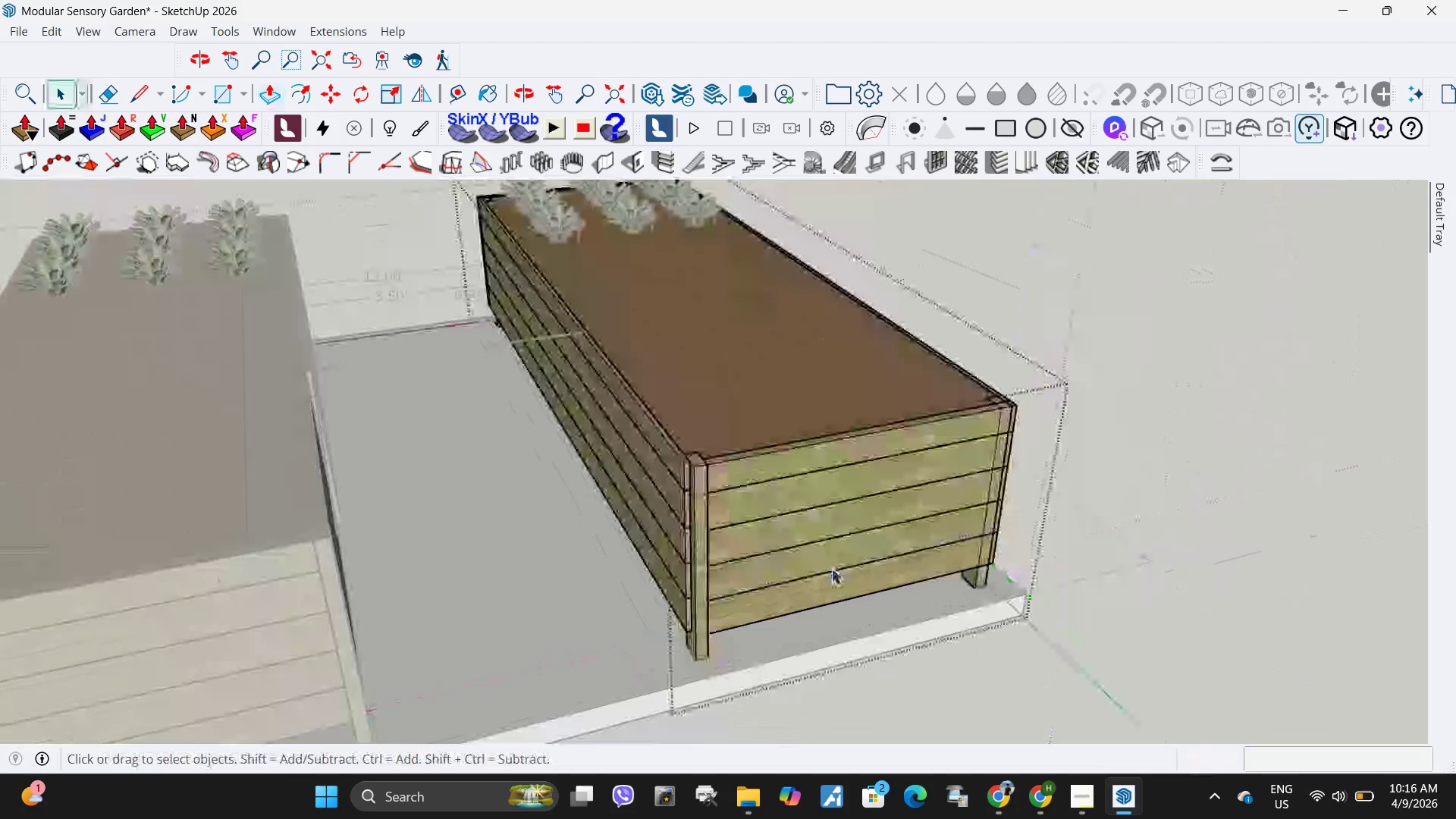 
key(Escape)
 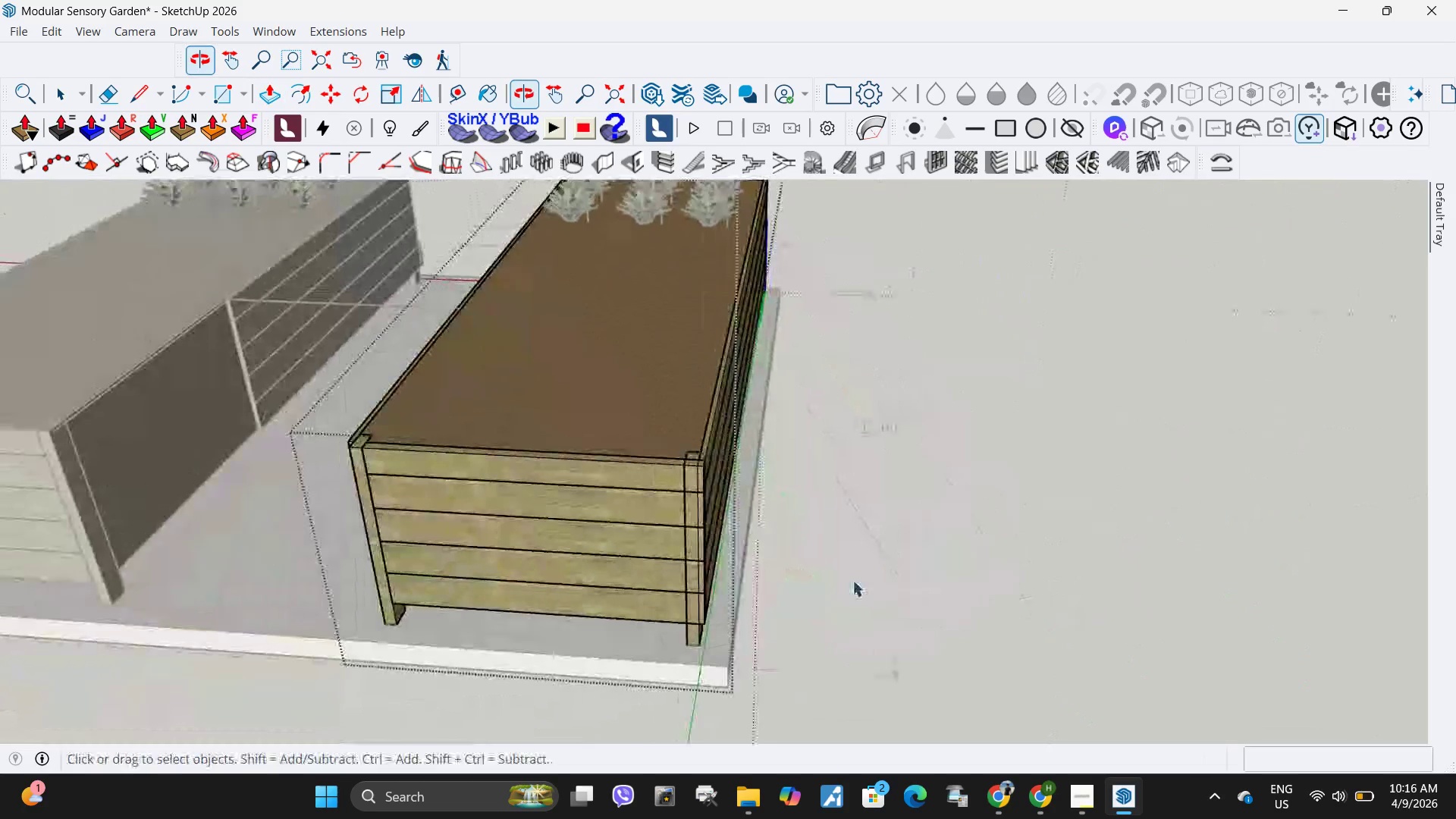 
scroll: coordinate [1006, 524], scroll_direction: down, amount: 23.0
 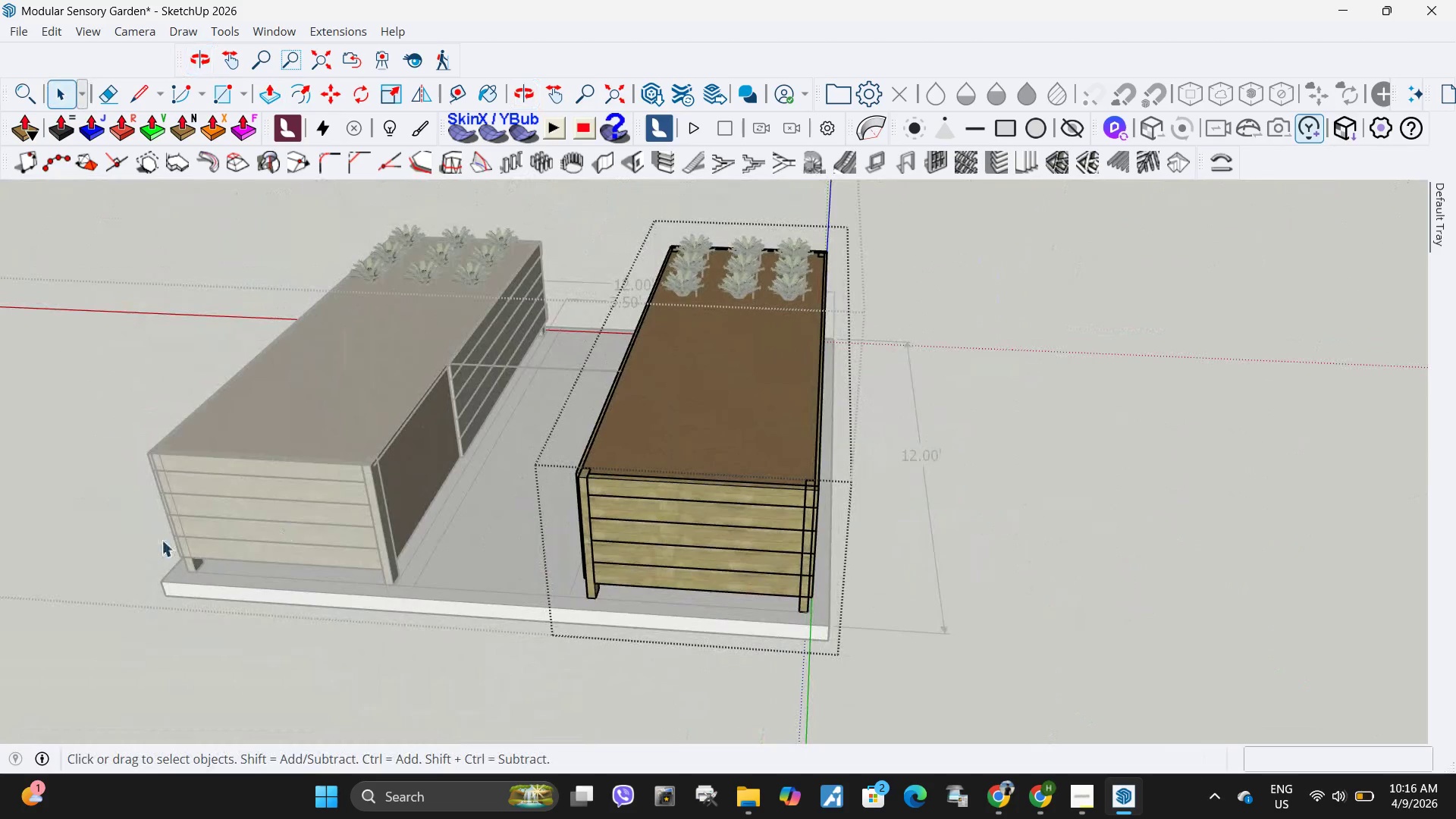 
scroll: coordinate [96, 455], scroll_direction: up, amount: 16.0
 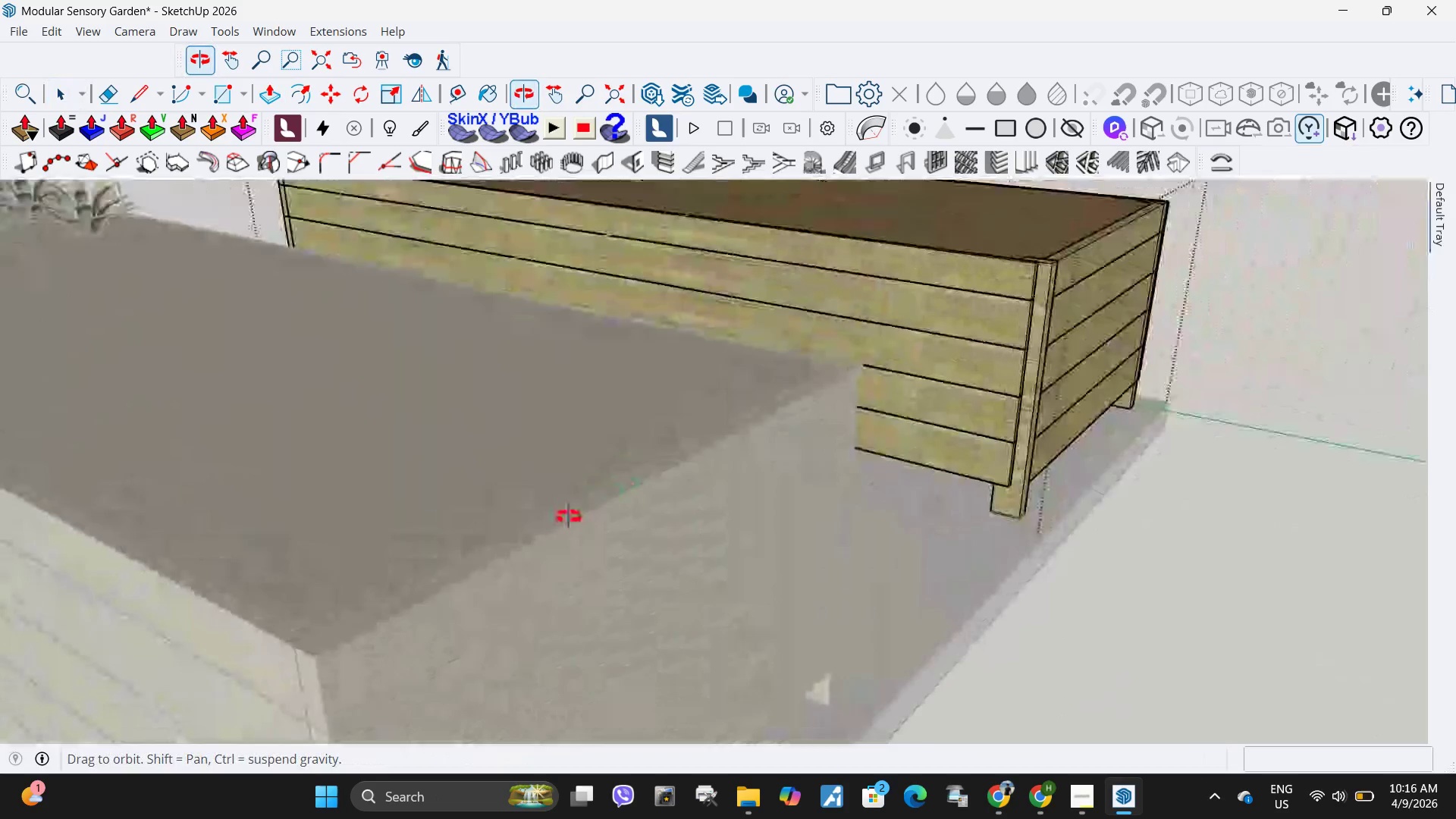 
key(Escape)
 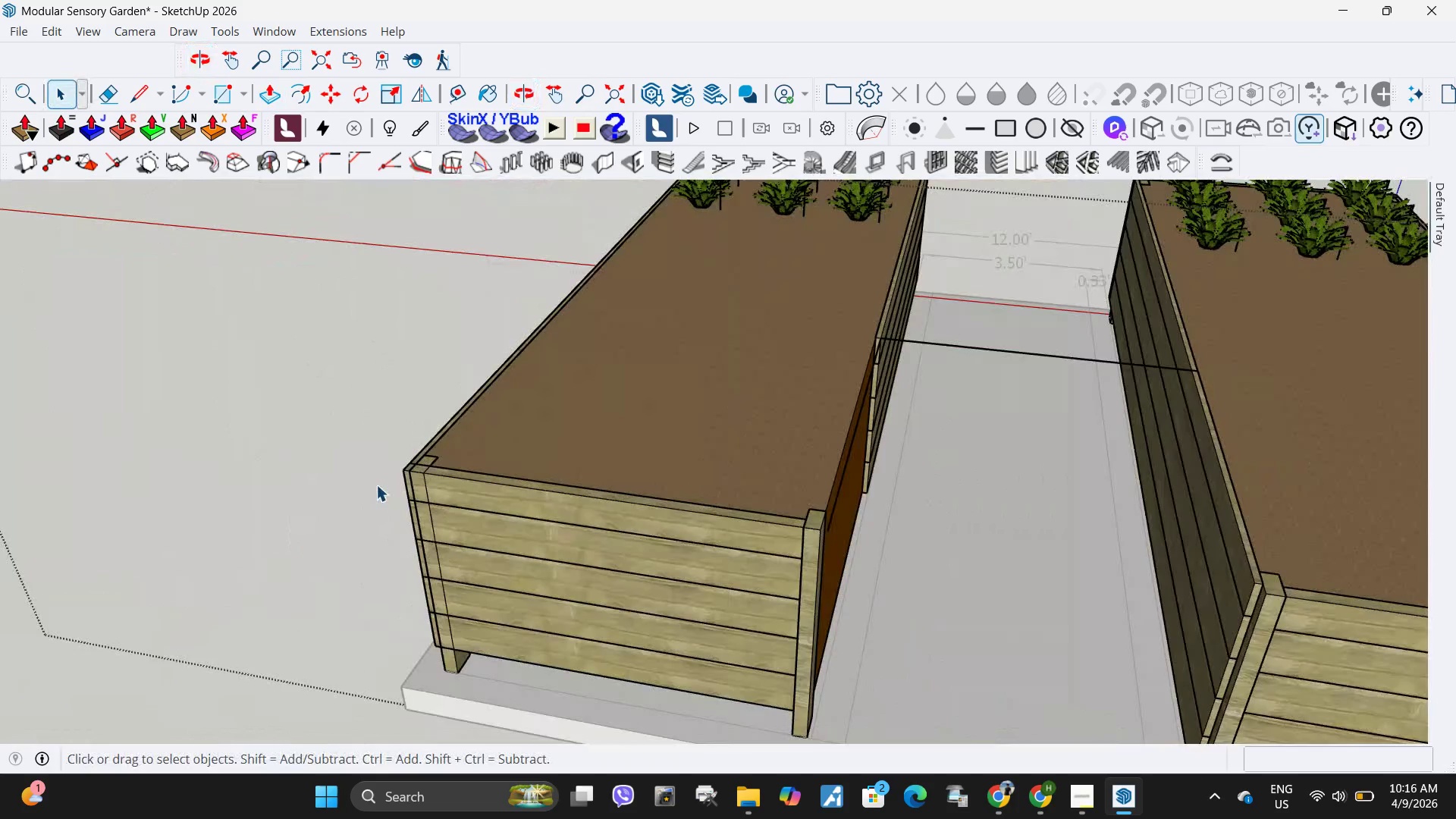 
scroll: coordinate [435, 527], scroll_direction: down, amount: 10.0
 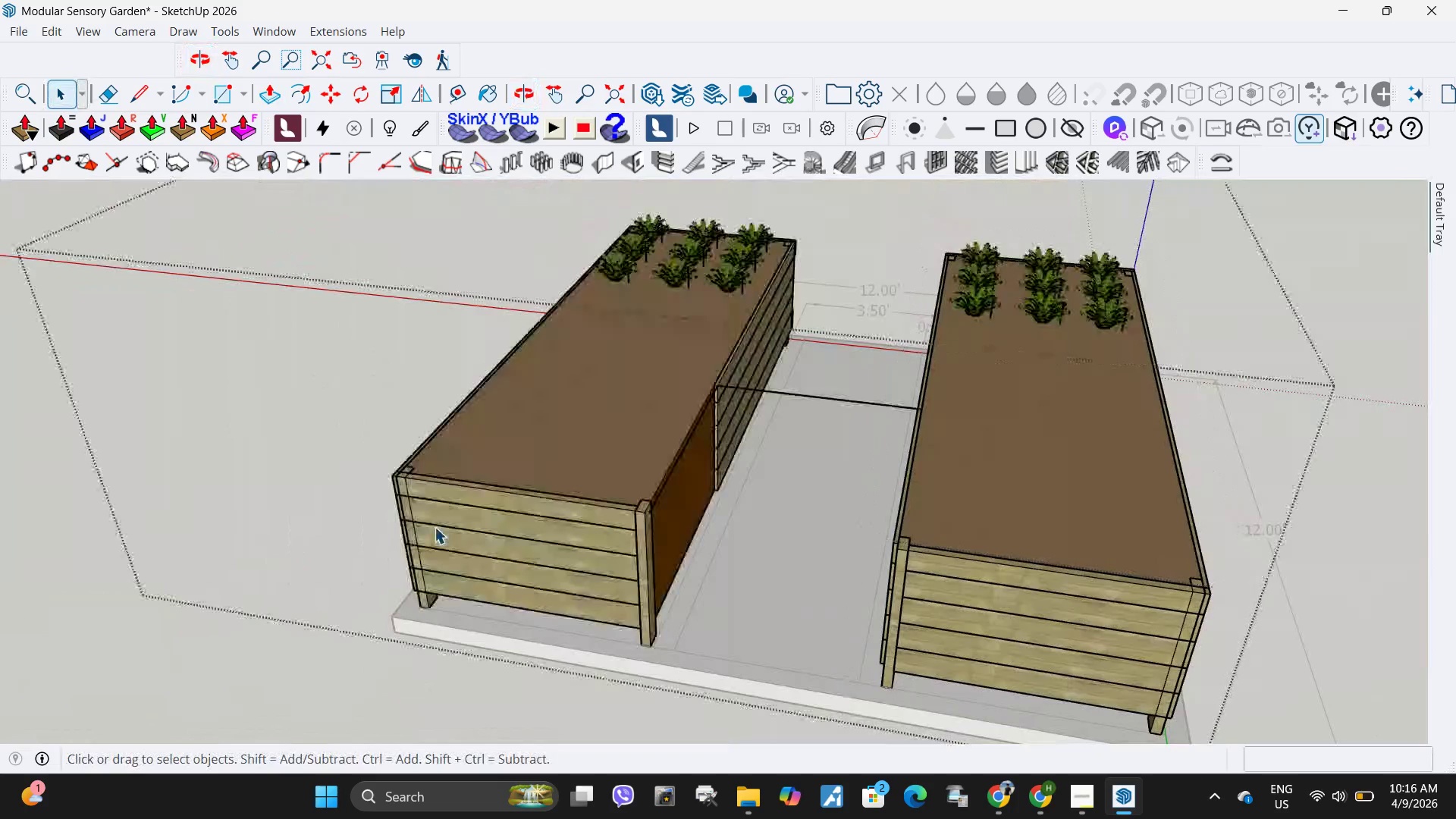 
scroll: coordinate [391, 480], scroll_direction: up, amount: 8.0
 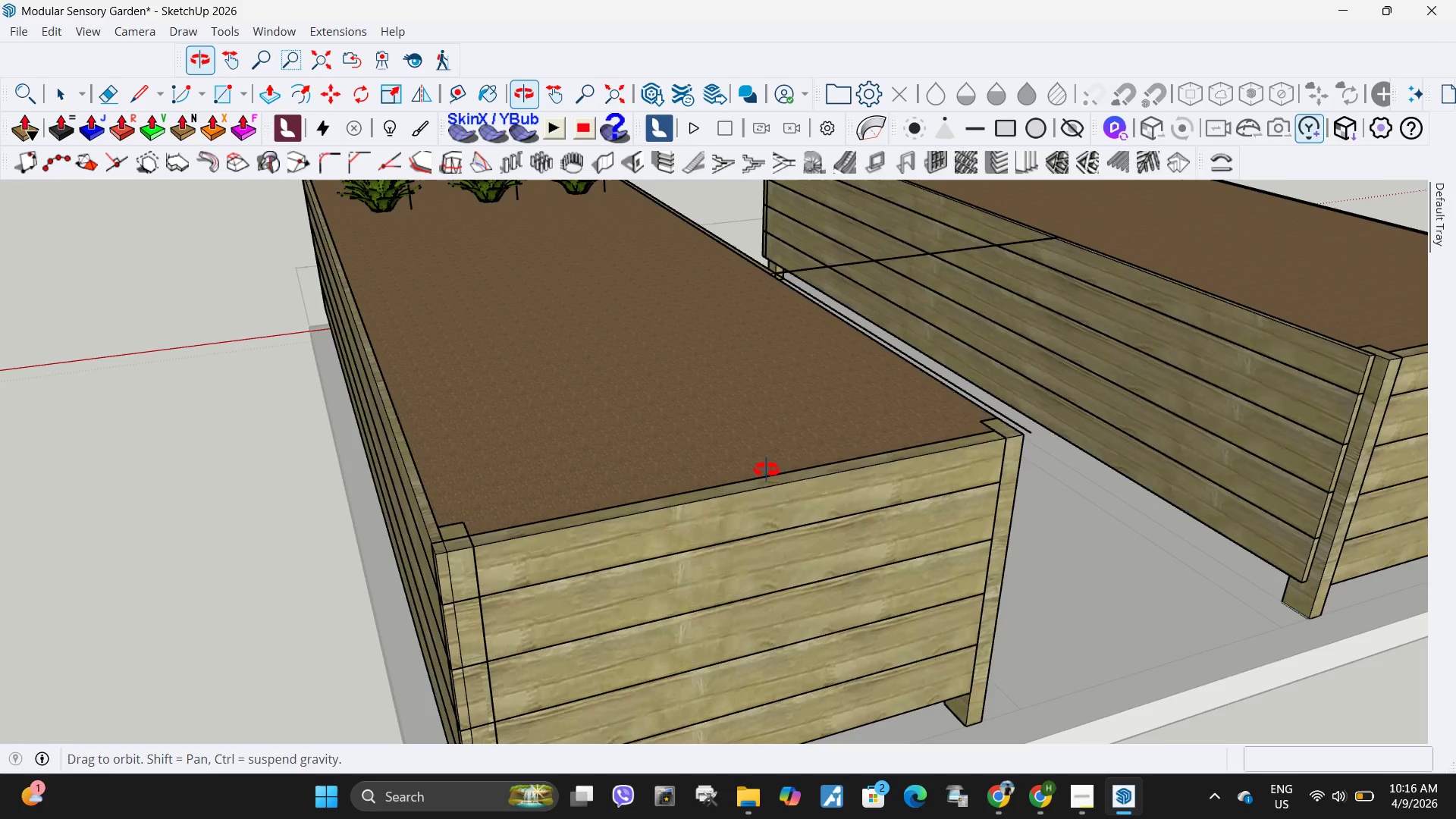 
scroll: coordinate [824, 485], scroll_direction: down, amount: 4.0
 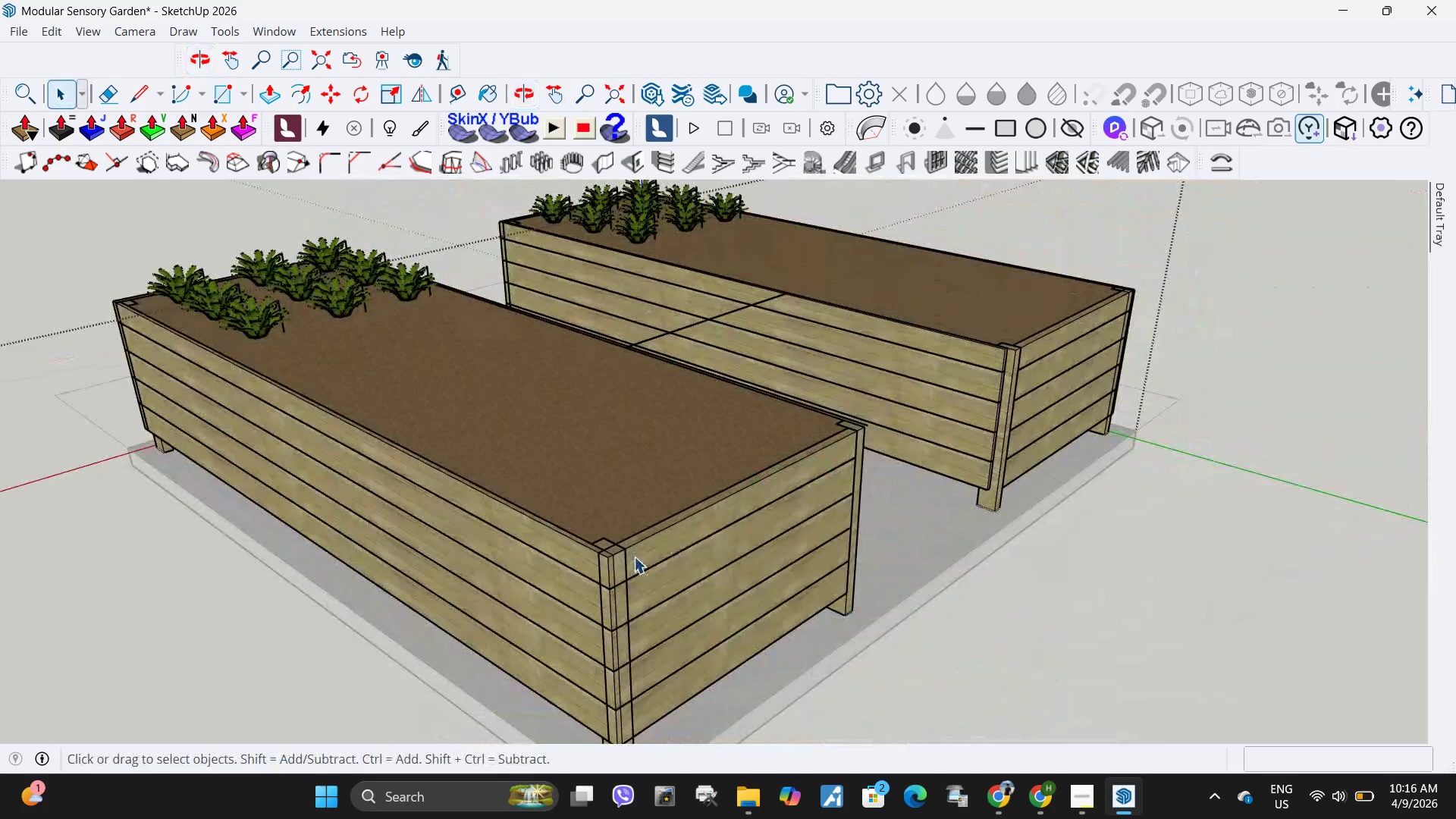 
double_click([634, 557])
 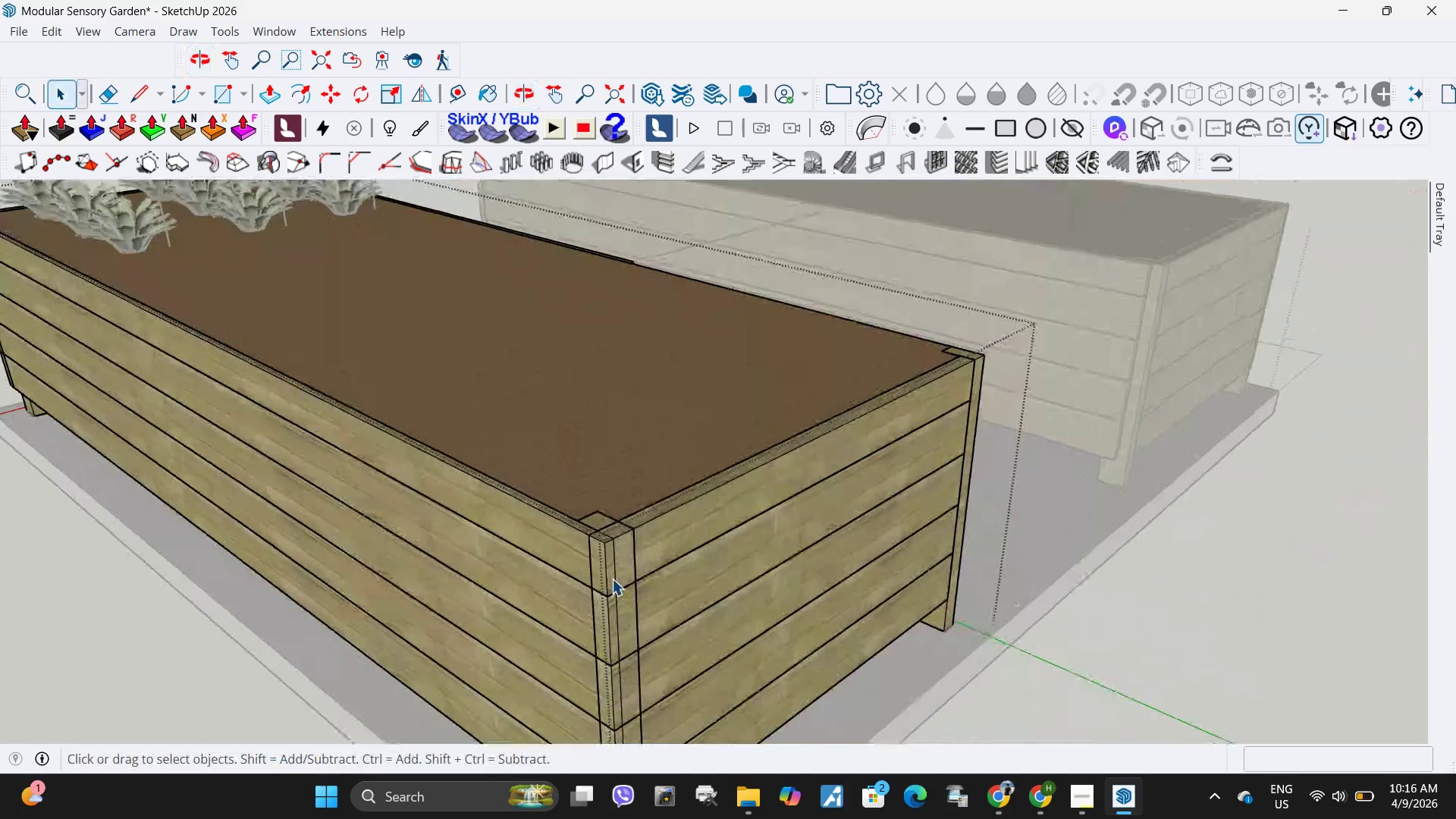 
left_click([594, 563])
 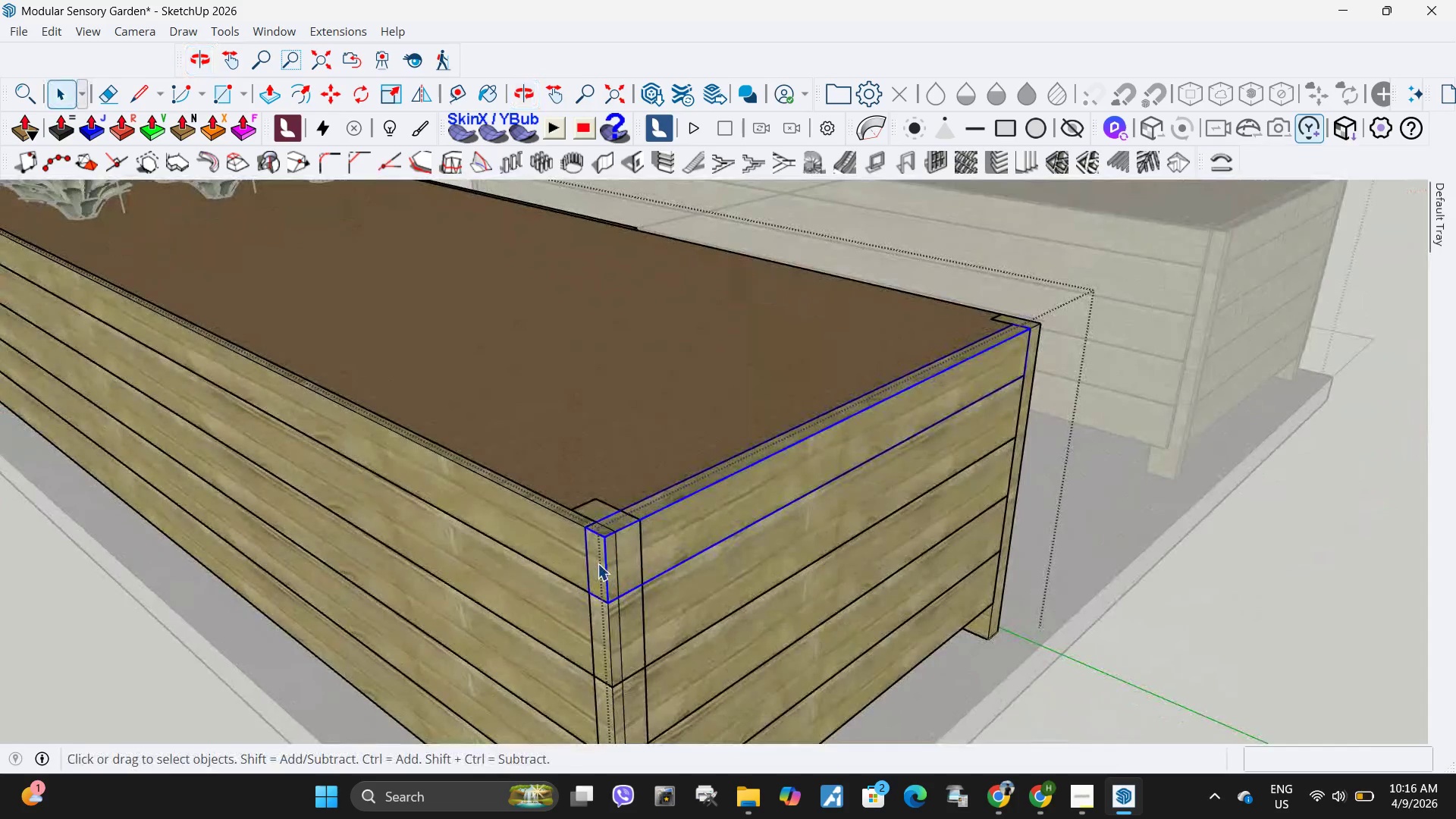 
scroll: coordinate [604, 569], scroll_direction: up, amount: 7.0
 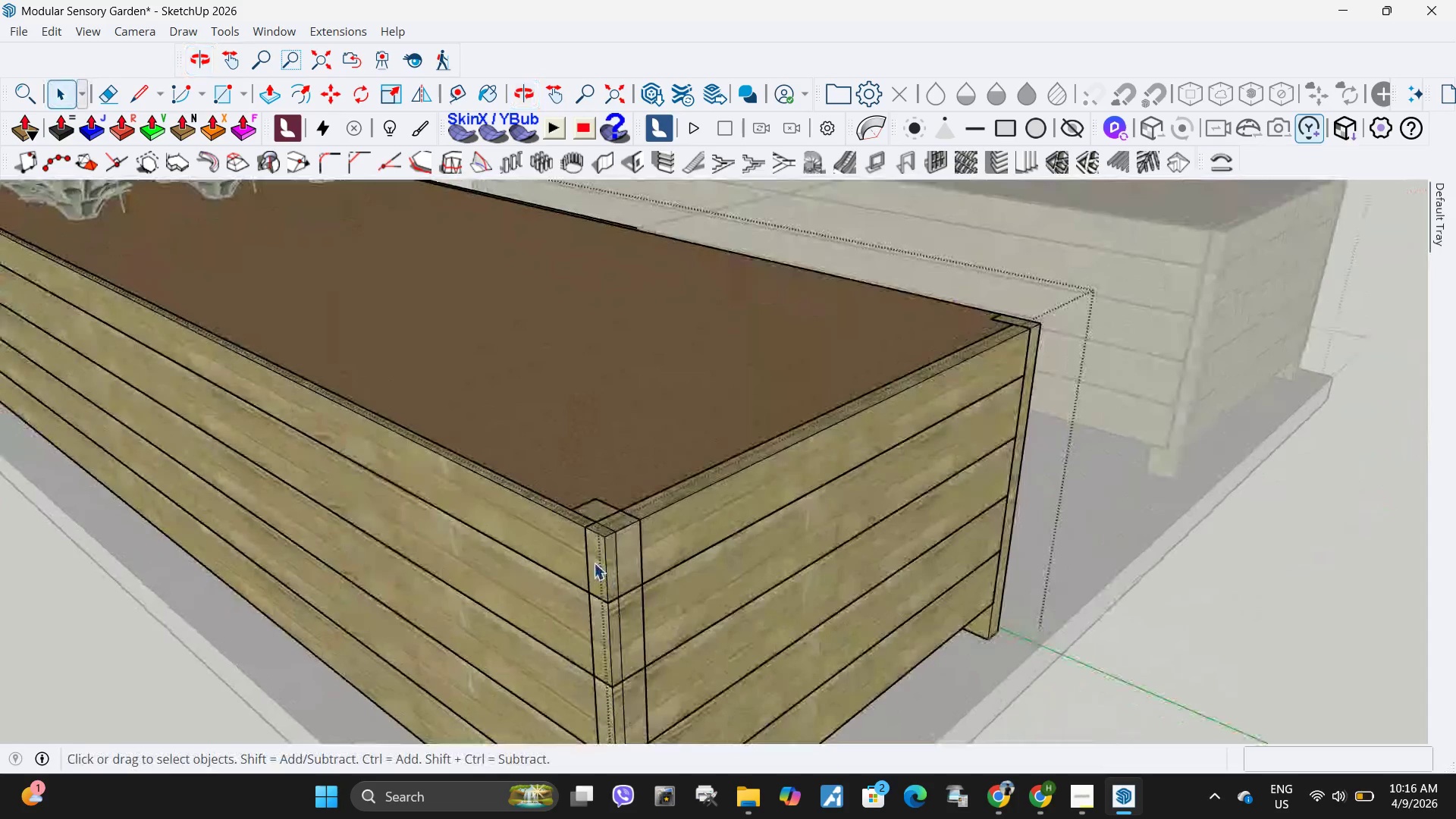 
double_click([598, 563])
 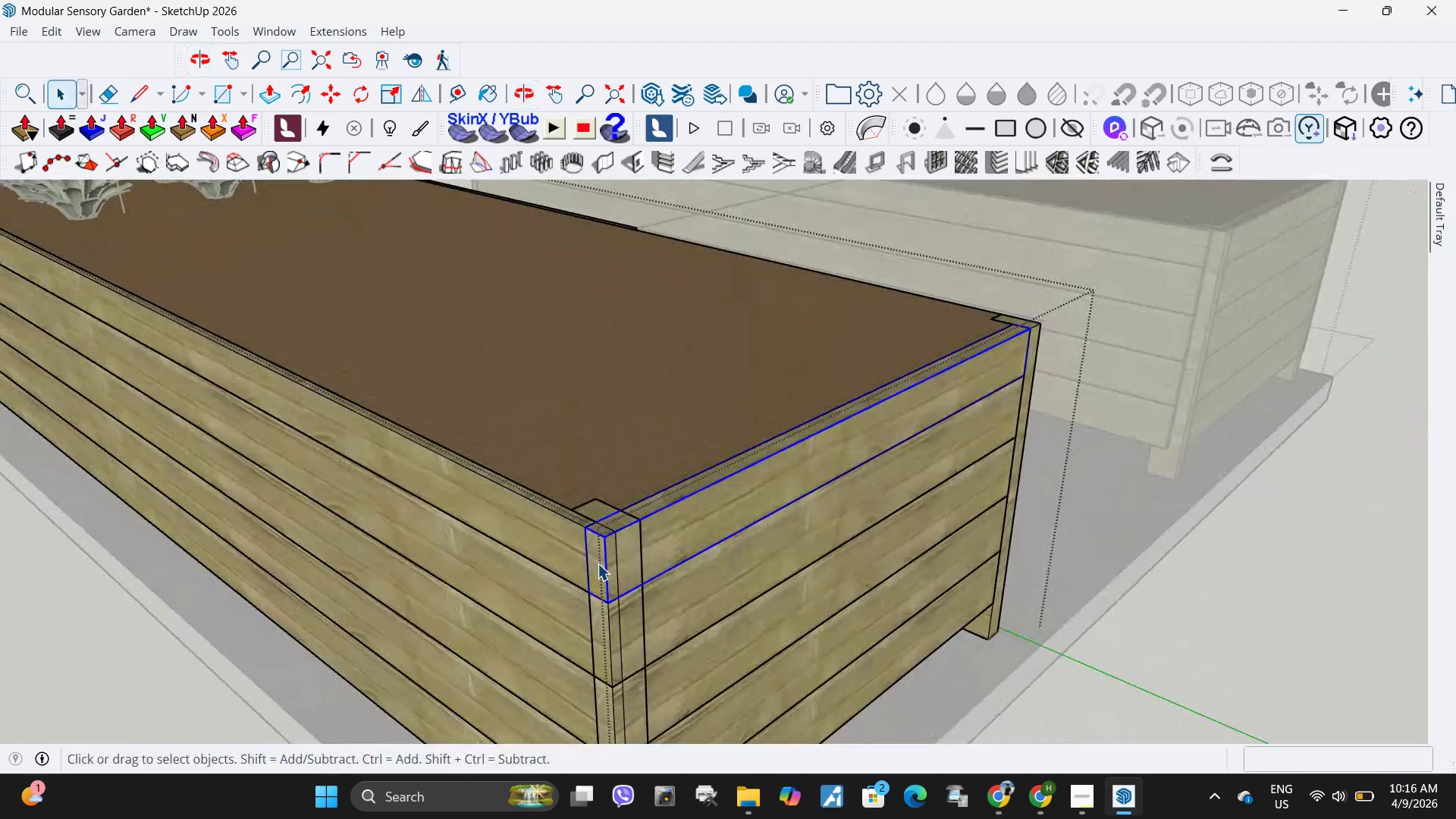 
triple_click([598, 563])
 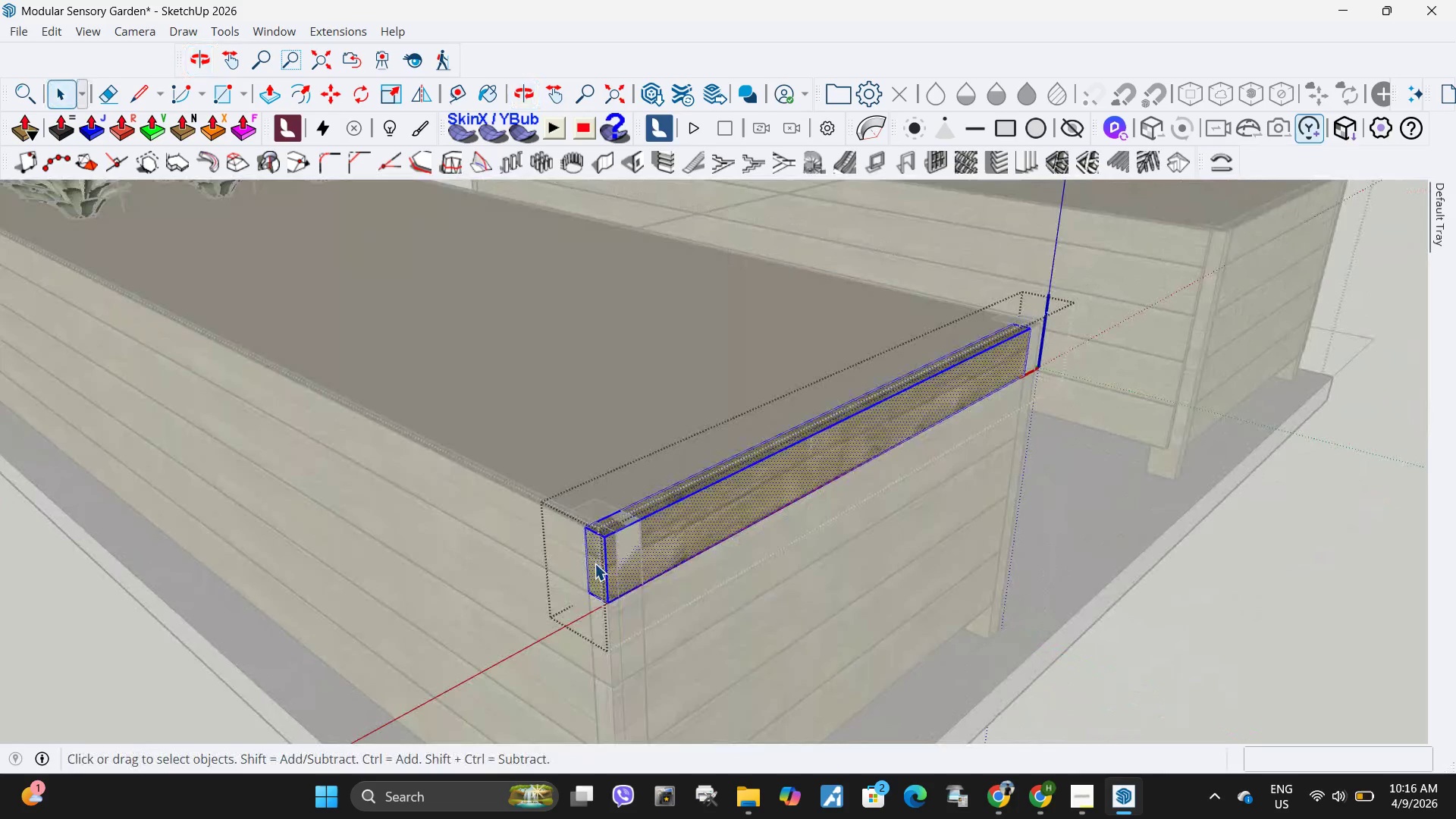 
triple_click([595, 563])
 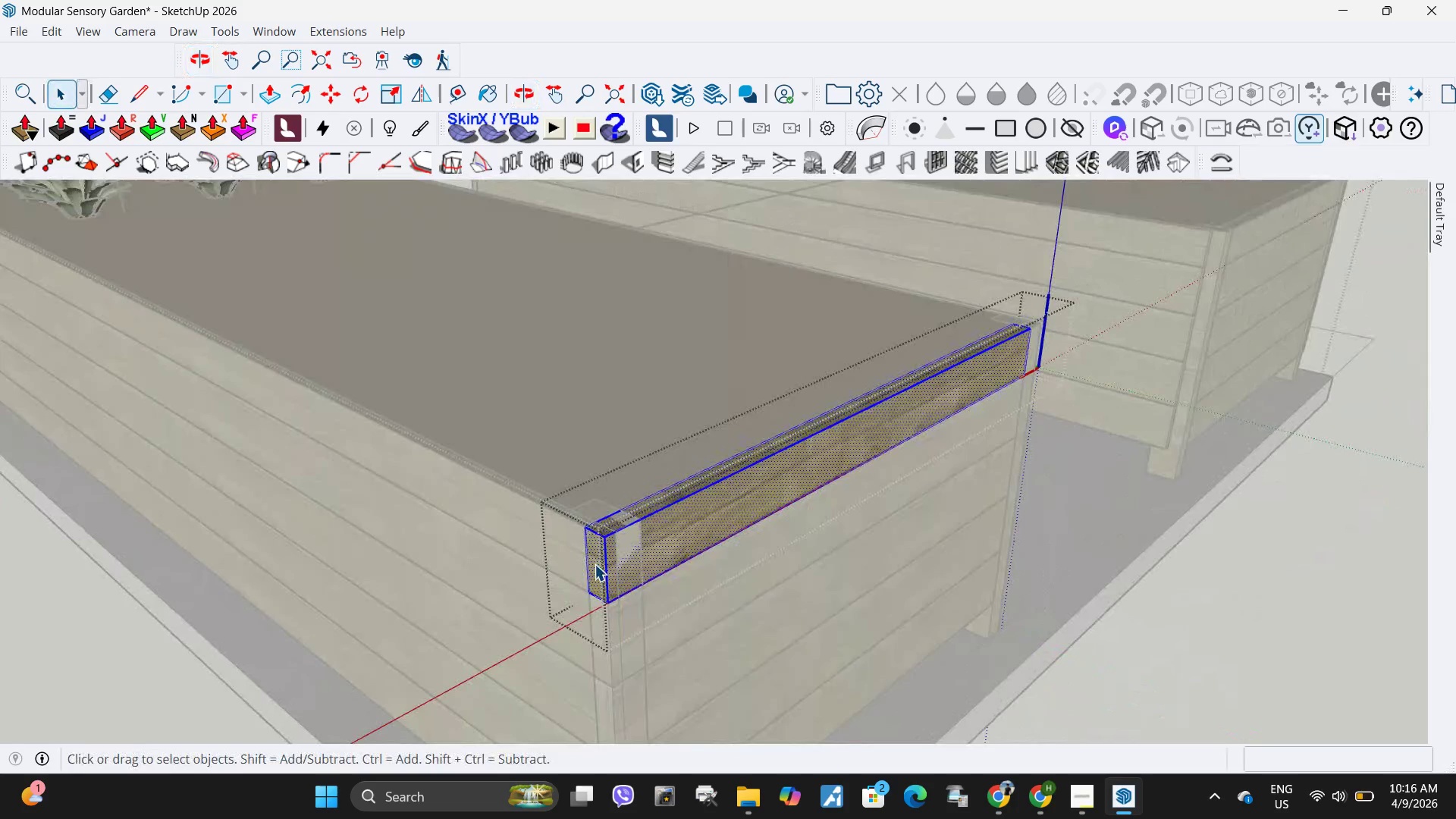 
left_click([595, 564])
 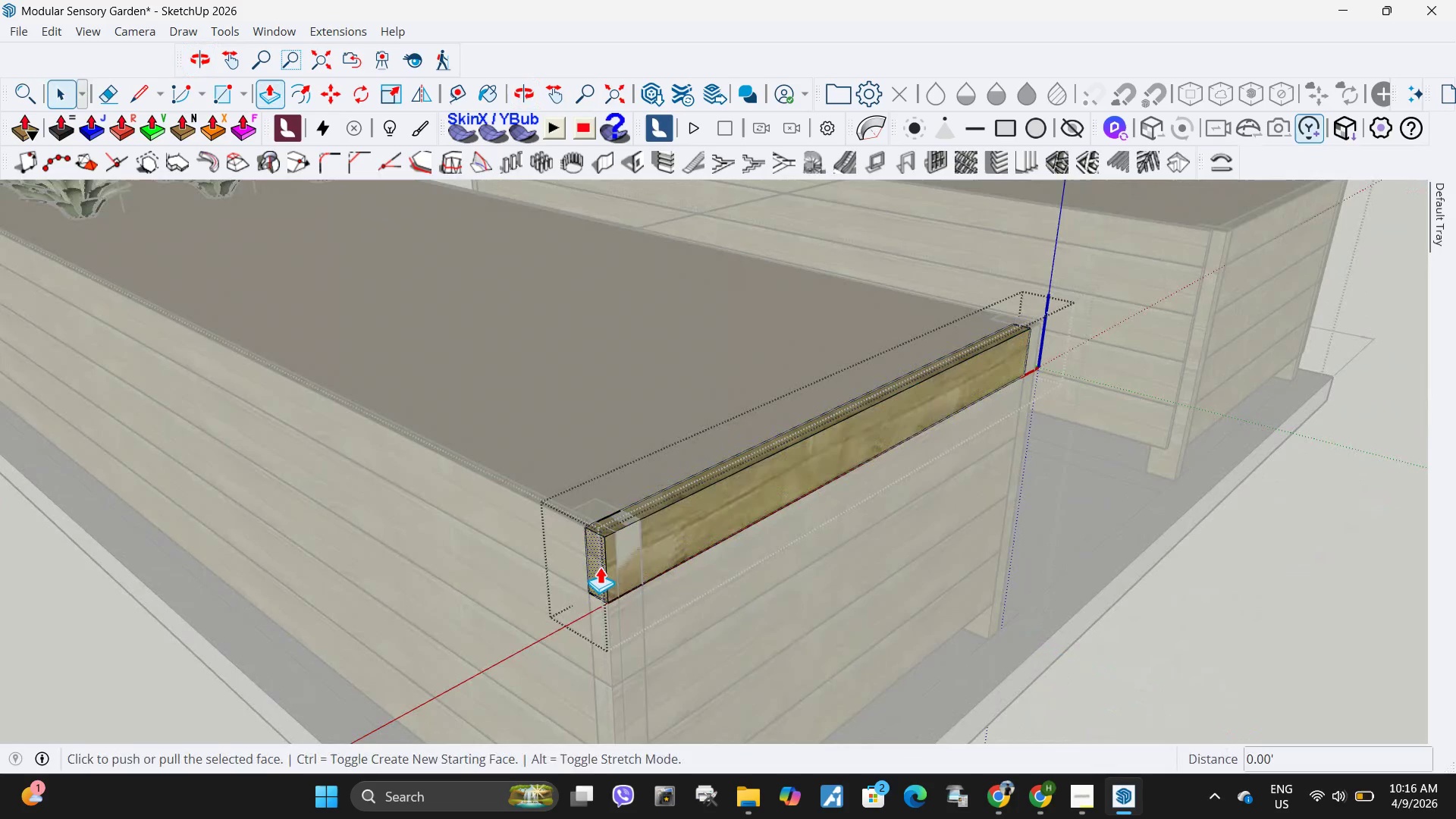 
key(P)
 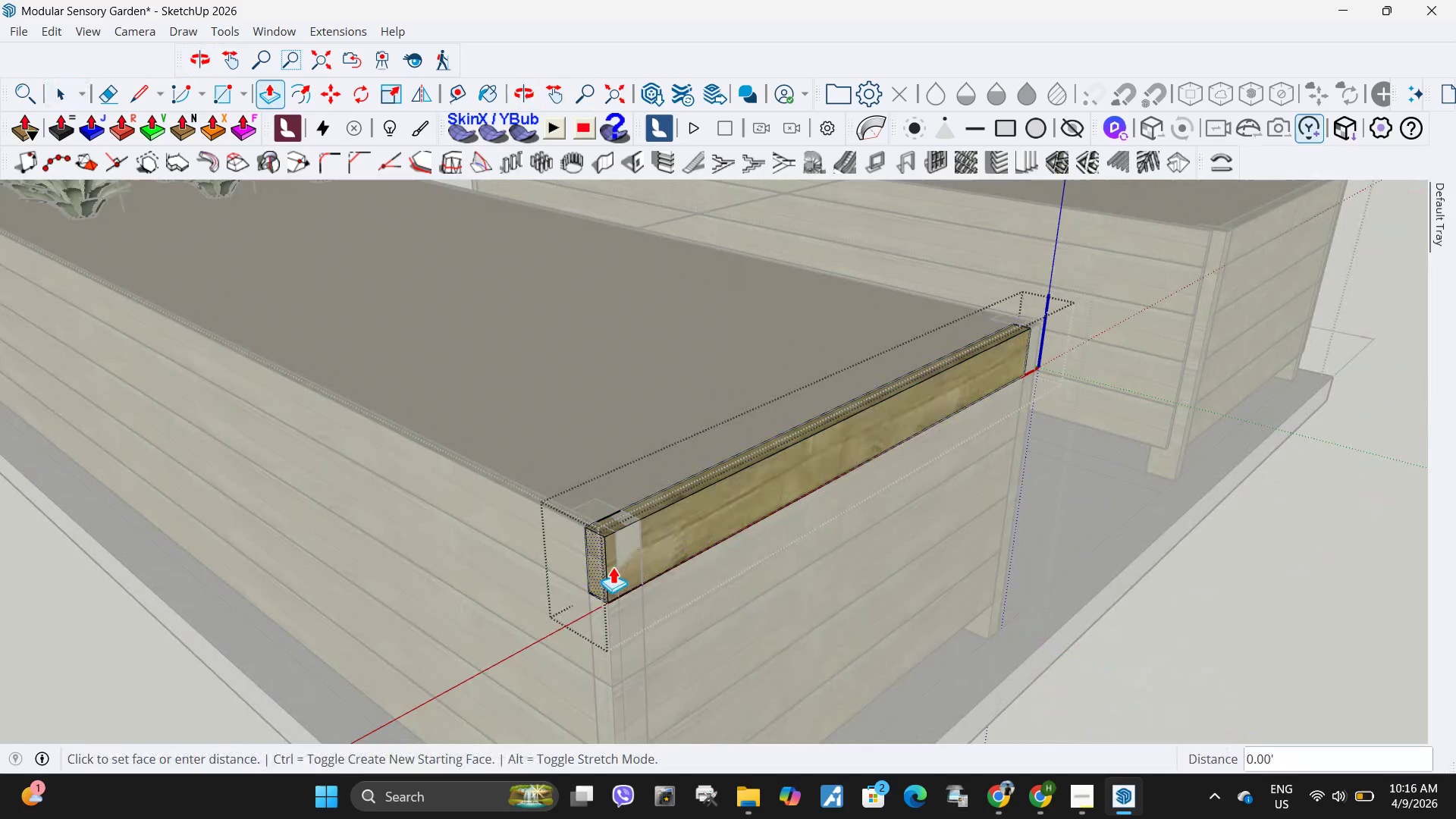 
left_click([600, 566])
 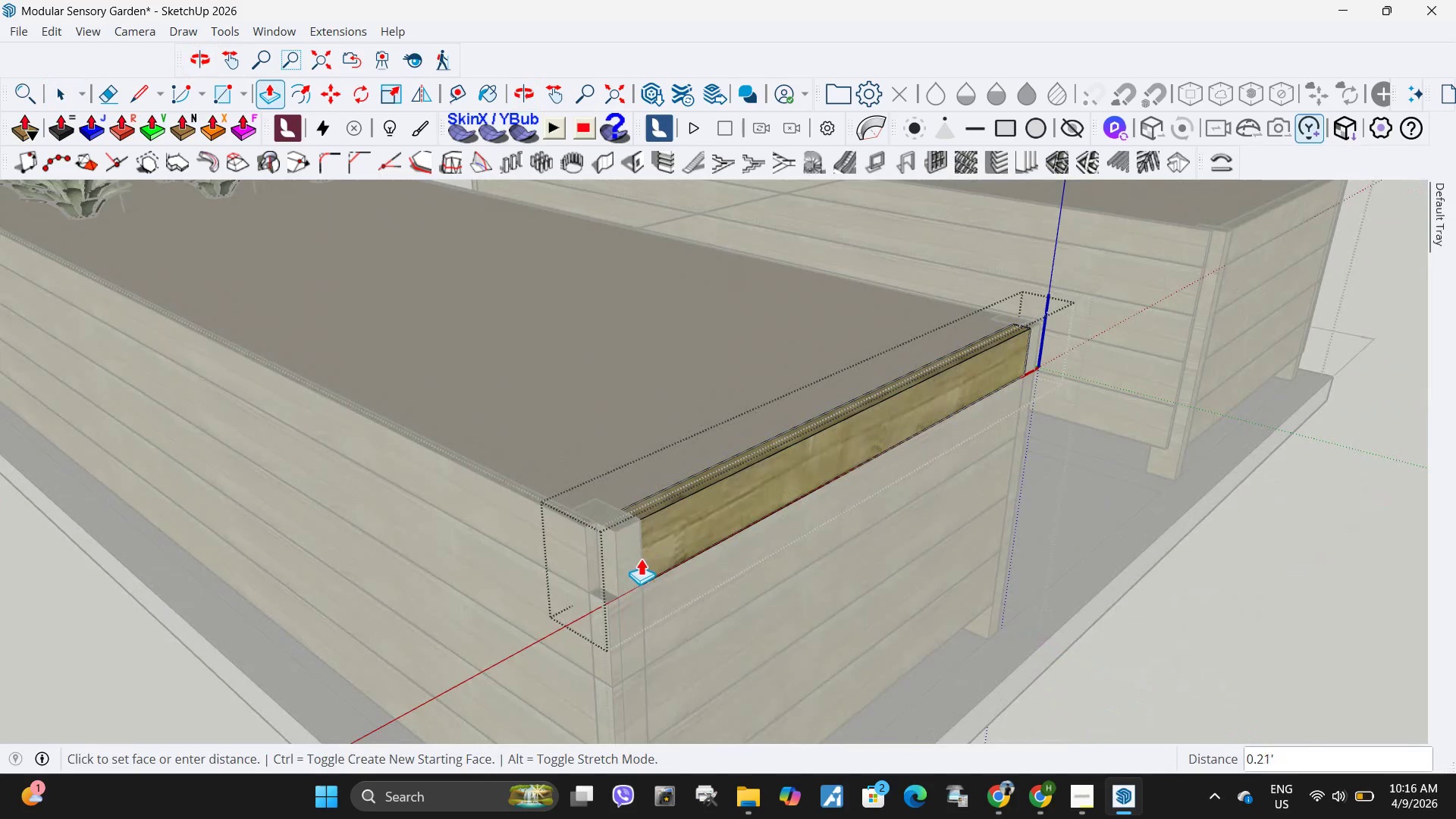 
mouse_move([651, 564])
 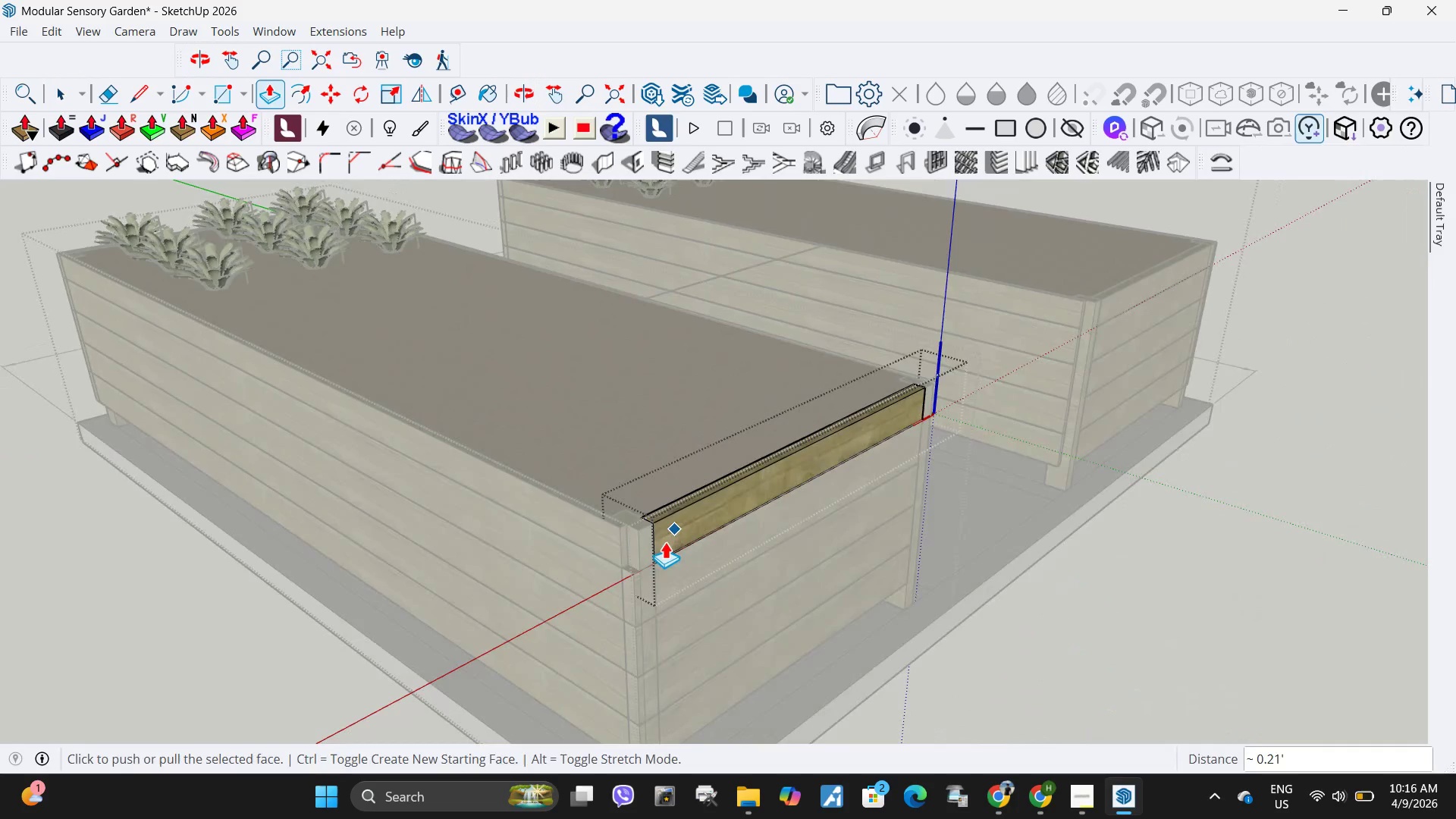 
key(Space)
 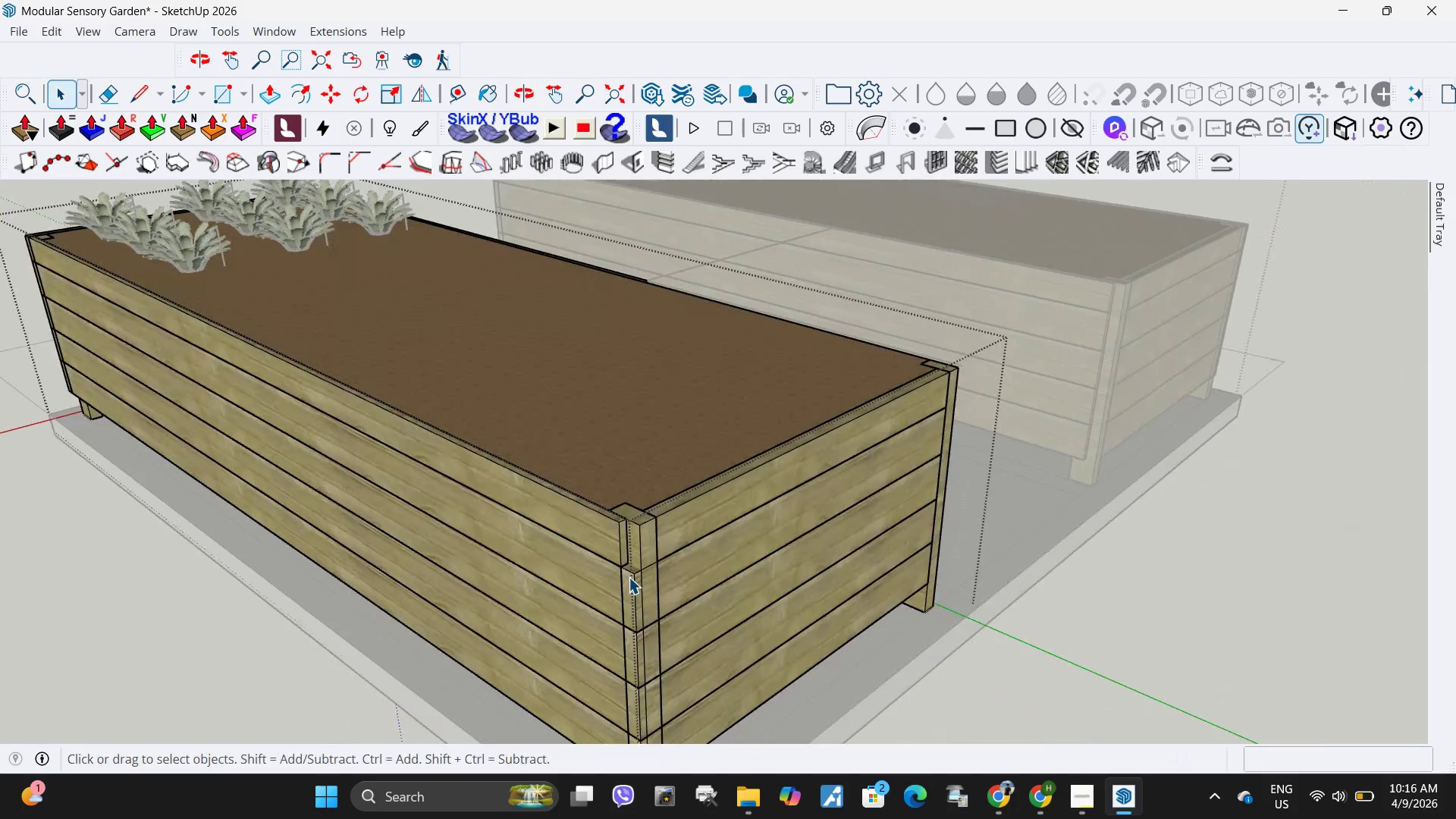 
key(Escape)
 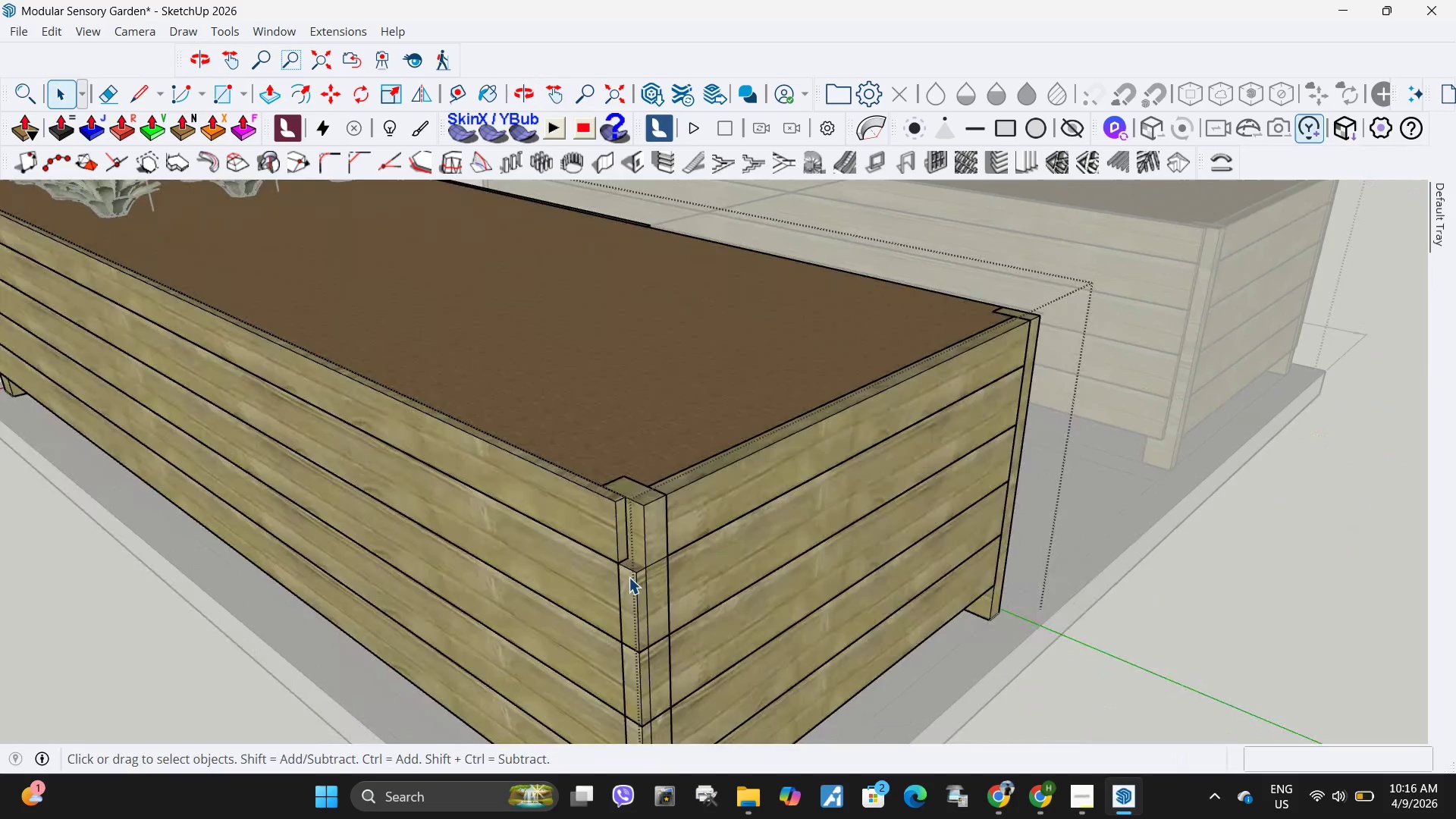 
left_click([629, 577])
 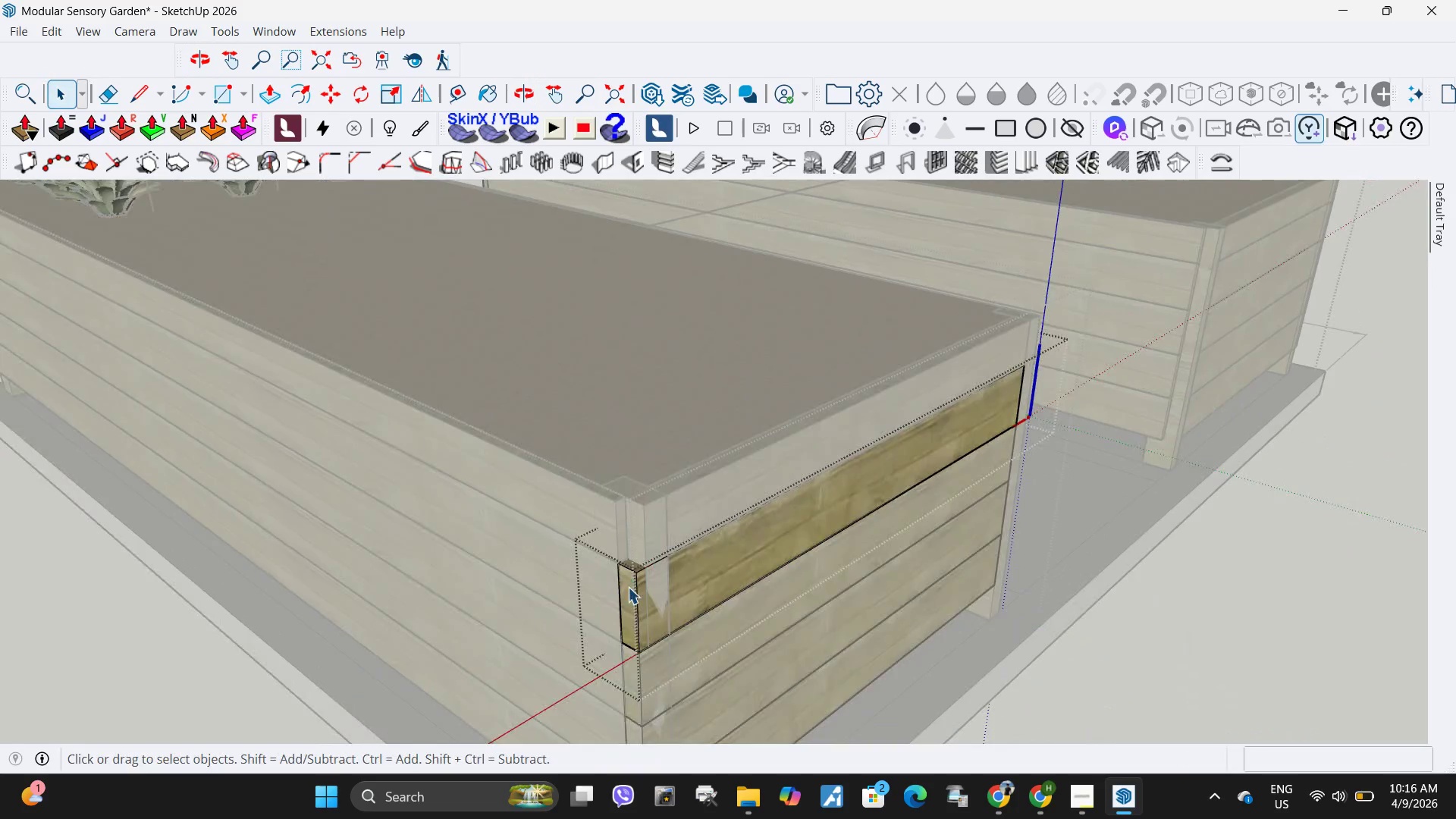 
scroll: coordinate [629, 577], scroll_direction: down, amount: 1.0
 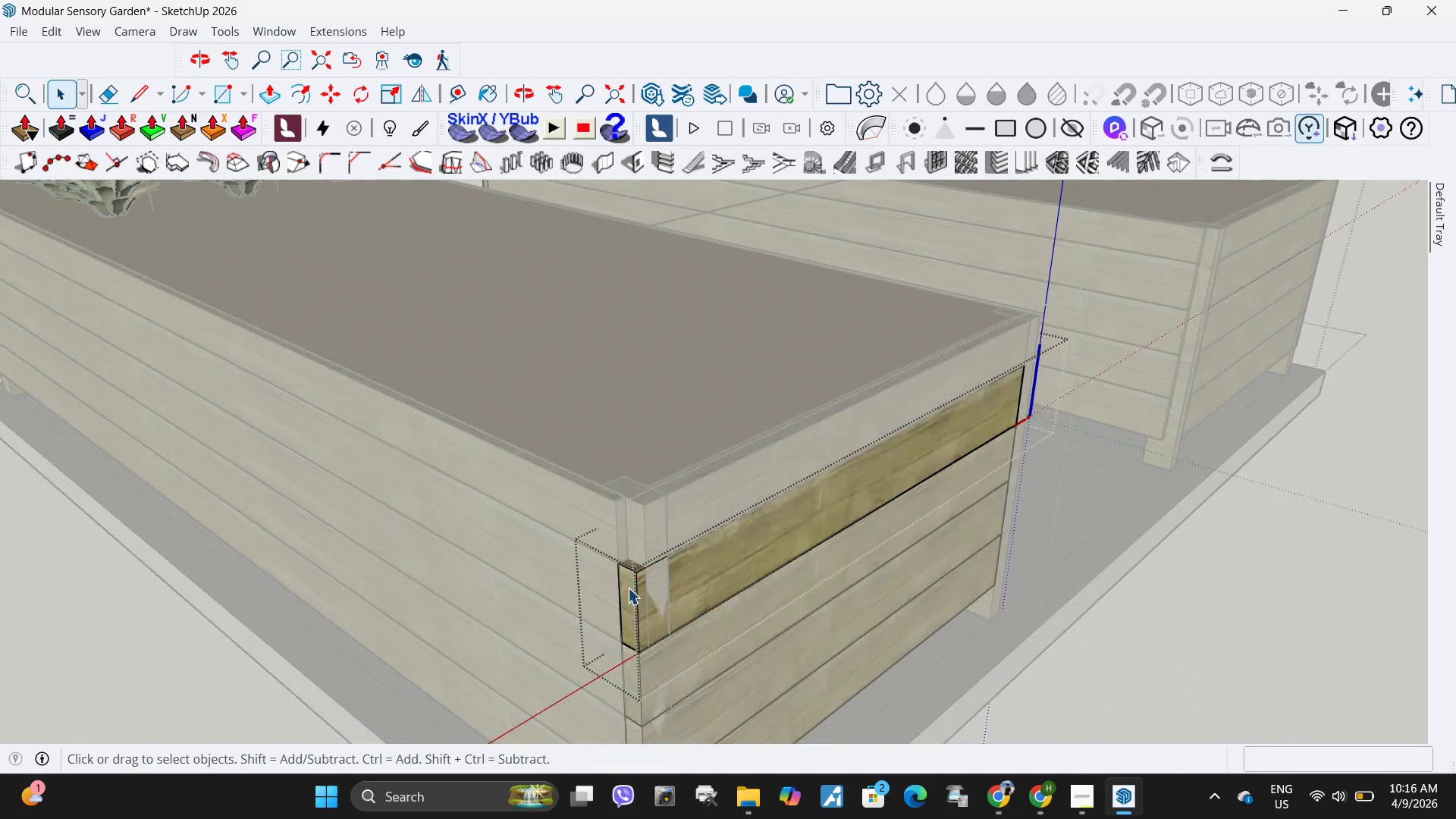 
double_click([629, 577])
 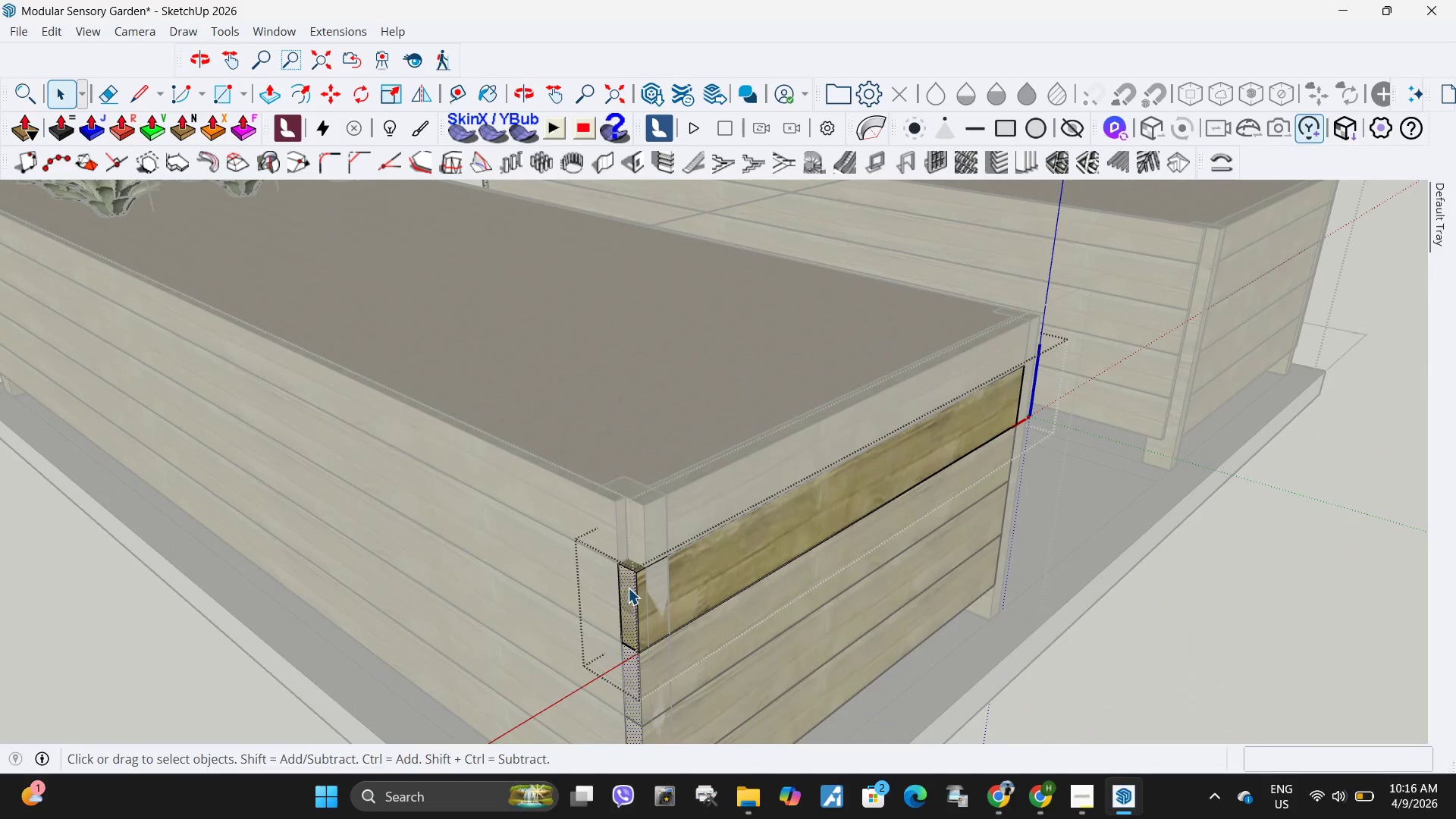 
left_click([628, 588])
 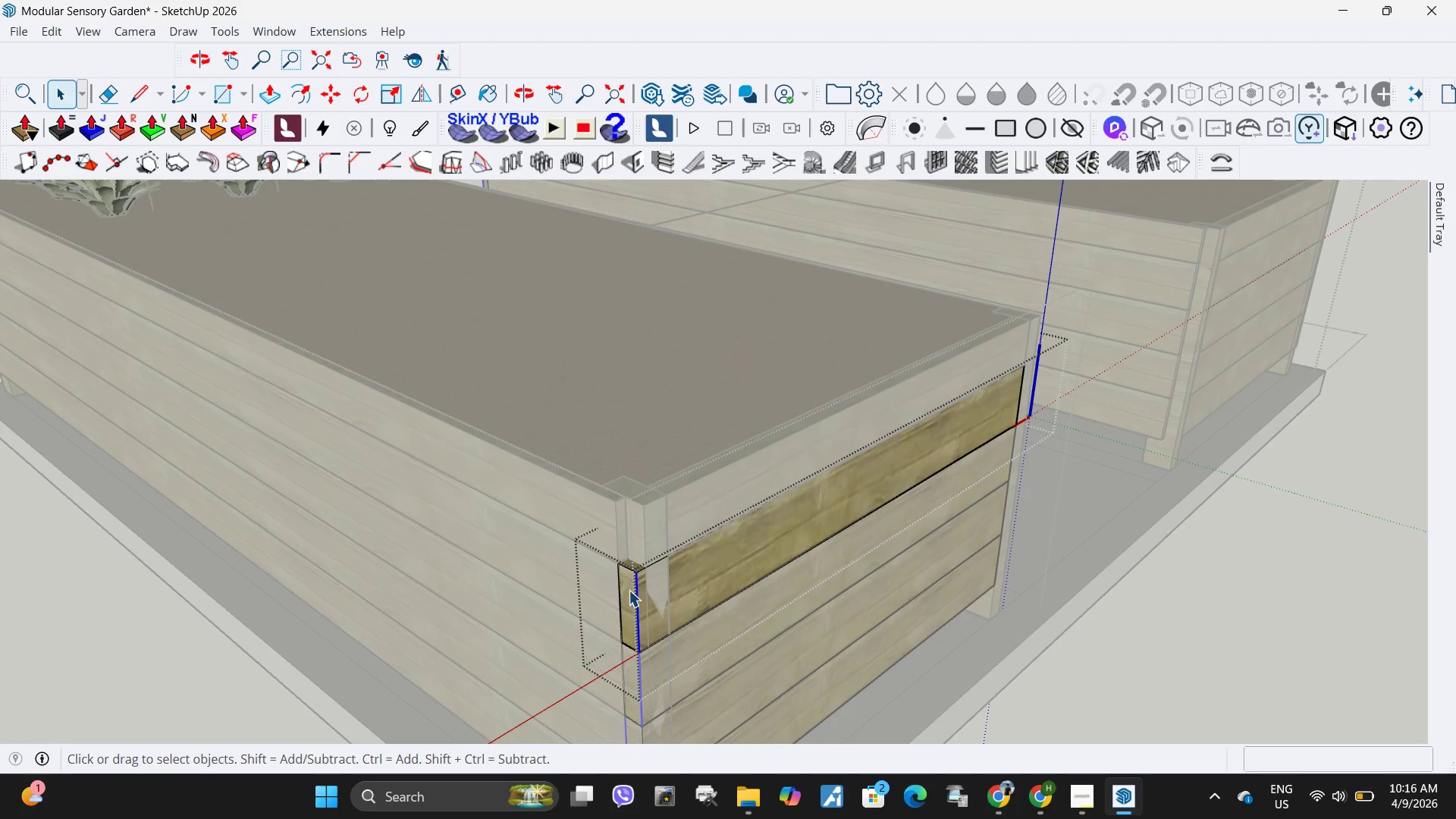 
left_click([627, 592])
 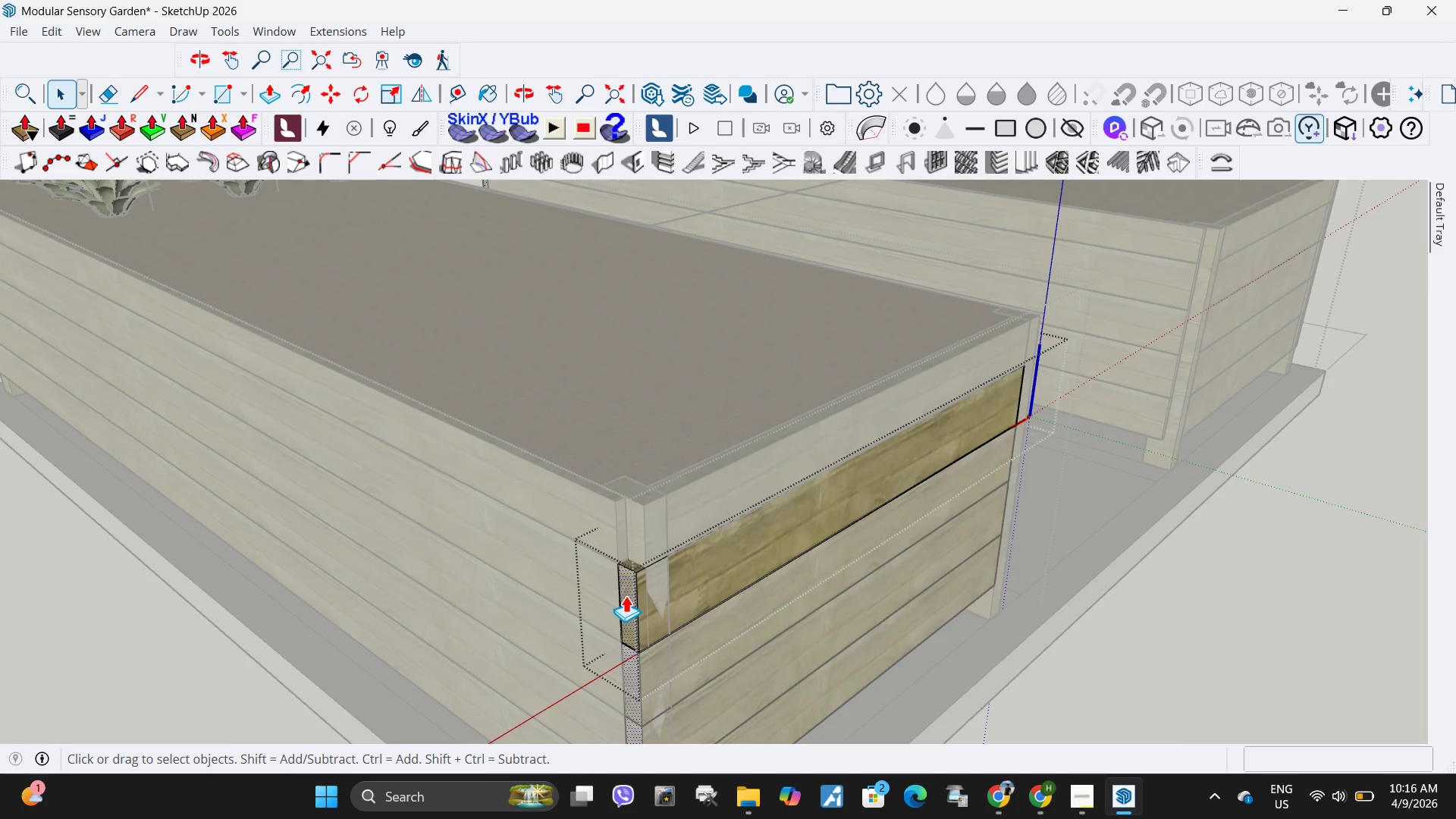 
key(P)
 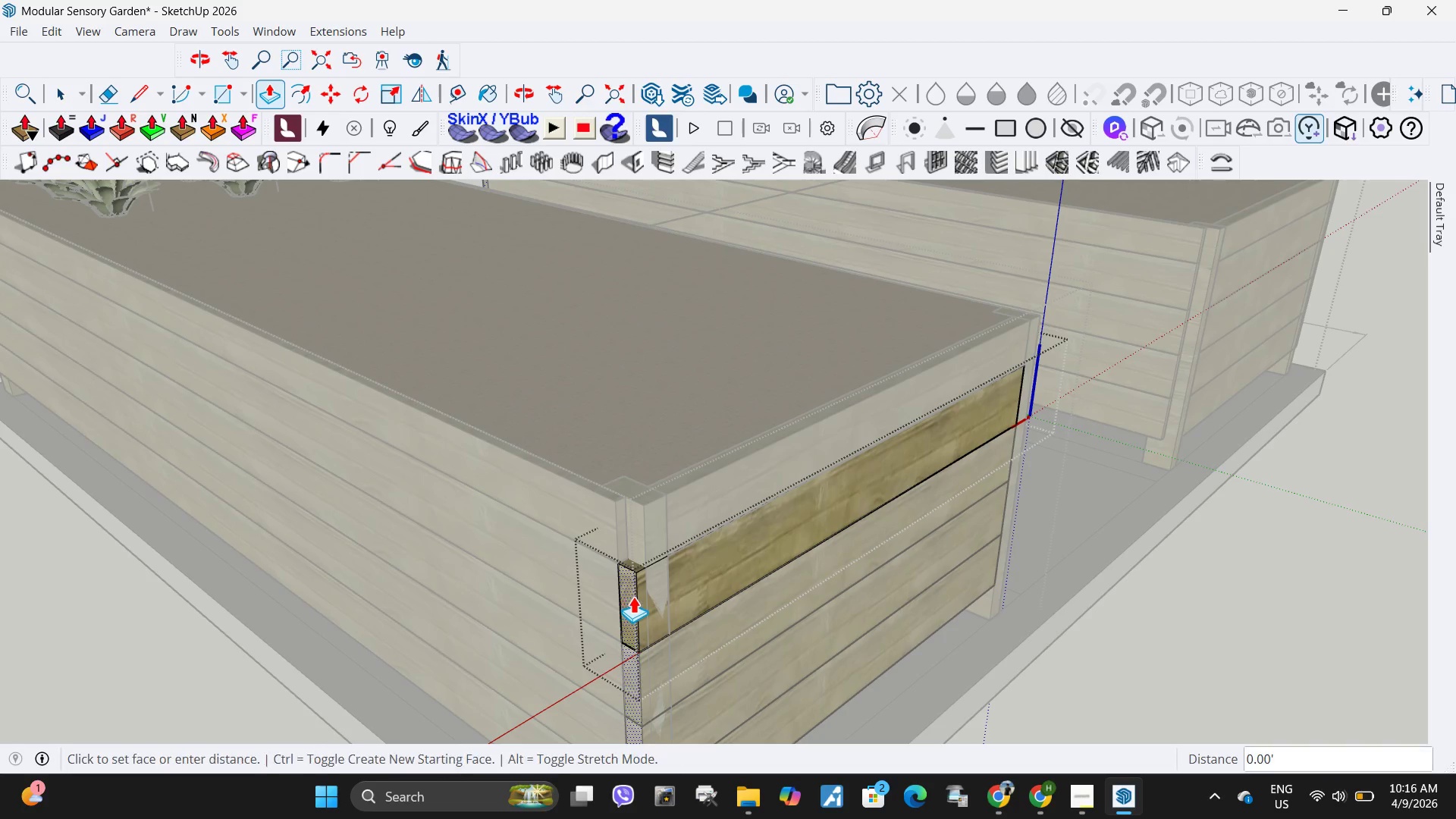 
left_click([626, 595])
 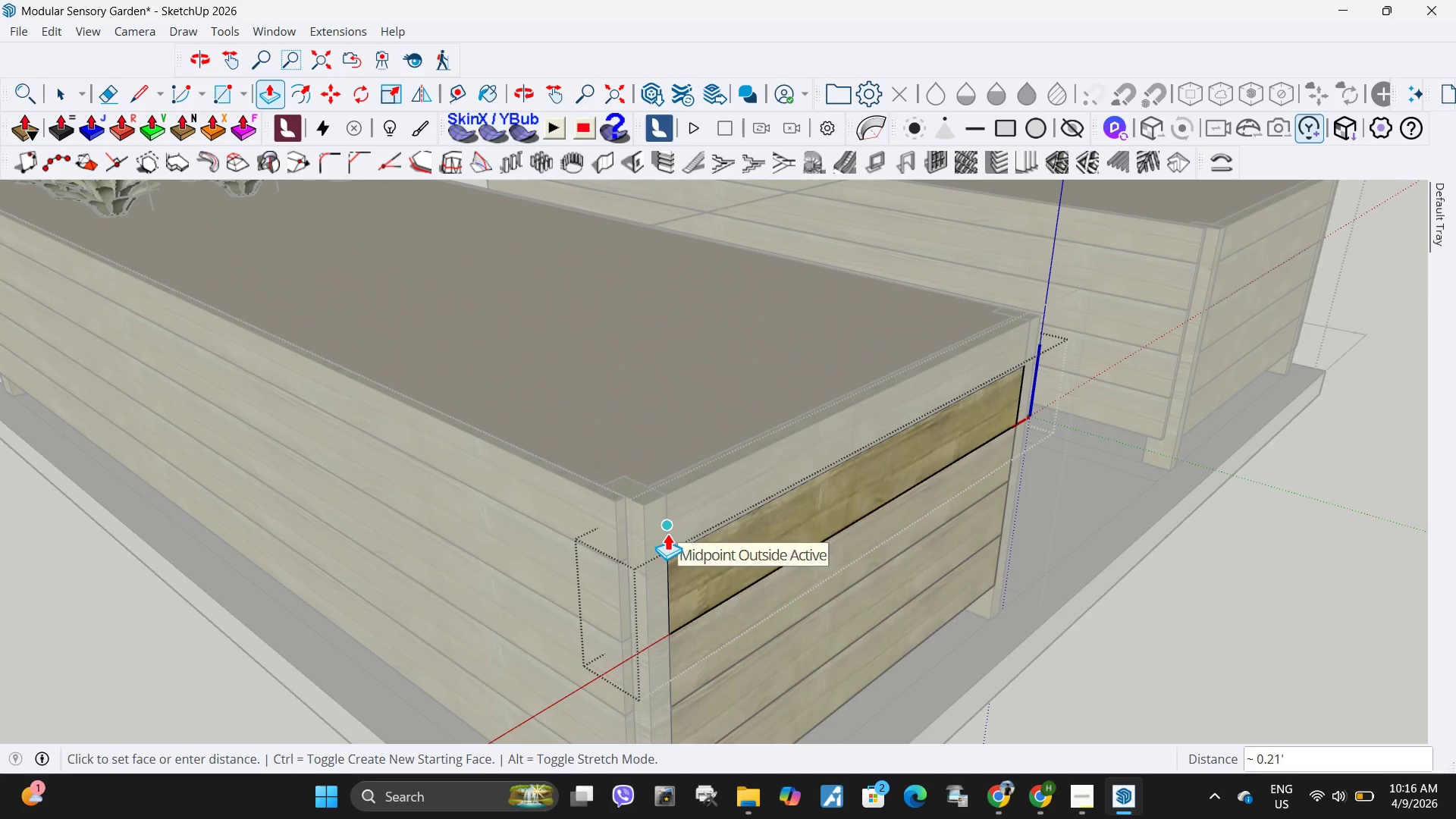 
left_click([667, 533])
 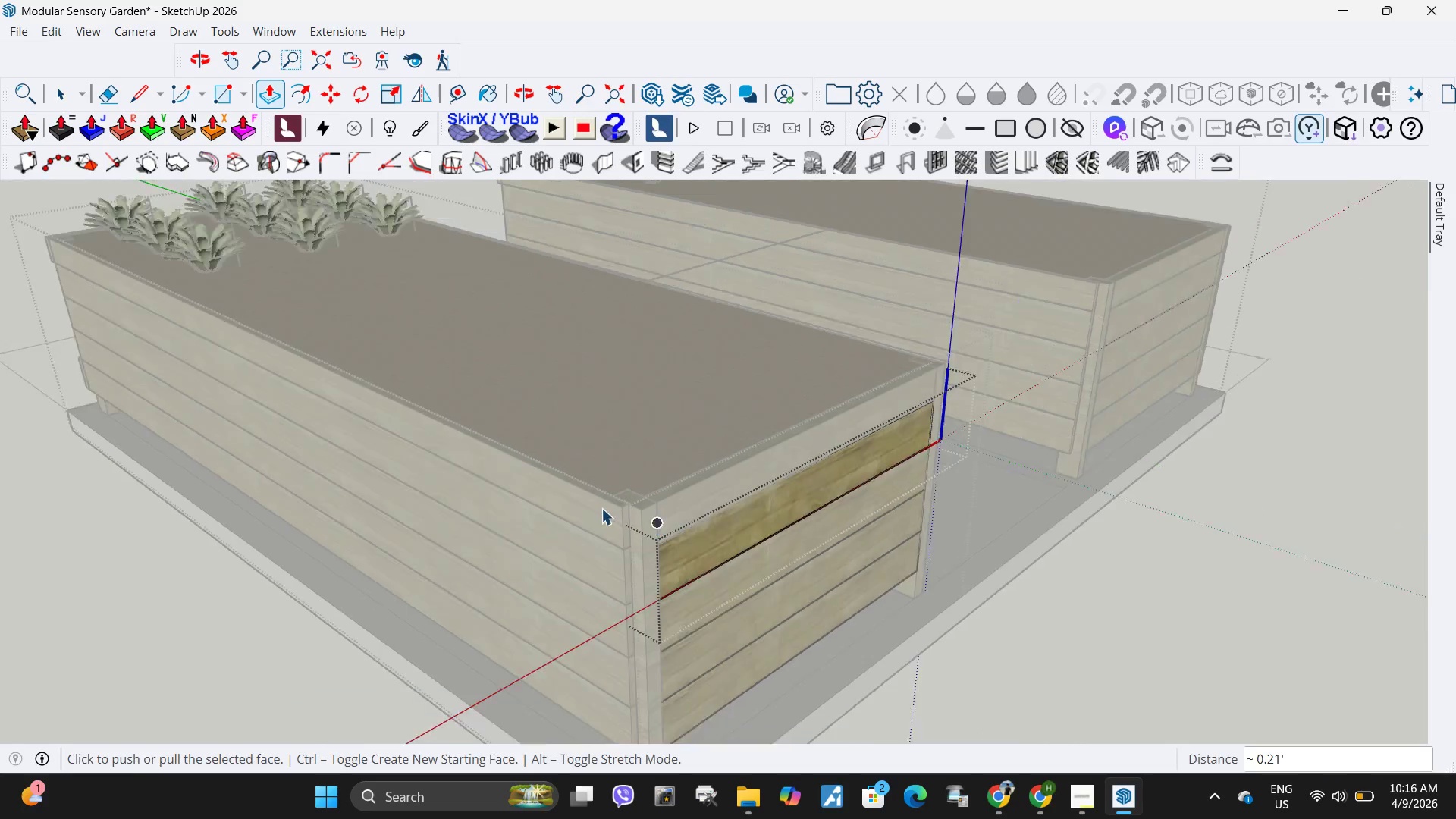 
key(Space)
 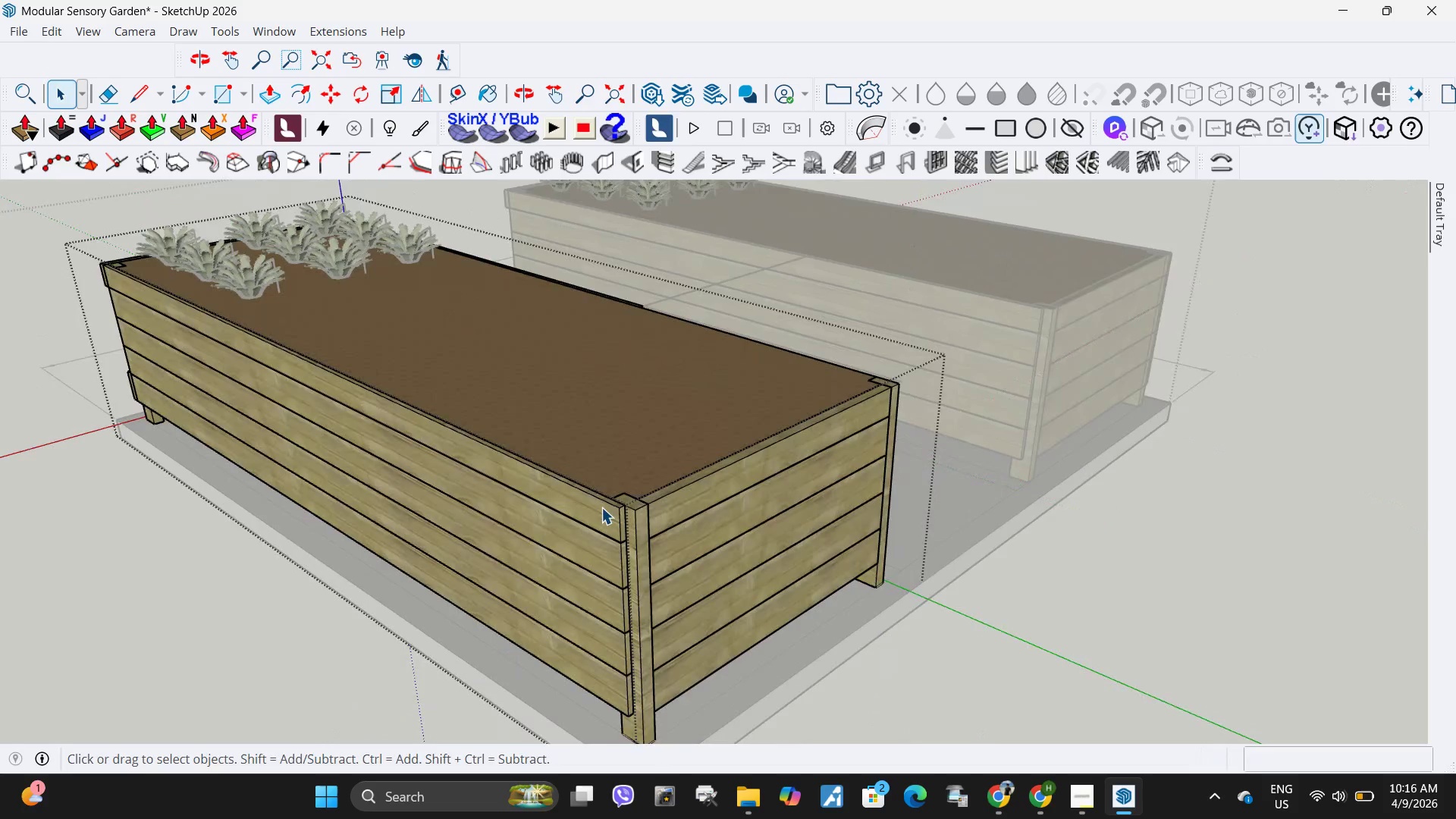 
key(Escape)
 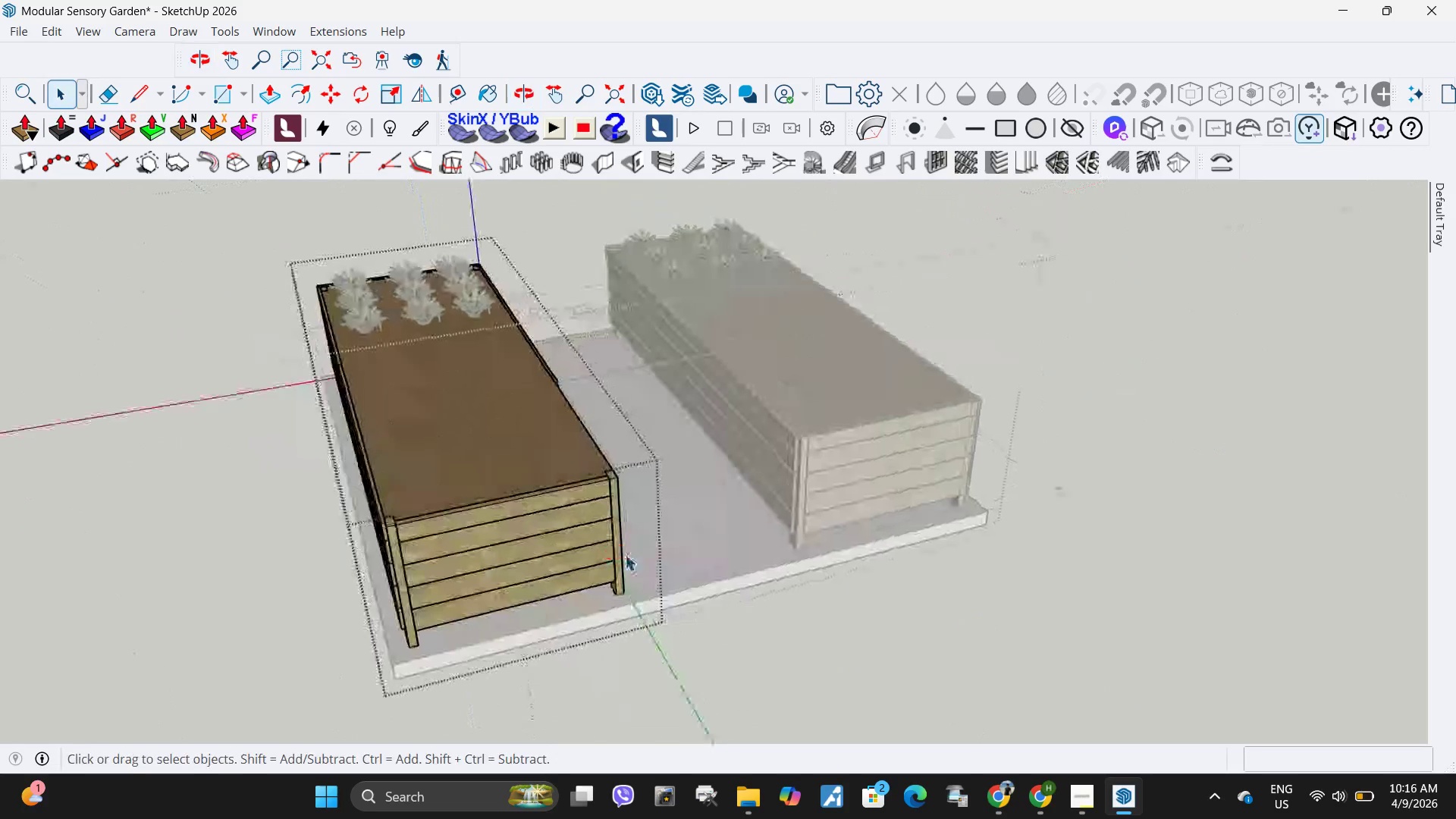 
scroll: coordinate [649, 526], scroll_direction: down, amount: 12.0
 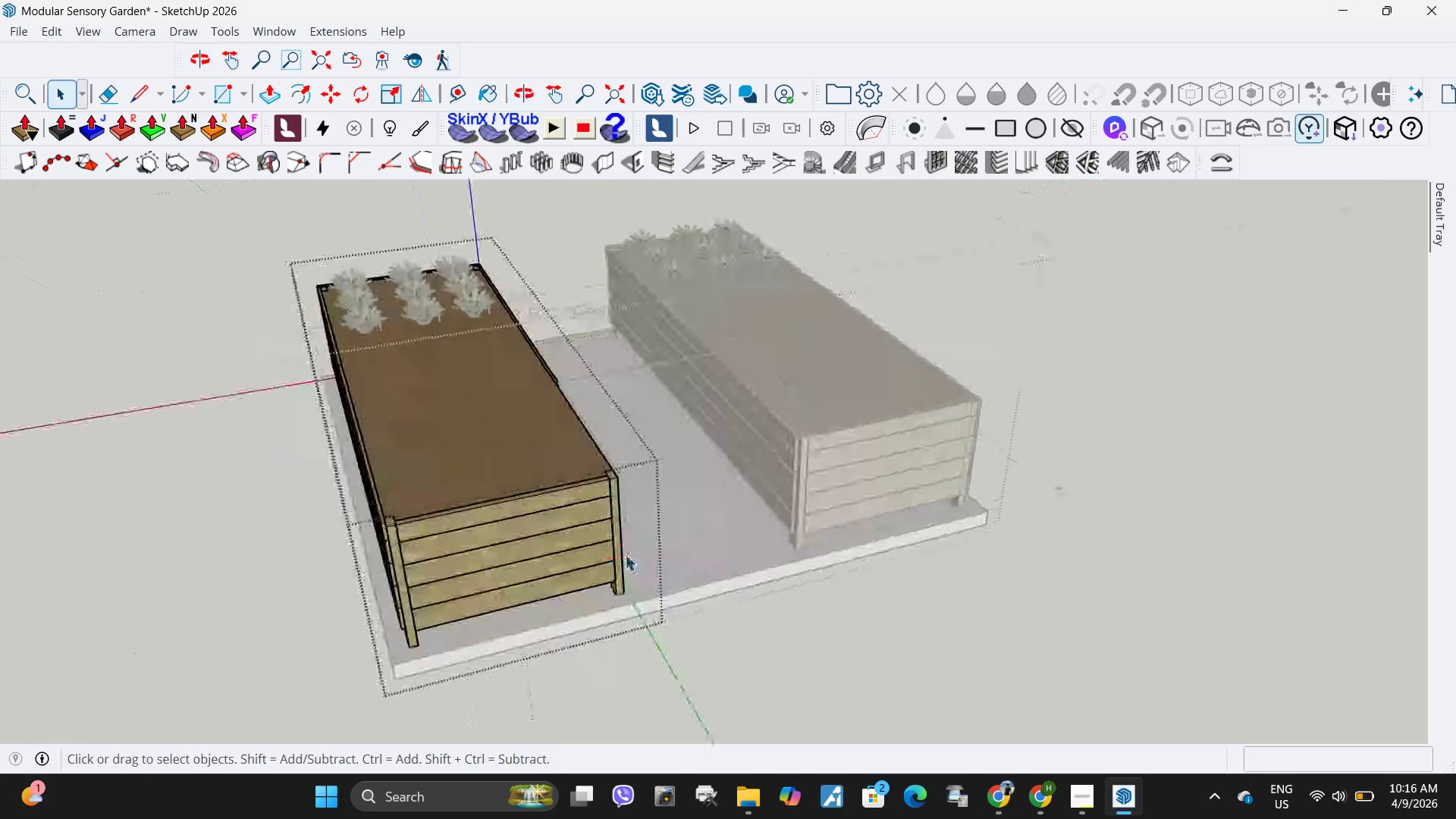 
left_click([444, 517])
 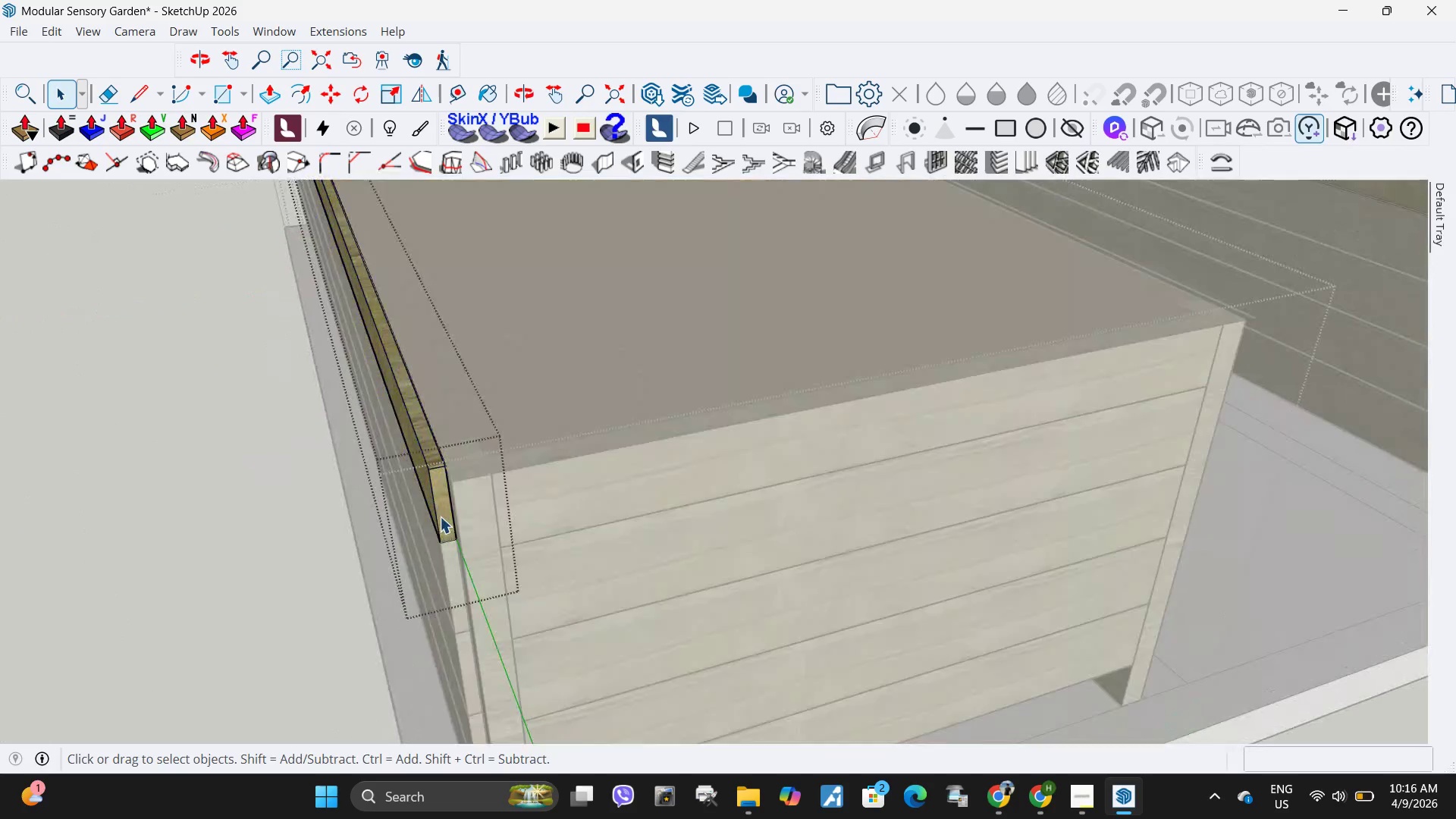 
scroll: coordinate [416, 544], scroll_direction: up, amount: 11.0
 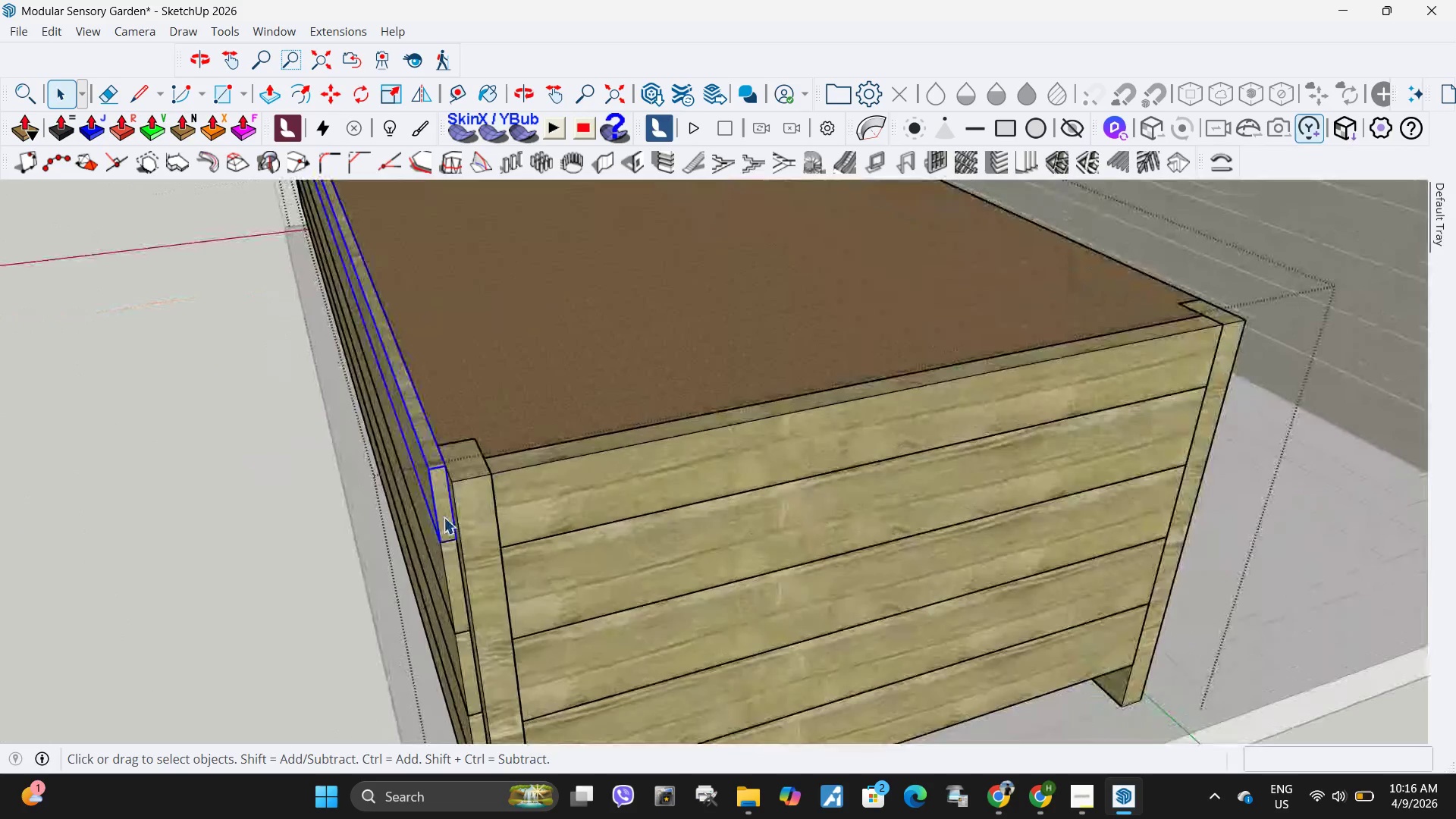 
double_click([444, 517])
 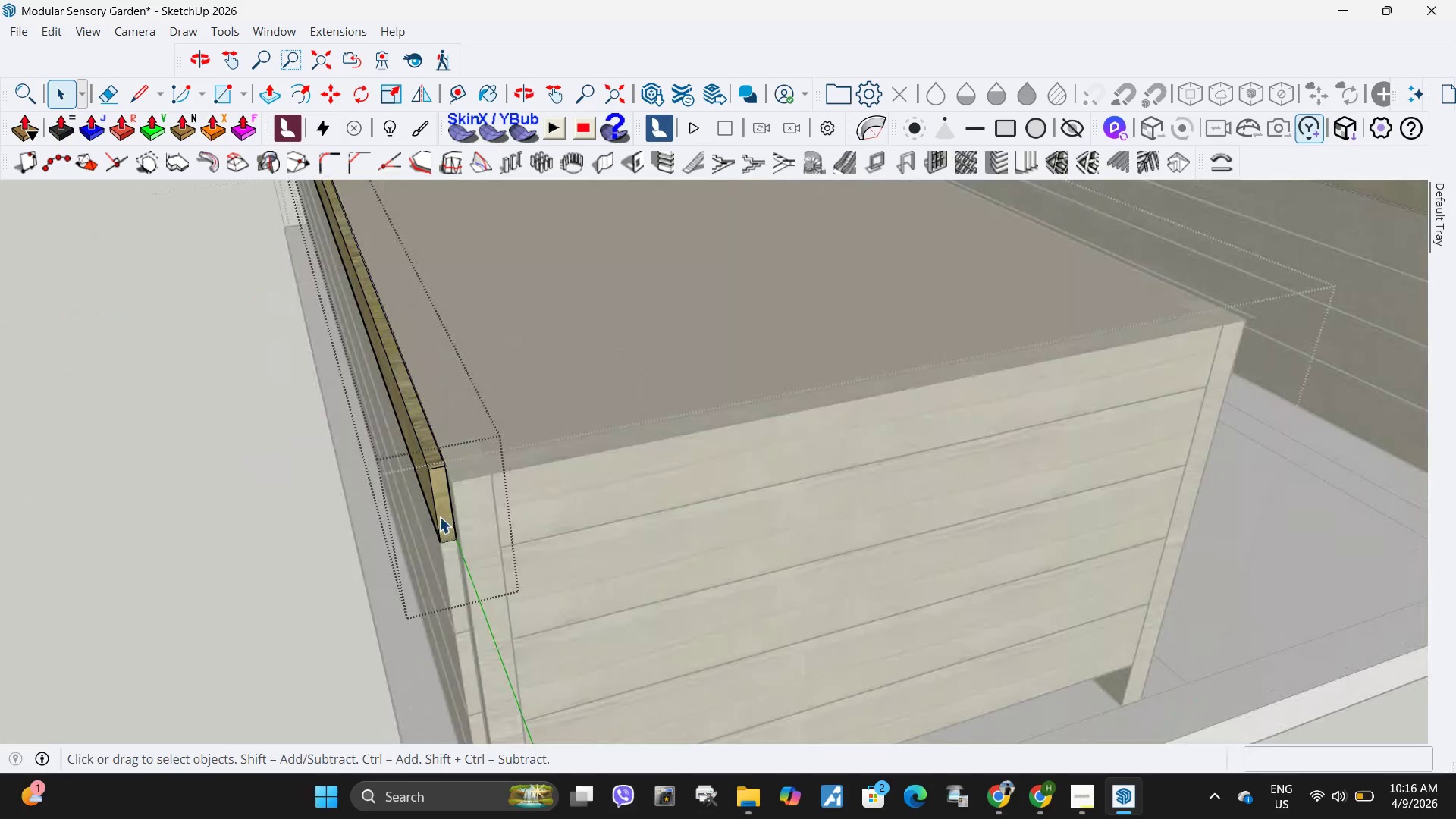 
triple_click([439, 516])
 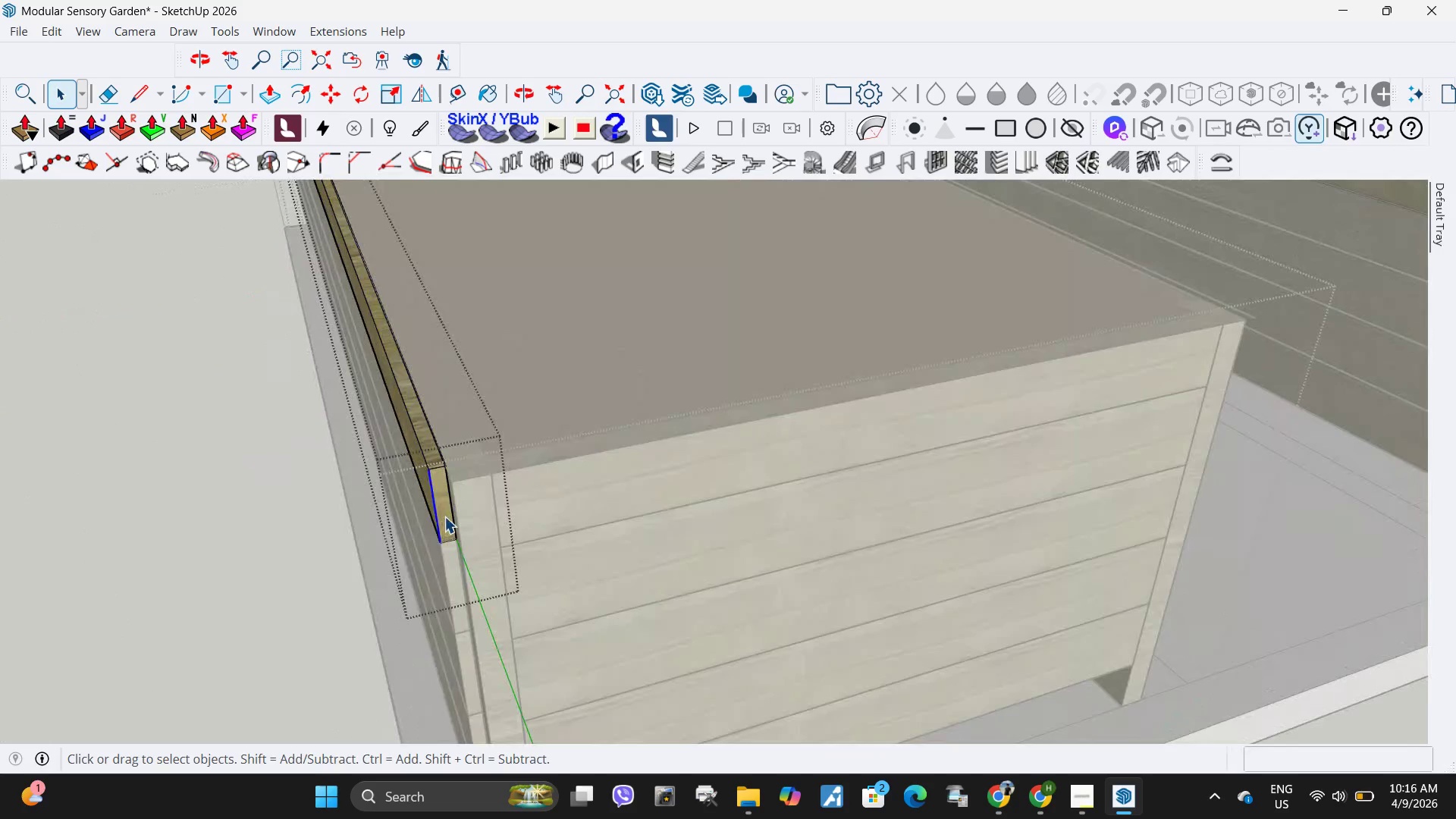 
triple_click([444, 516])
 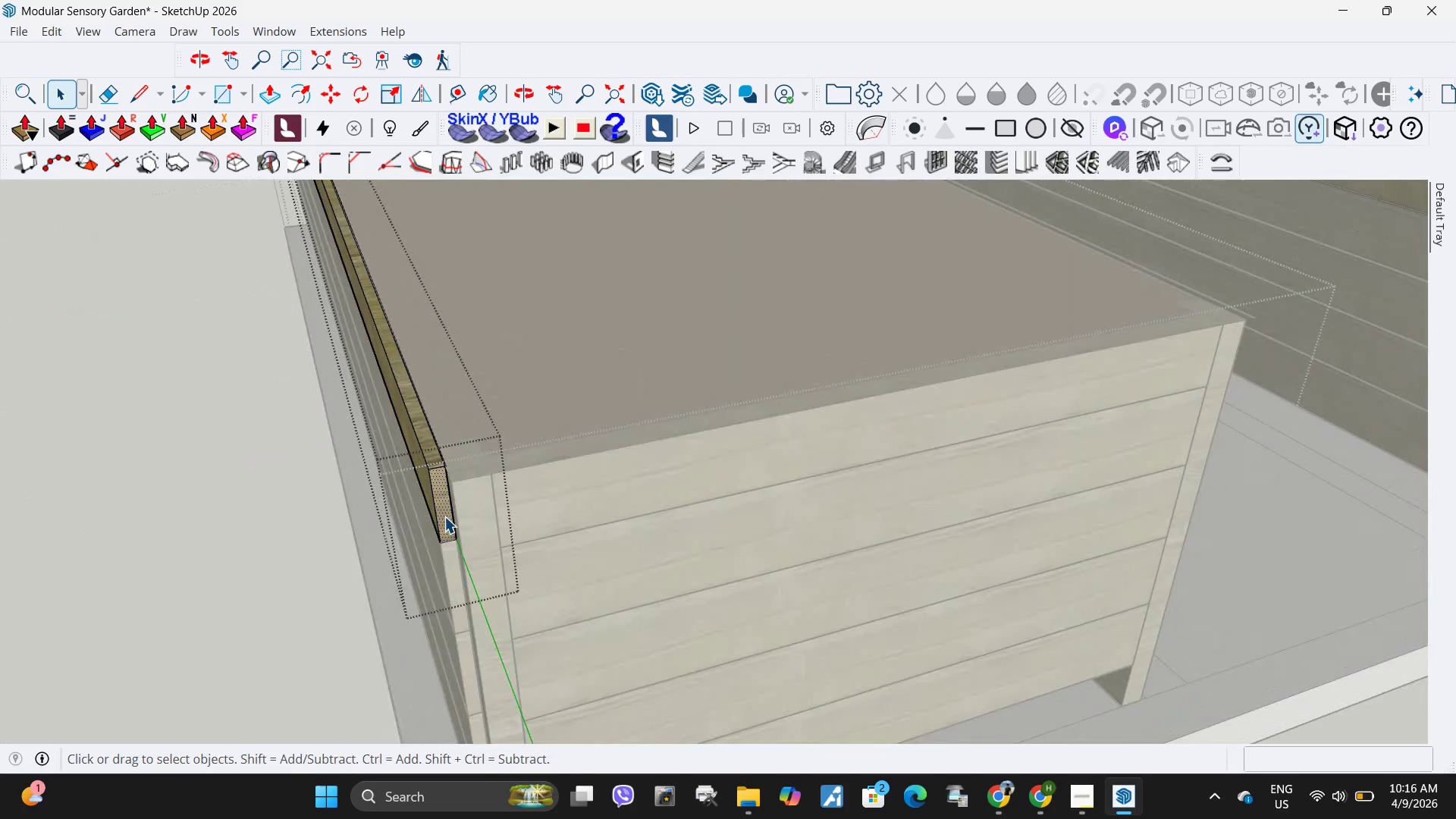 
key(P)
 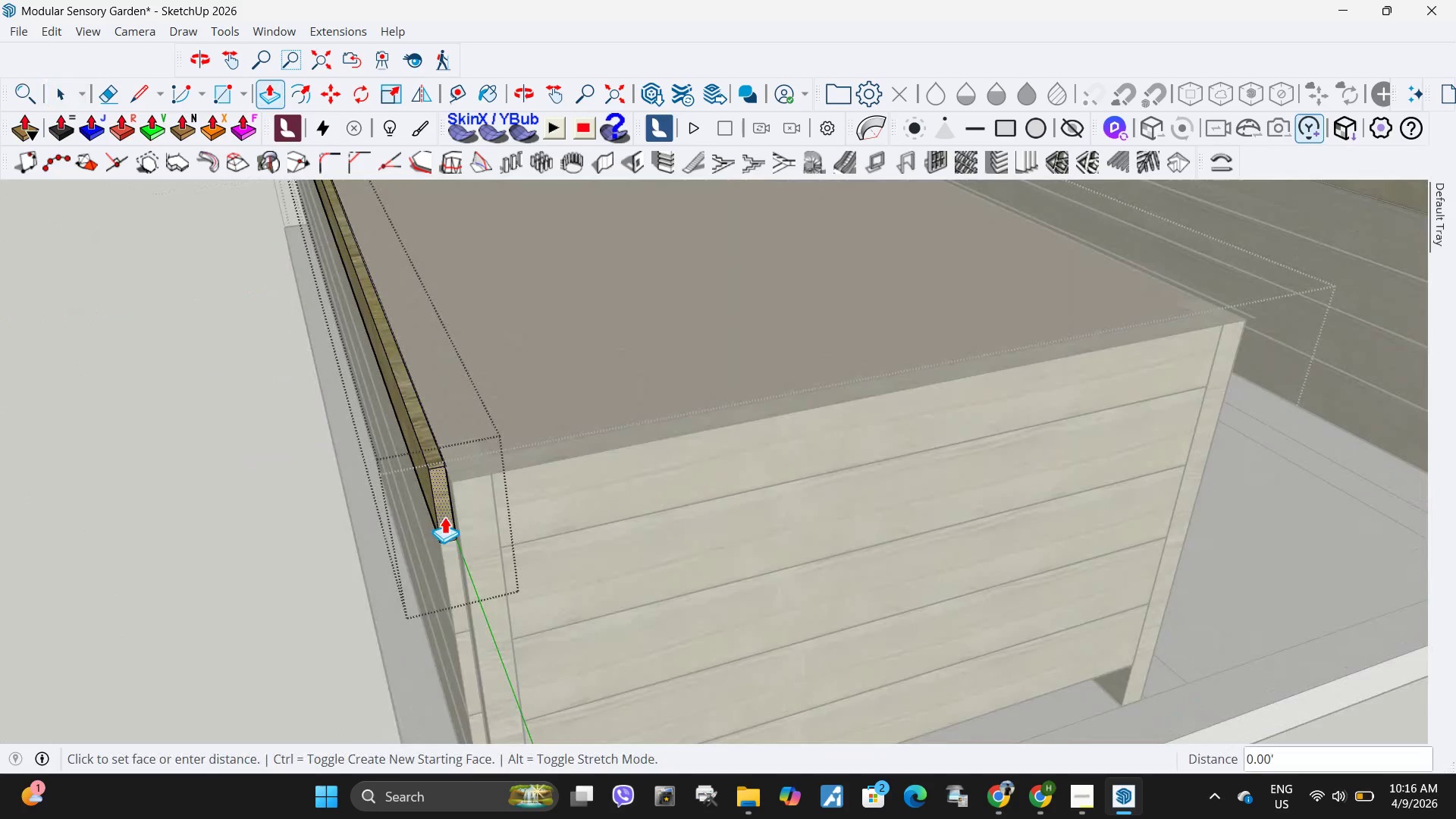 
left_click([444, 516])
 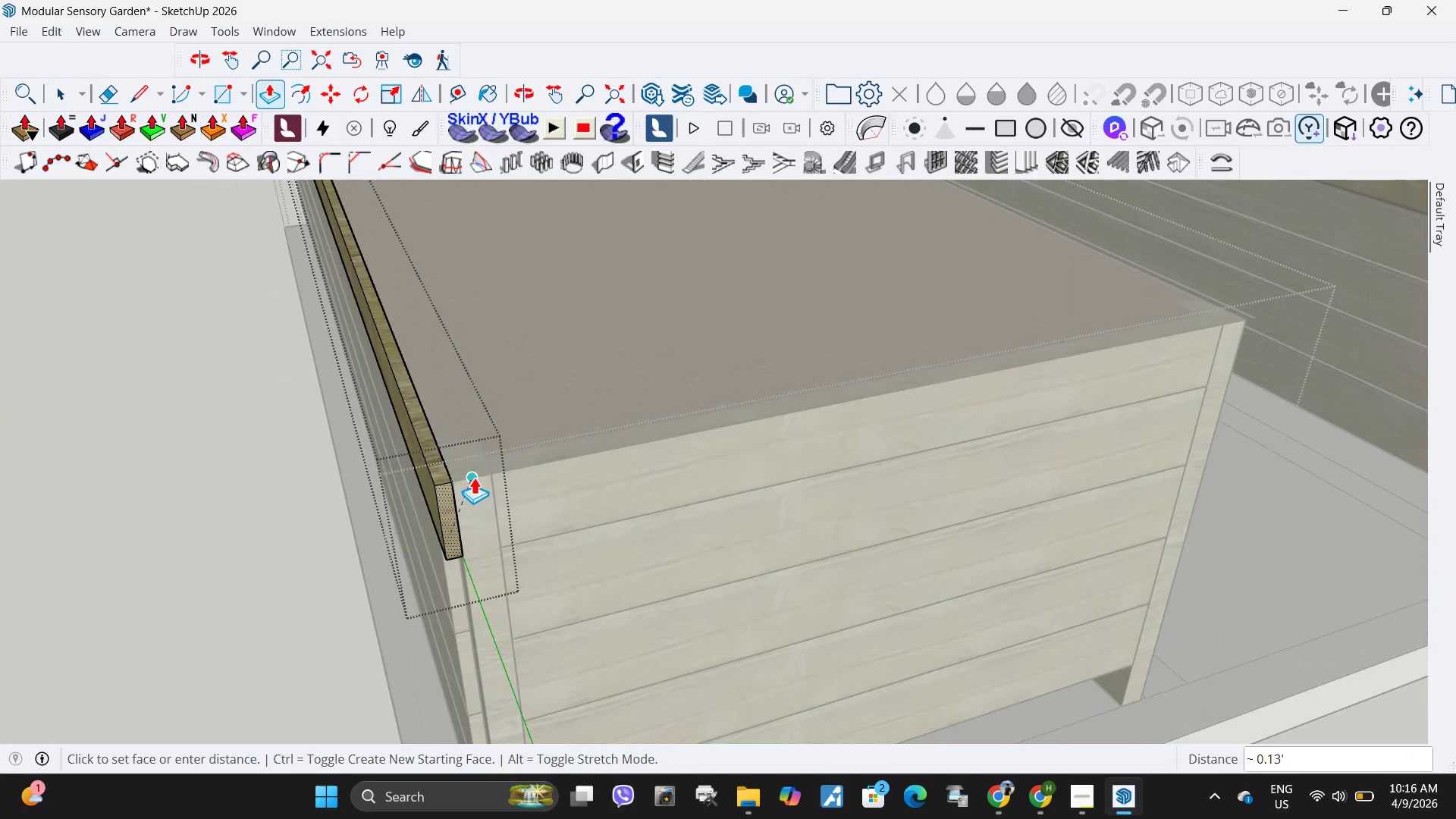 
left_click([474, 477])
 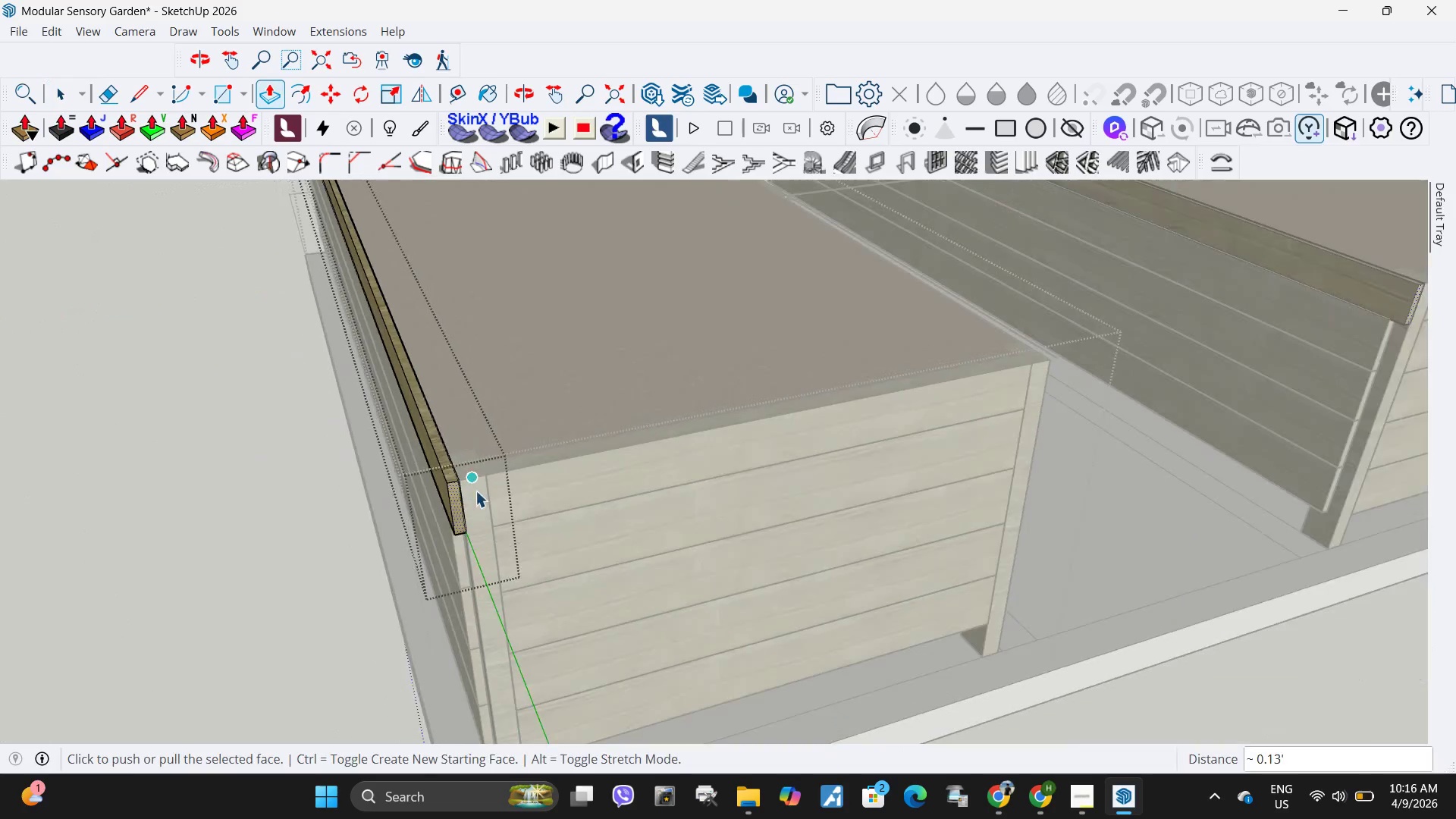 
key(Space)
 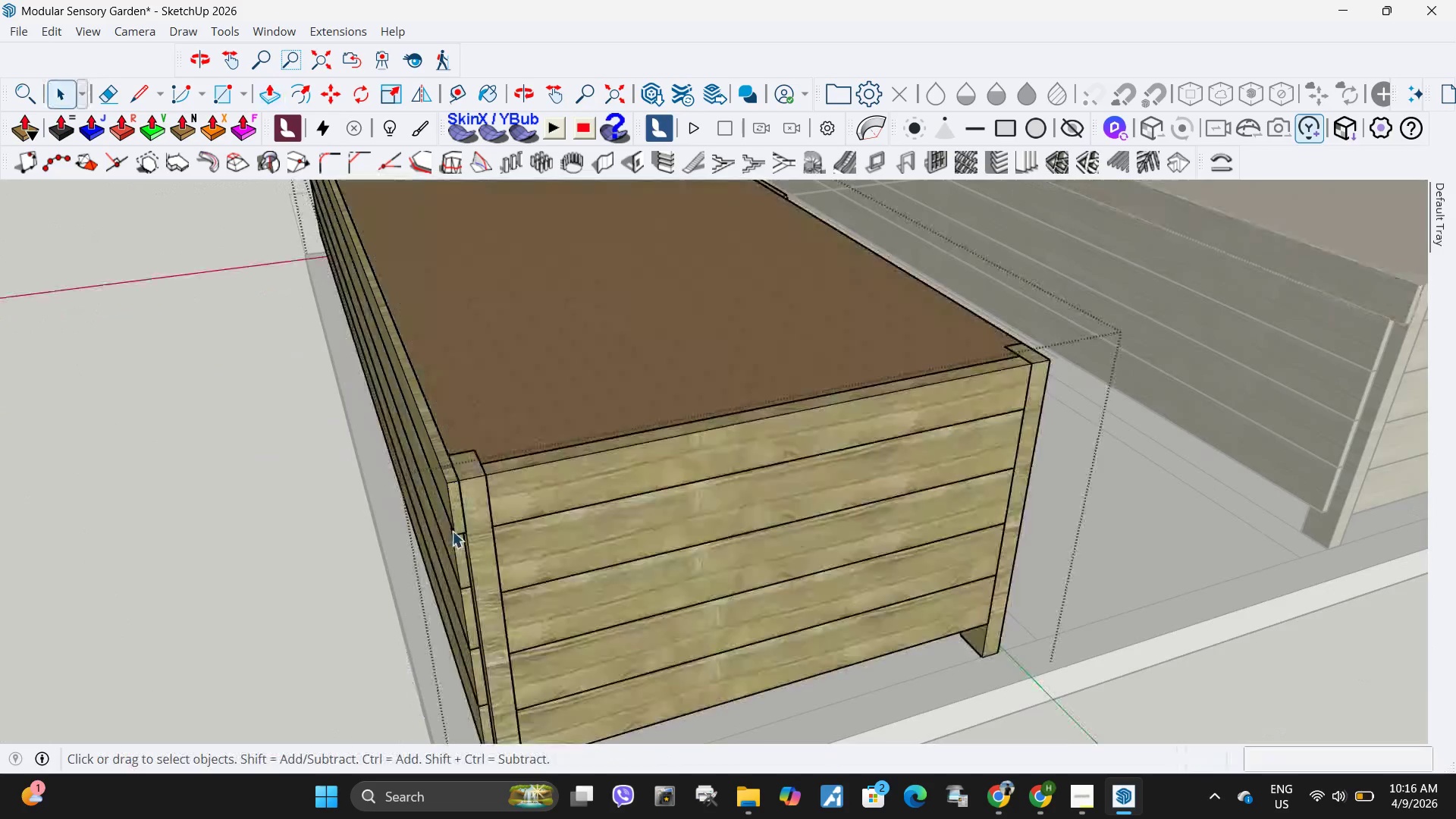 
key(Escape)
 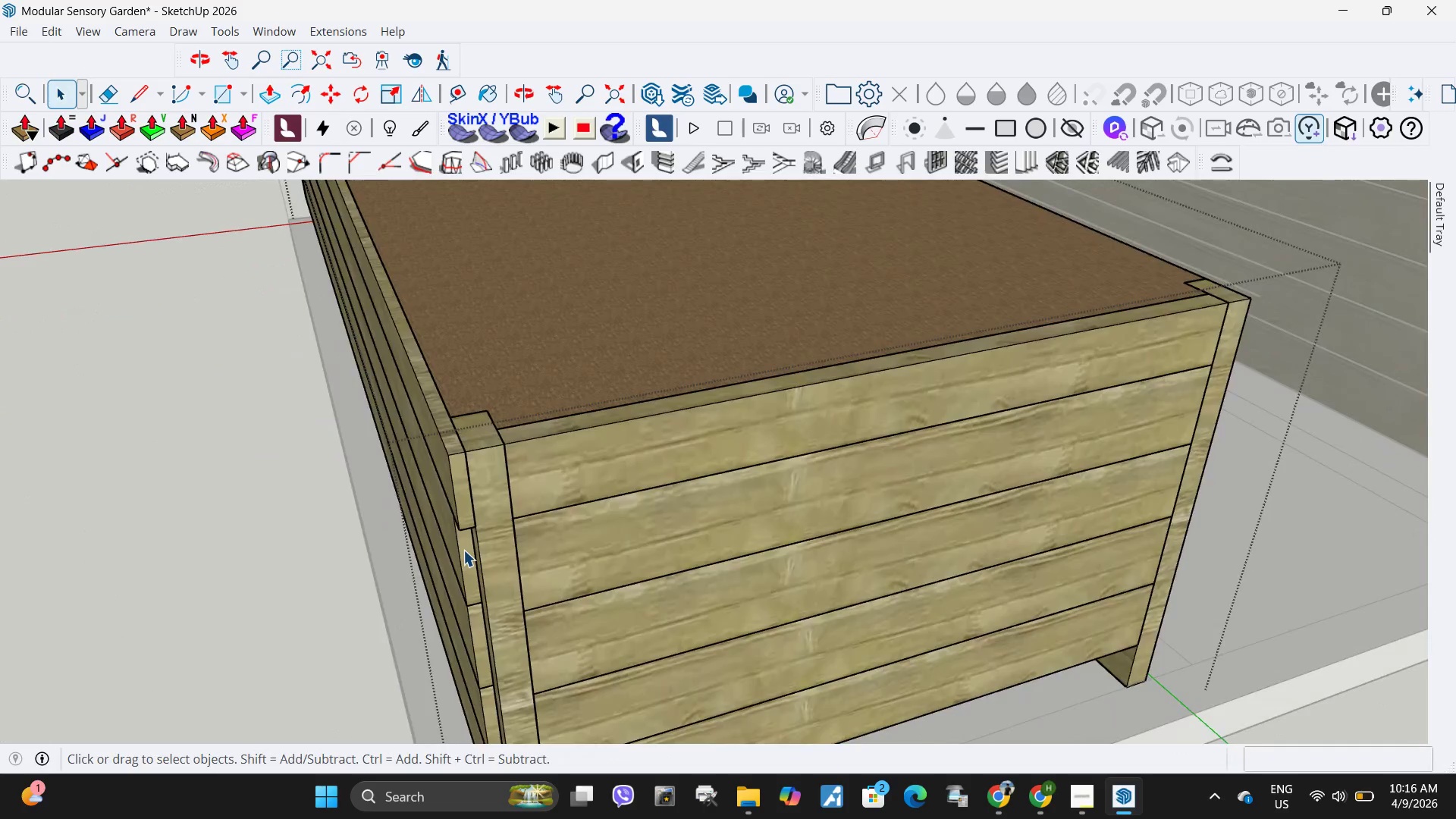 
double_click([463, 550])
 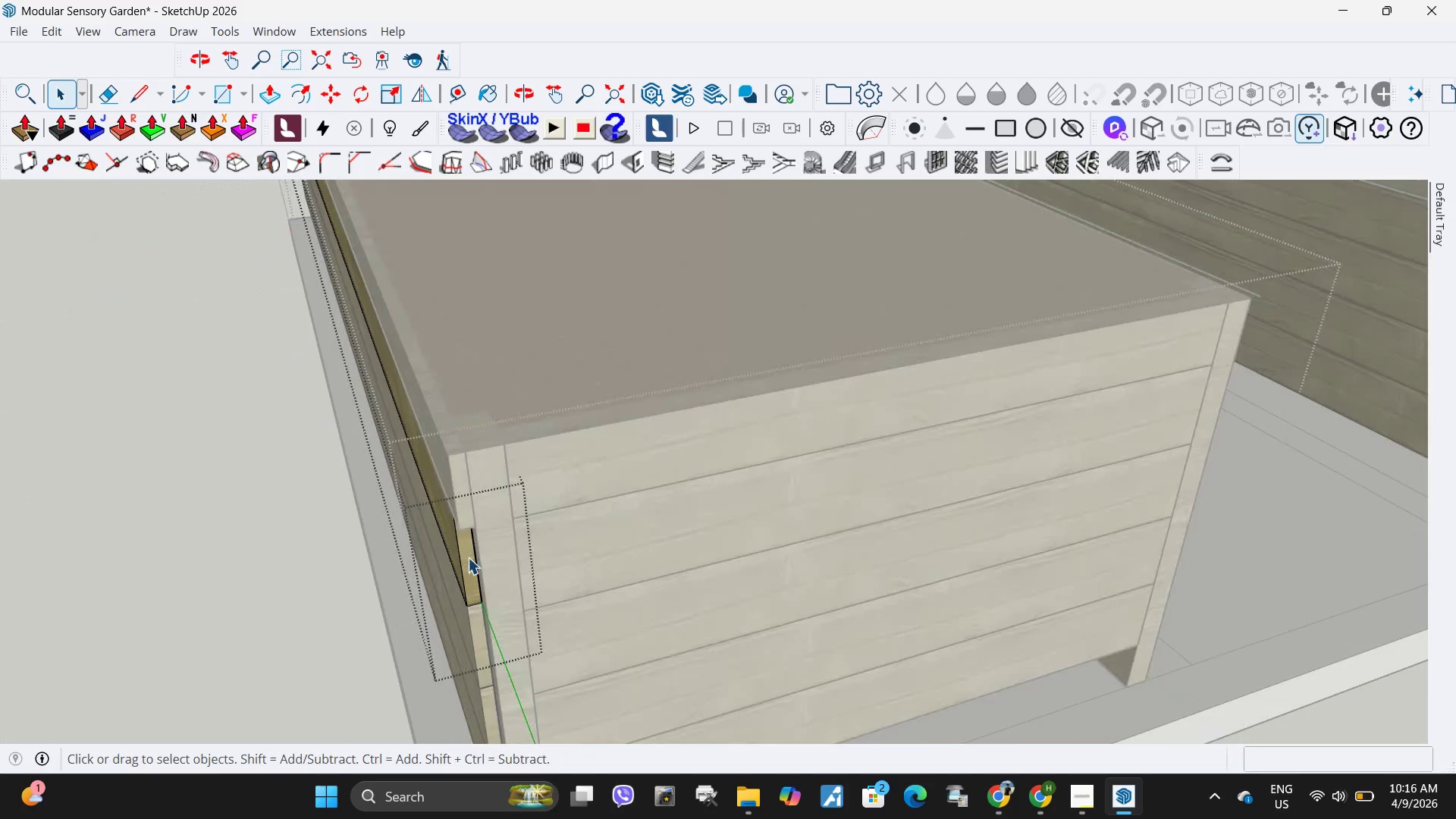 
scroll: coordinate [450, 550], scroll_direction: down, amount: 1.0
 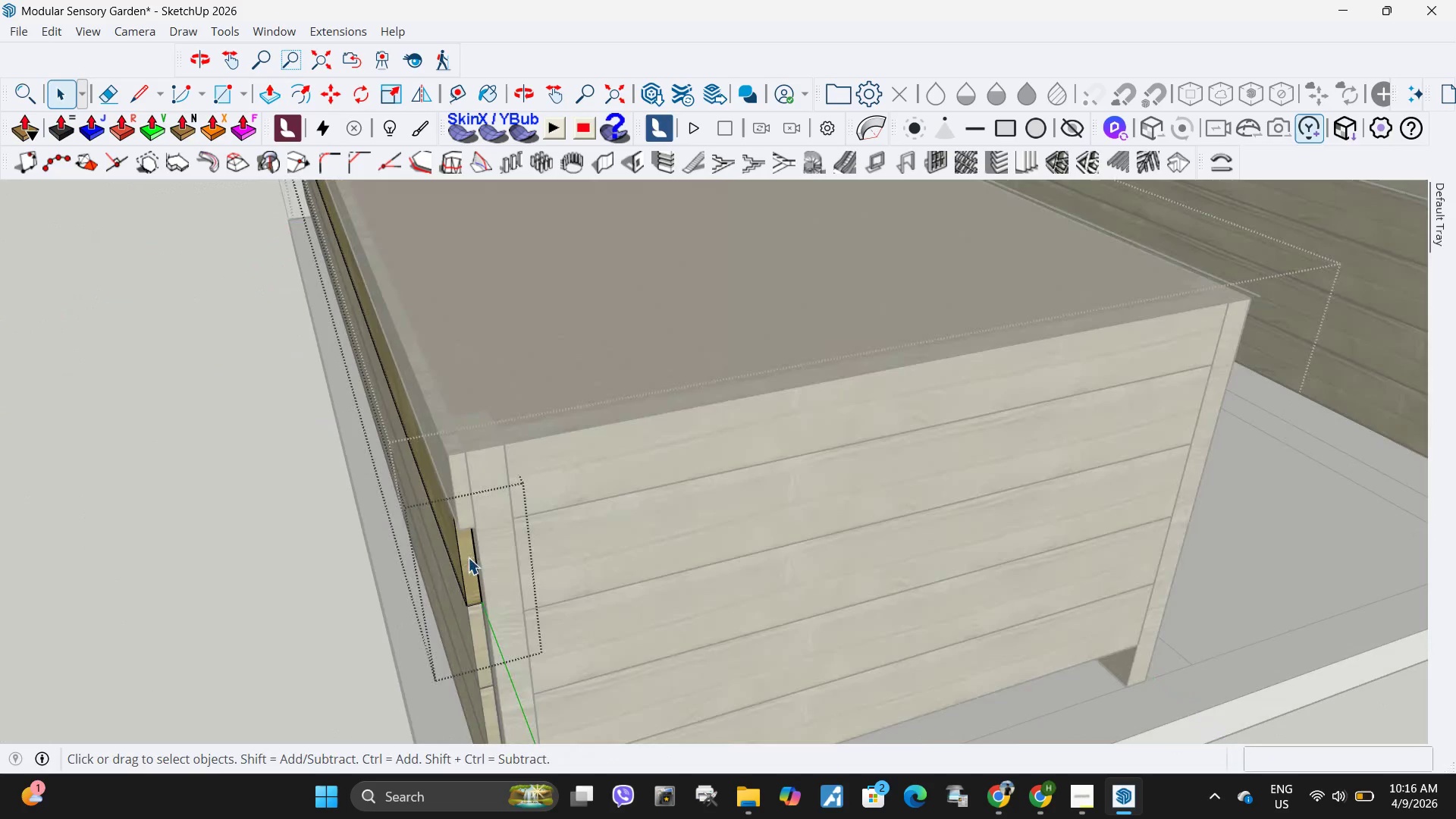 
triple_click([468, 557])
 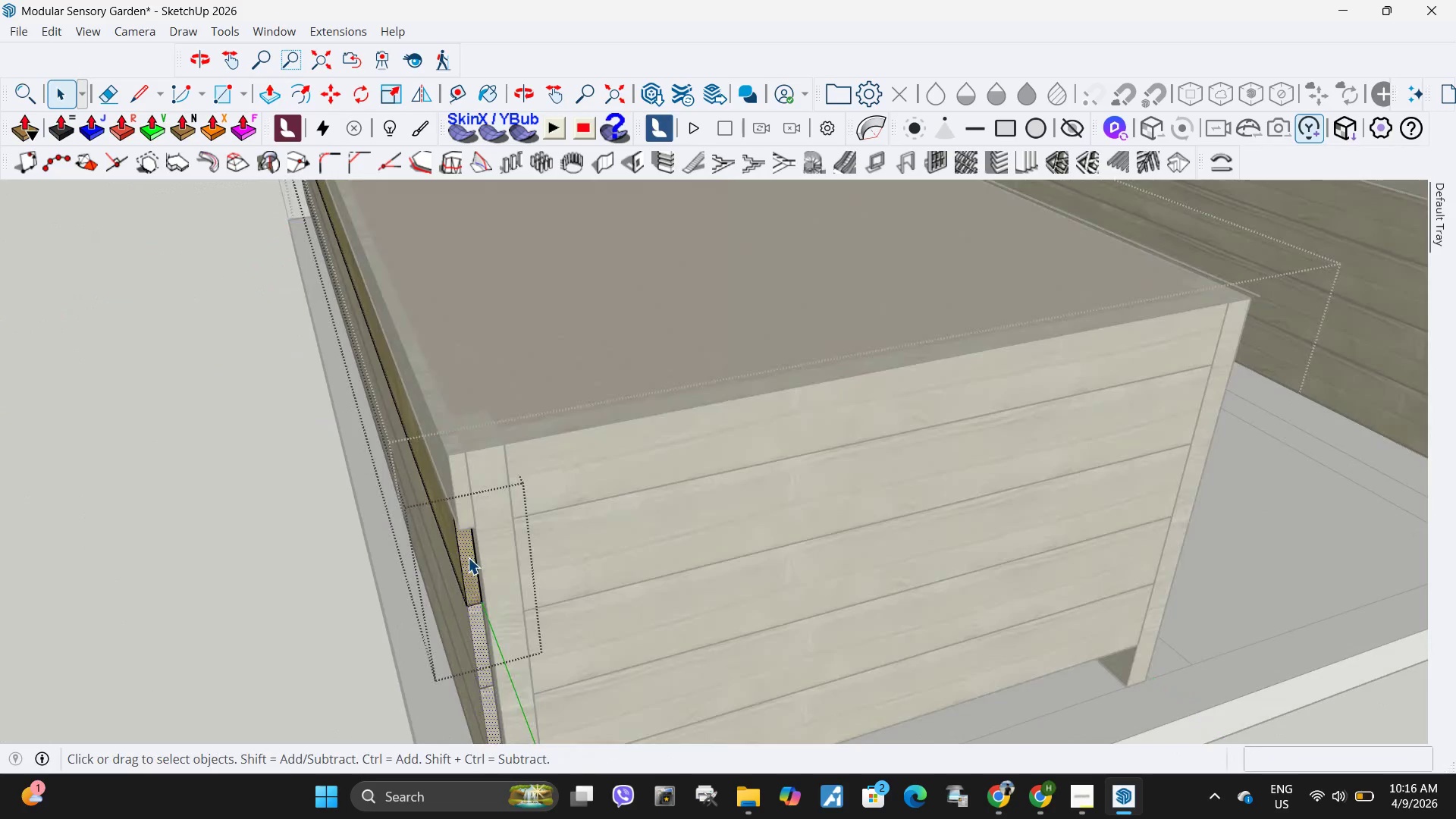 
key(P)
 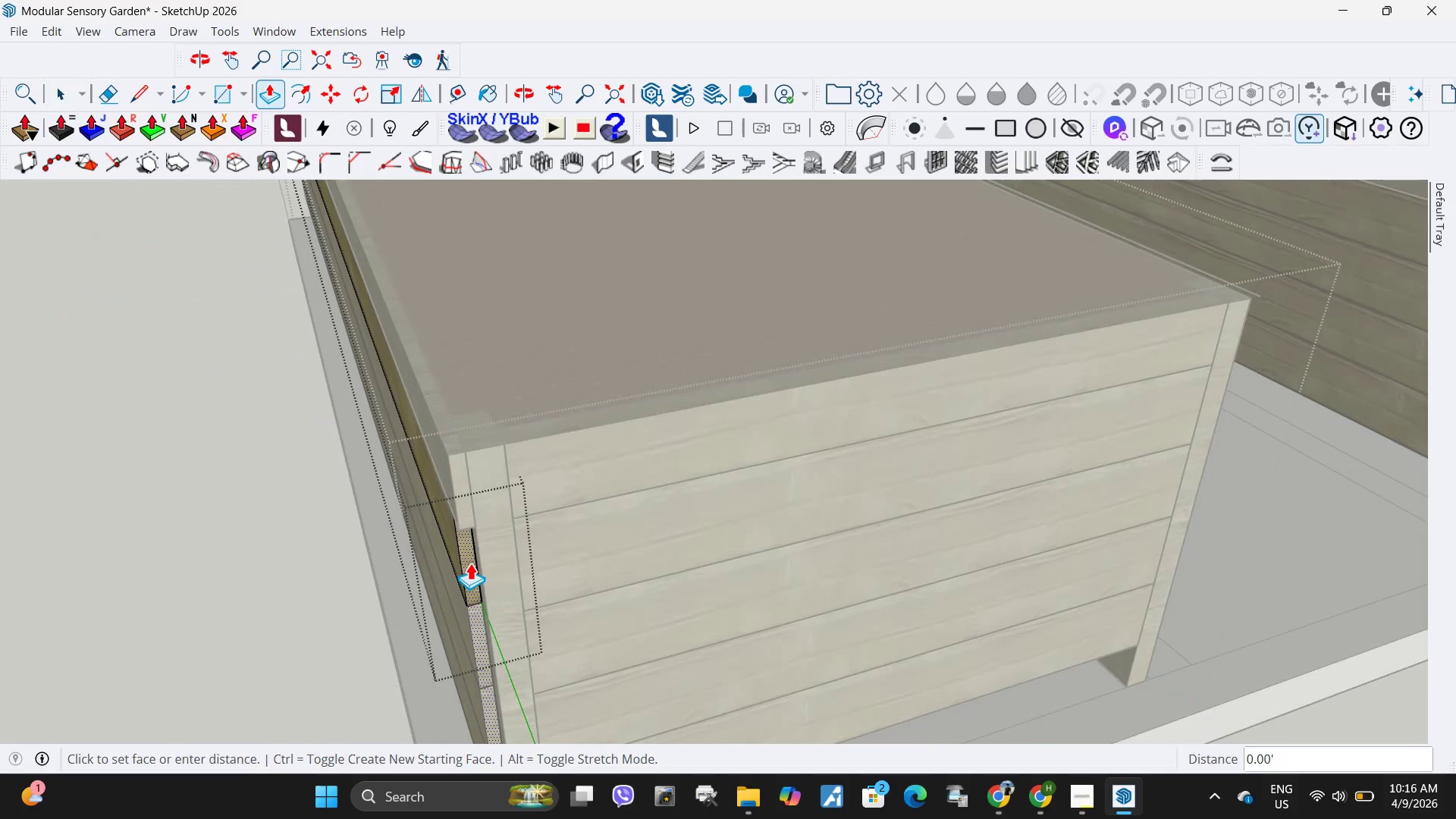 
left_click([468, 557])
 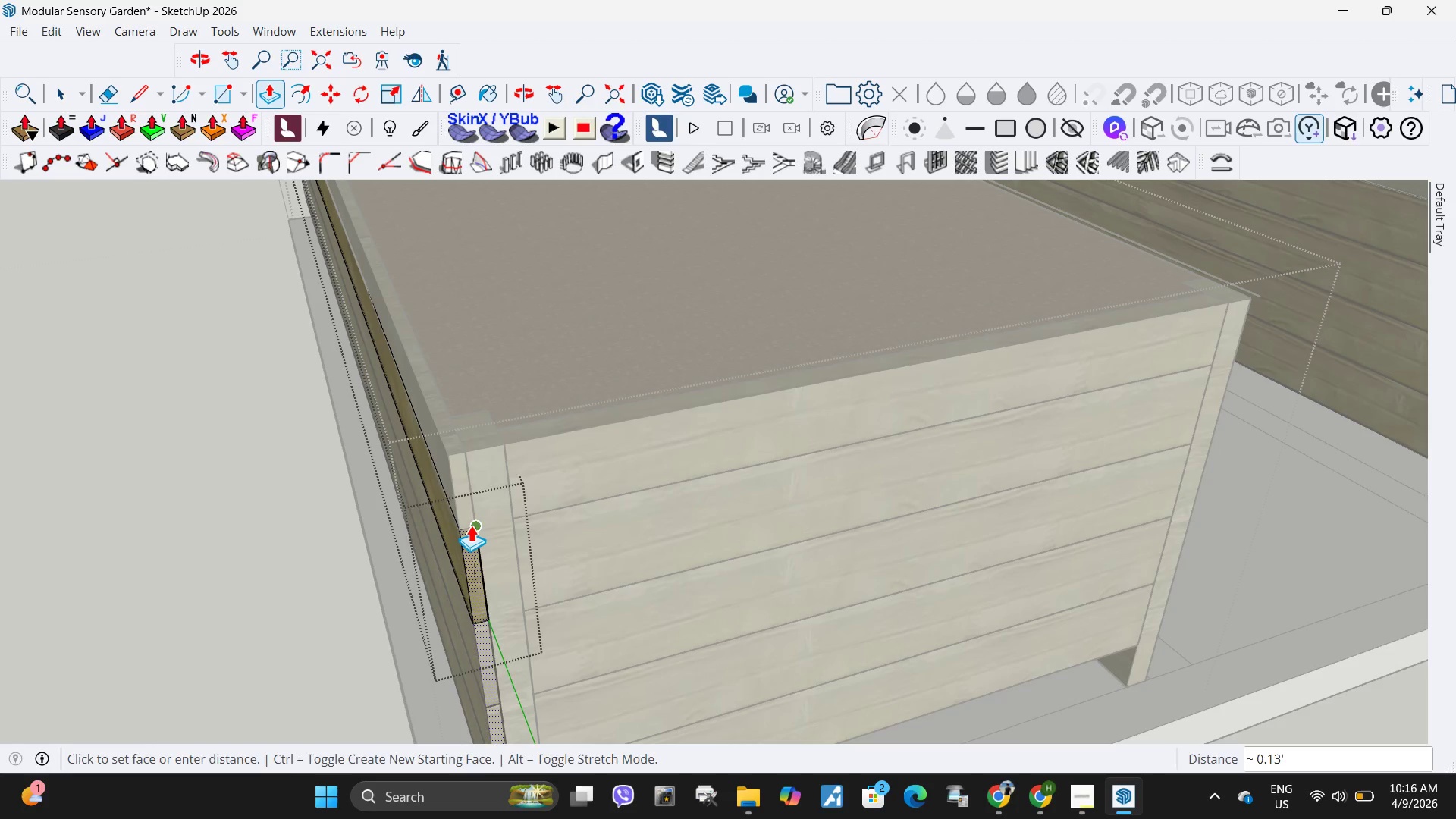 
left_click([471, 525])
 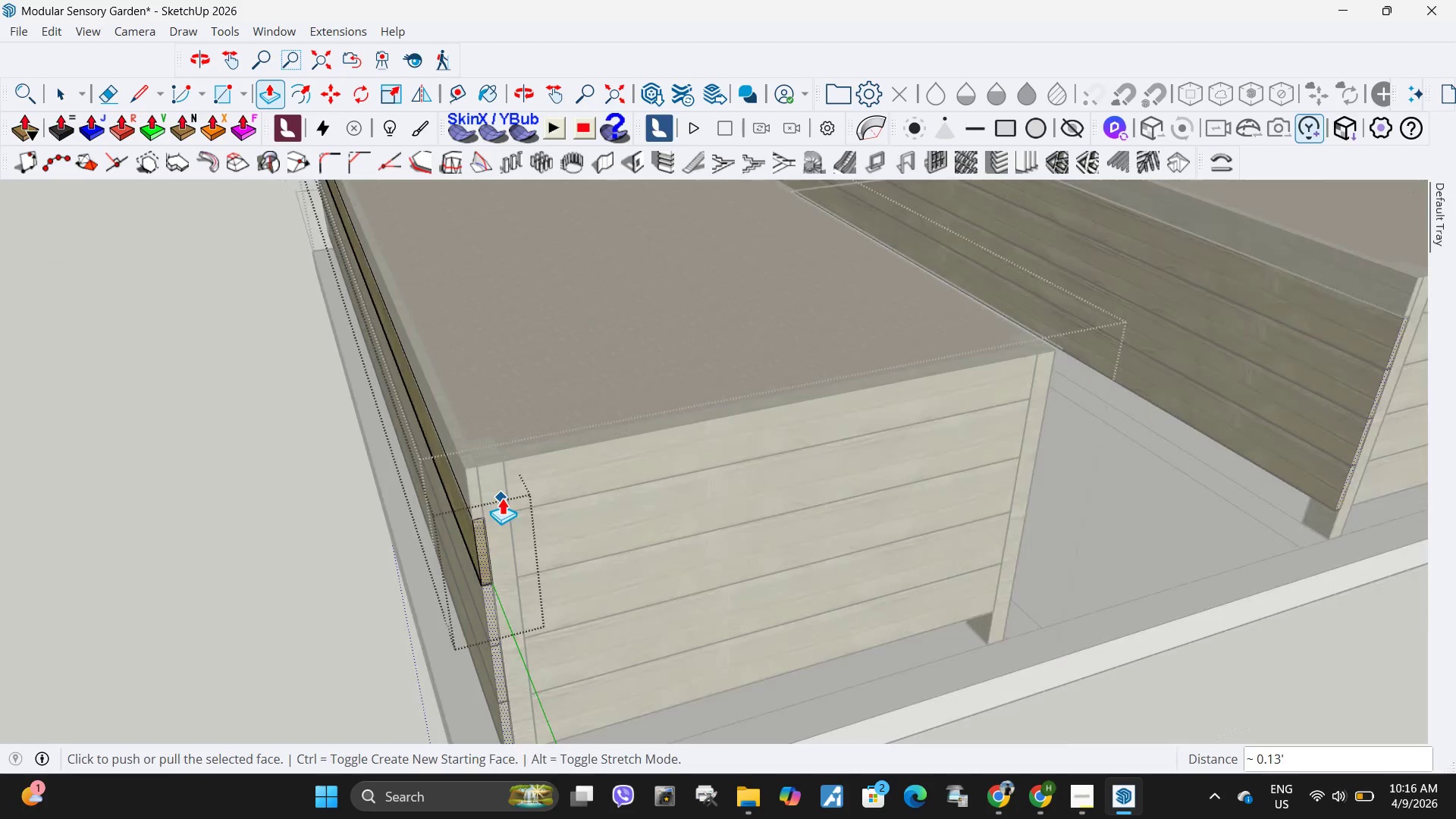 
key(Space)
 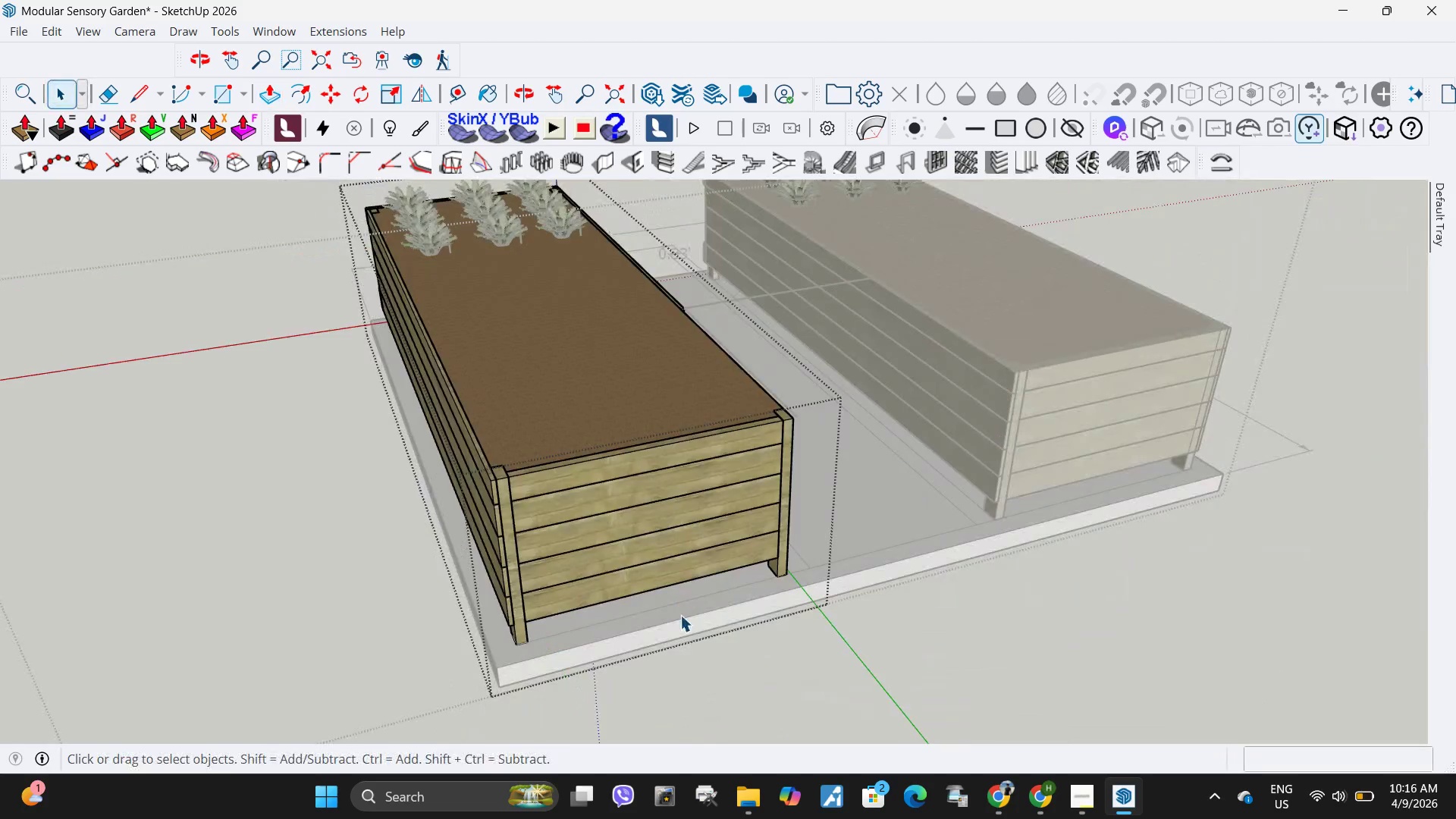 
key(Escape)
 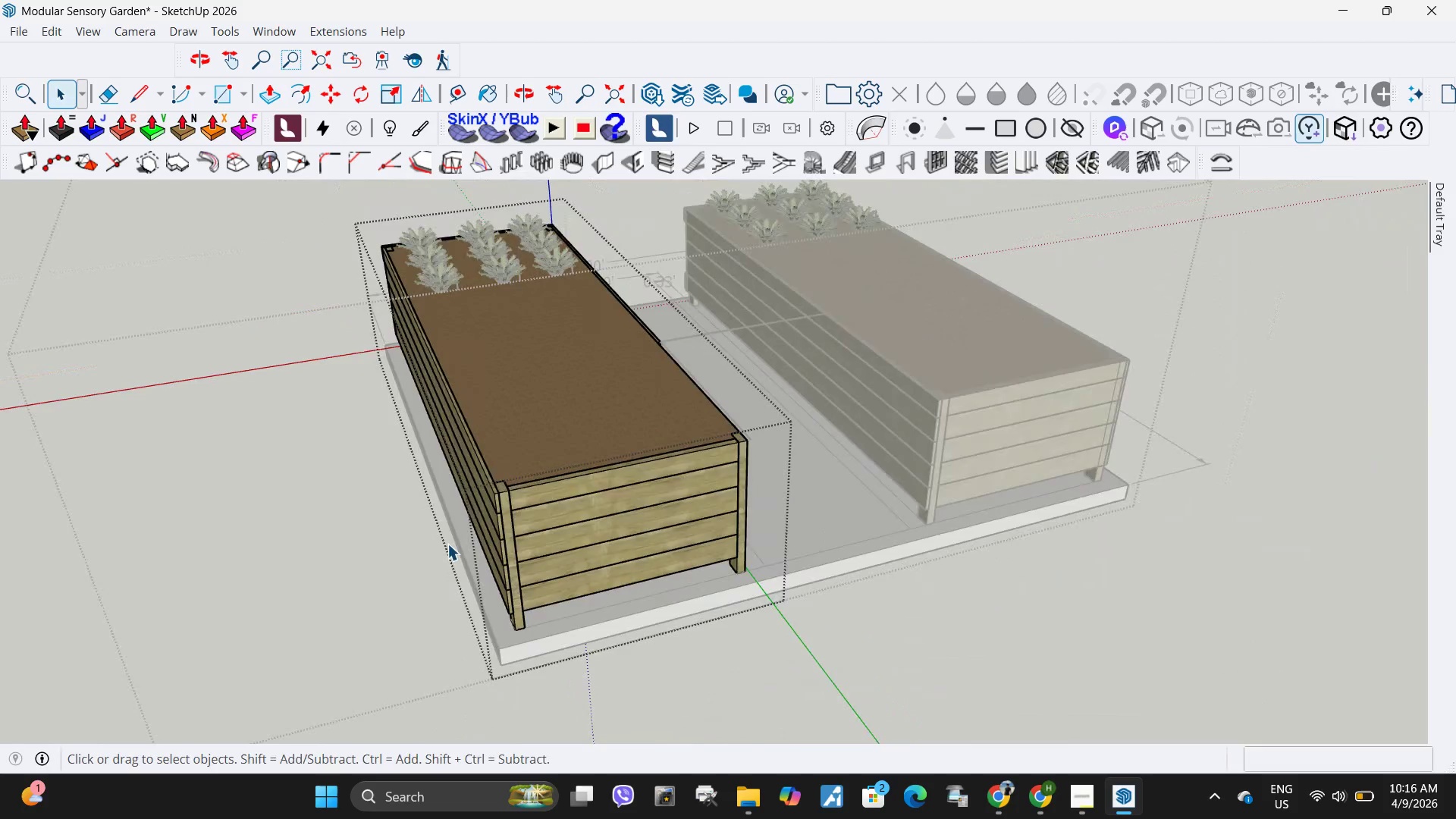 
scroll: coordinate [448, 544], scroll_direction: down, amount: 18.0
 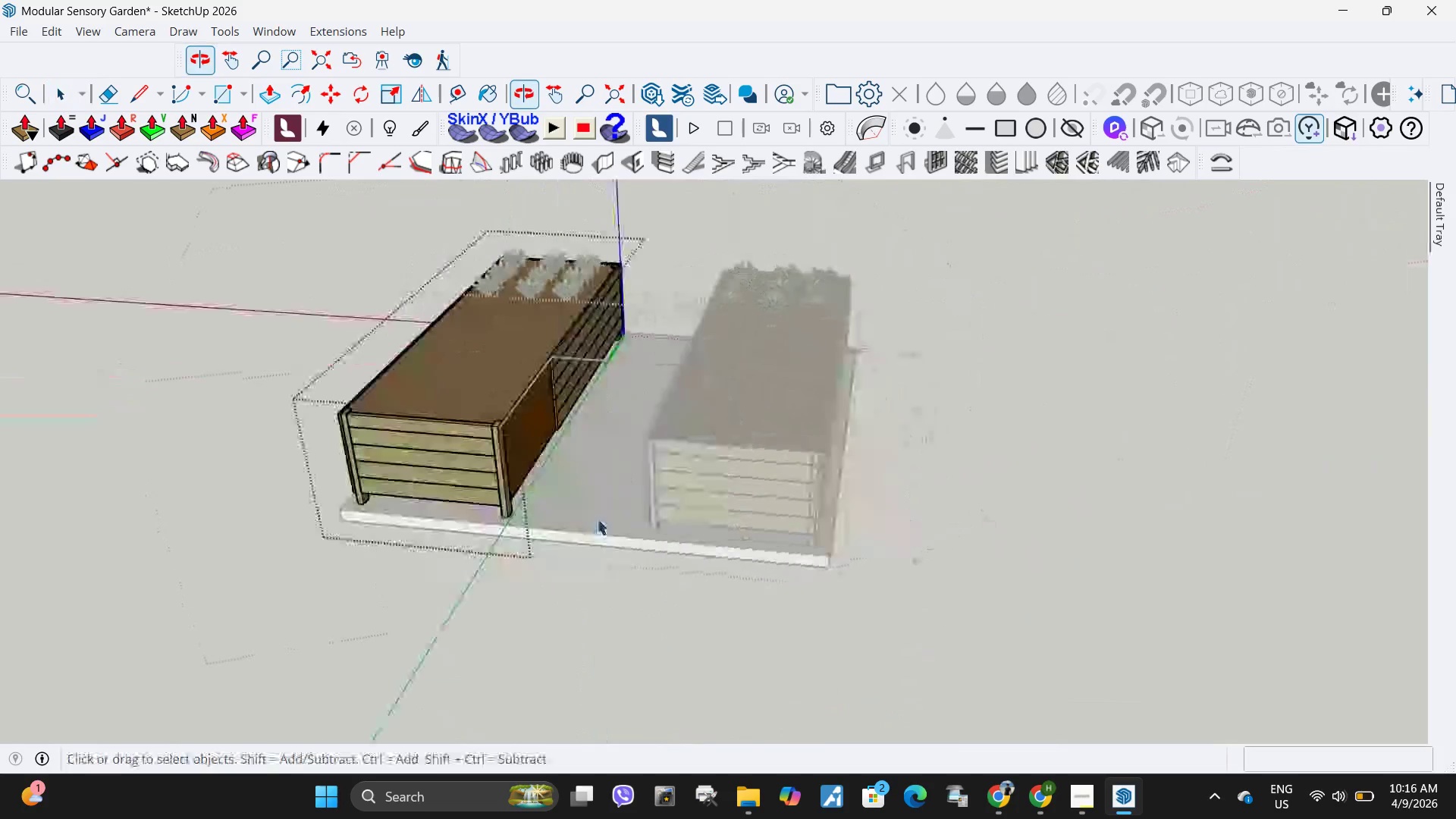 
left_click([814, 478])
 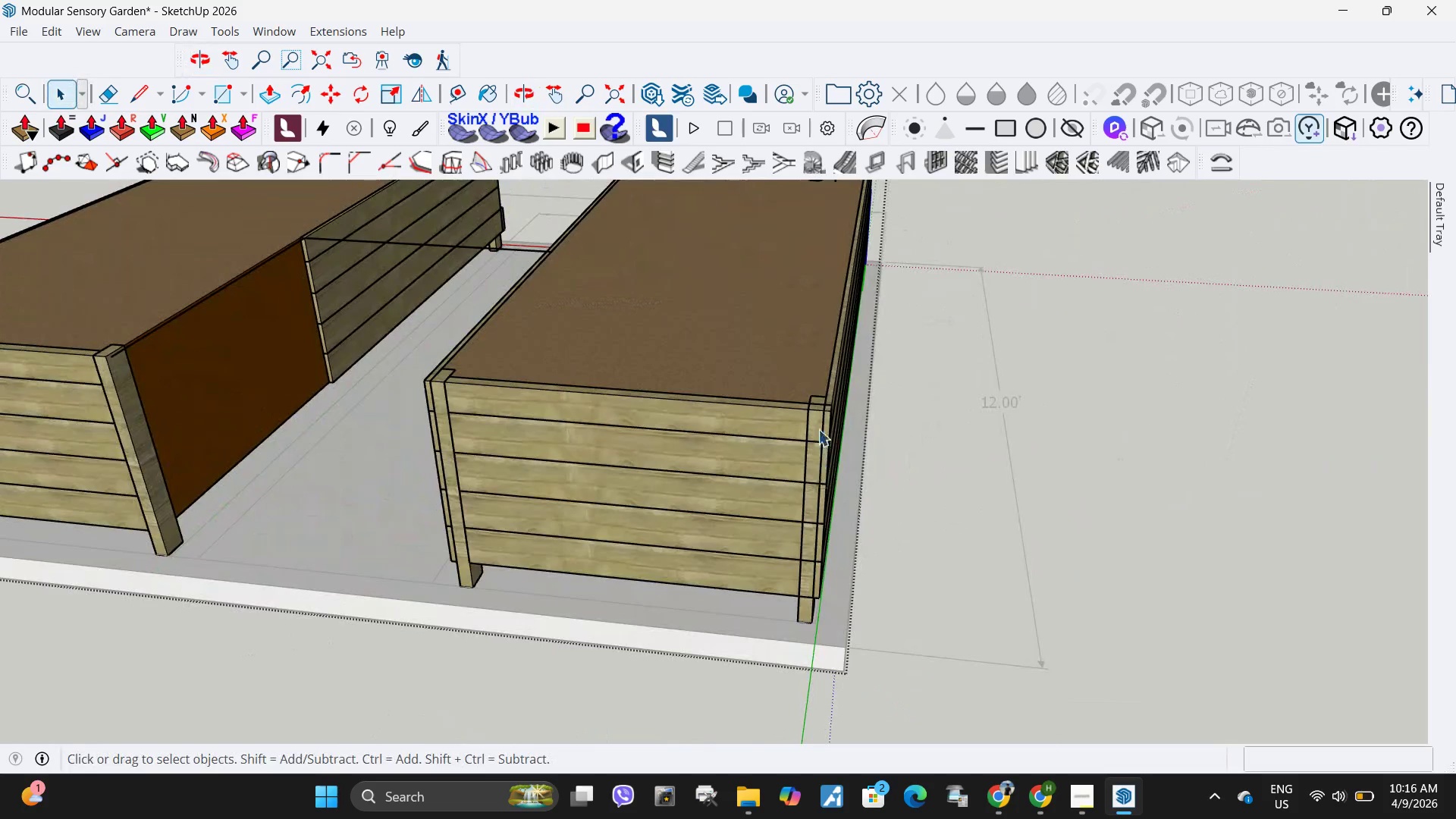 
scroll: coordinate [818, 480], scroll_direction: up, amount: 8.0
 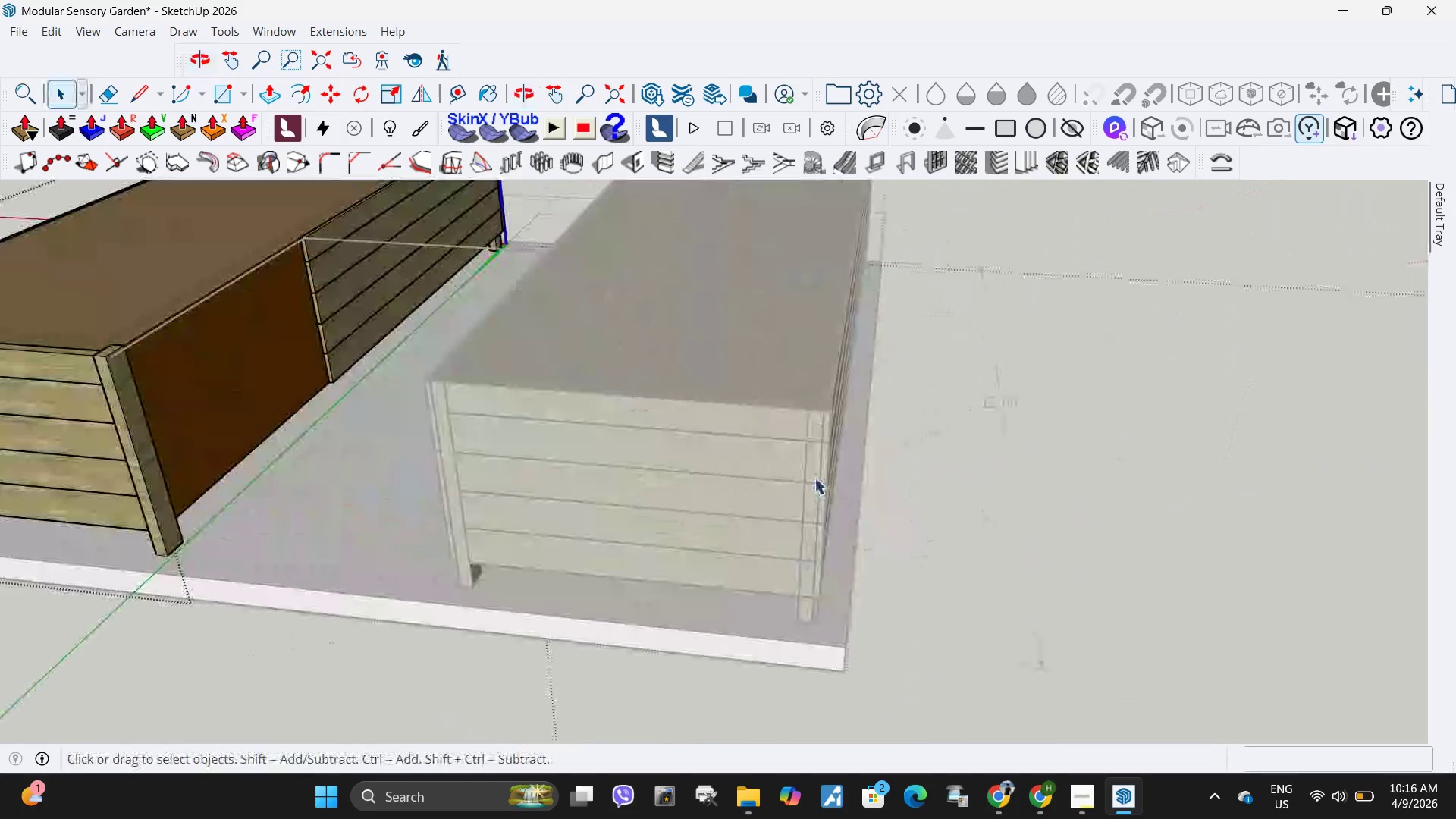 
scroll: coordinate [773, 457], scroll_direction: down, amount: 4.0
 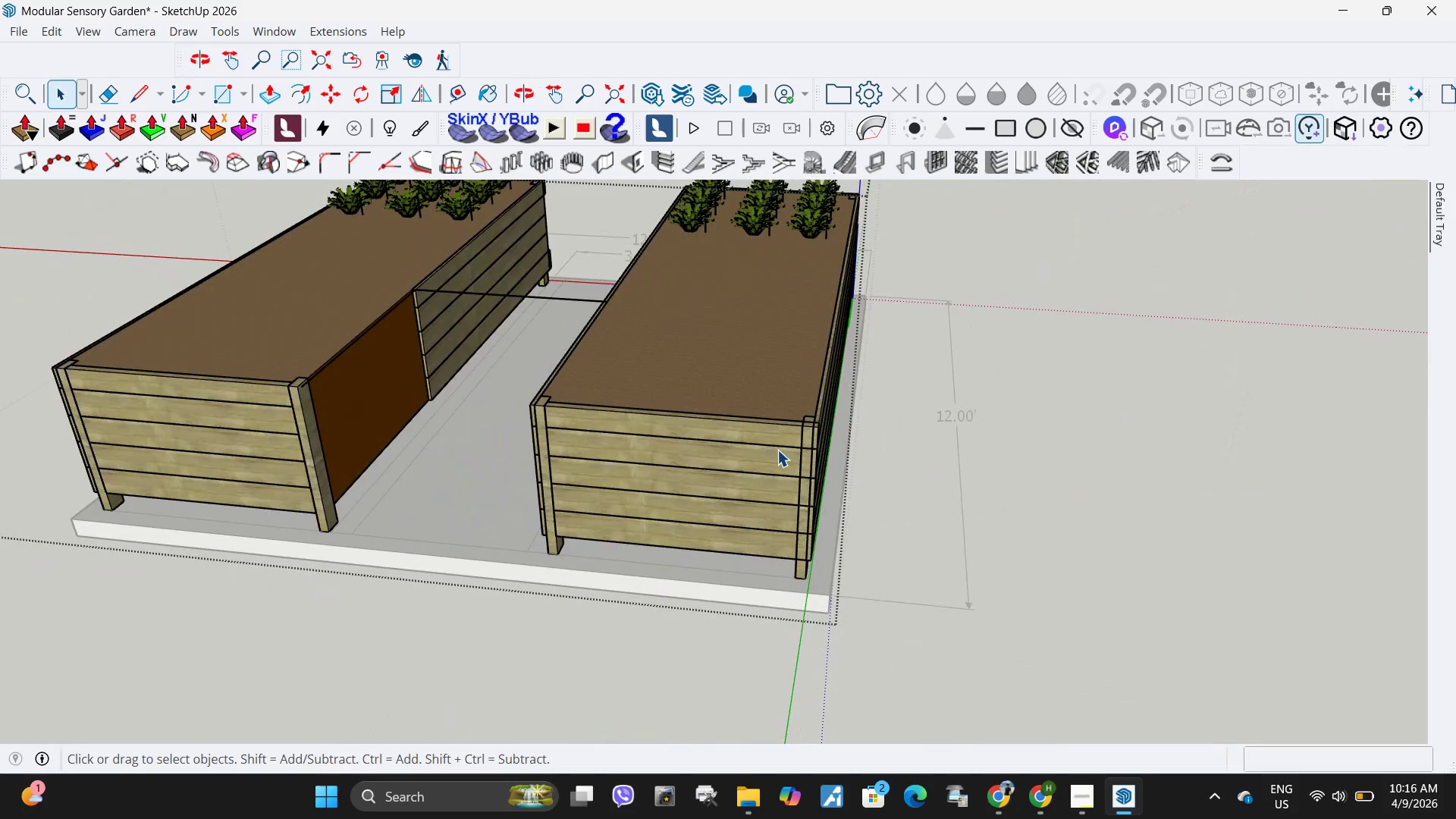 
double_click([765, 439])
 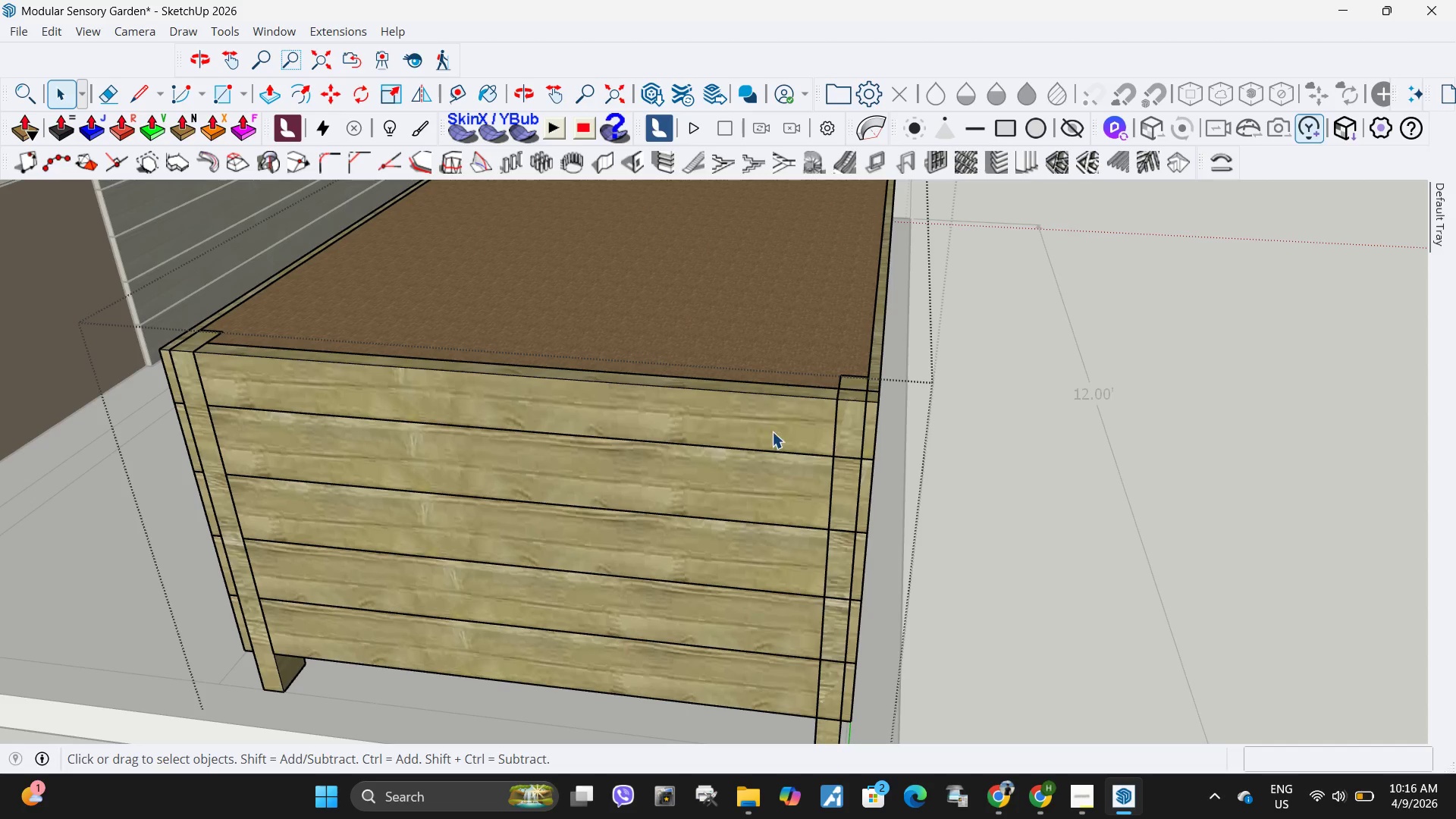 
scroll: coordinate [770, 445], scroll_direction: up, amount: 9.0
 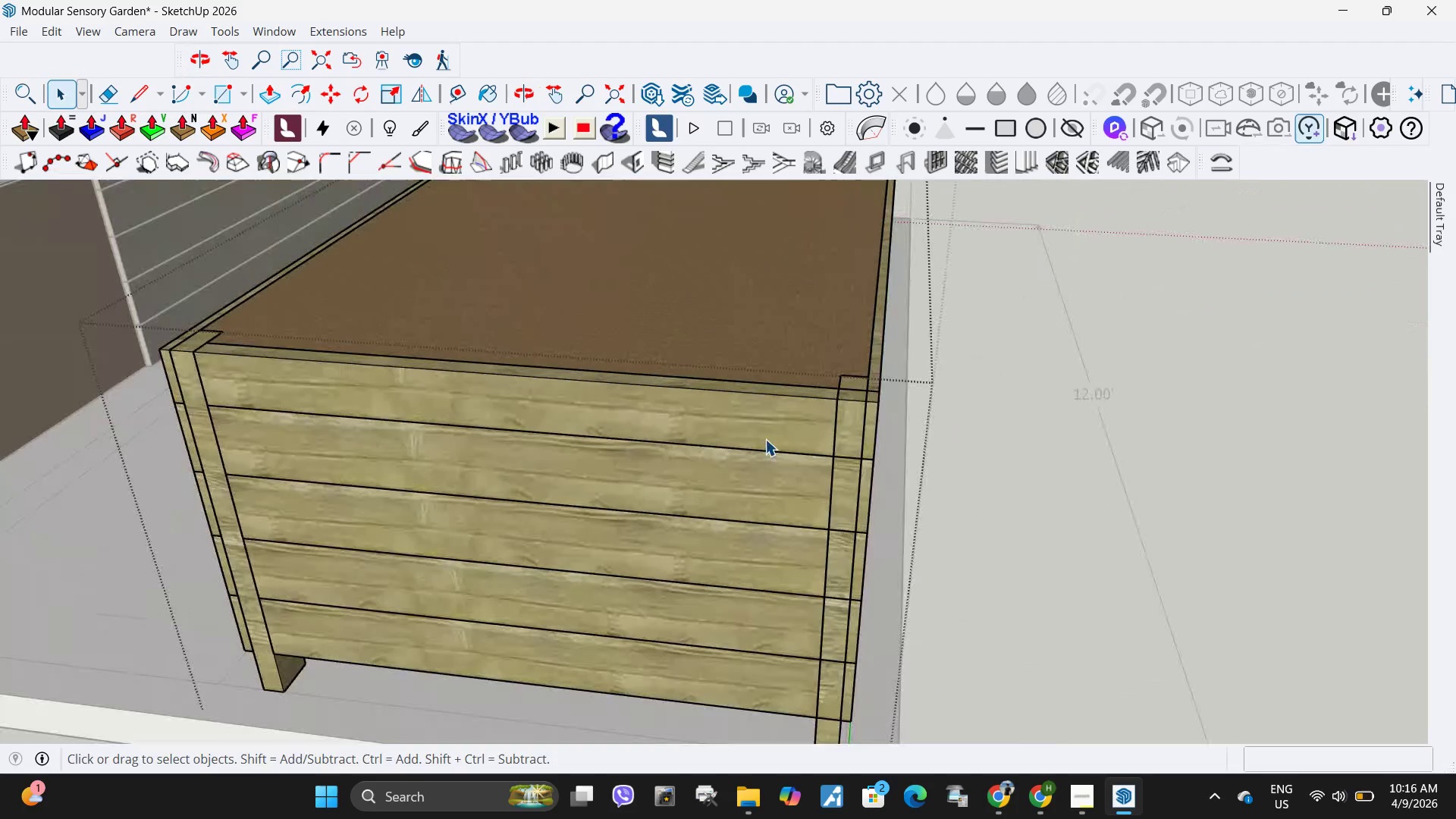 
left_click([772, 431])
 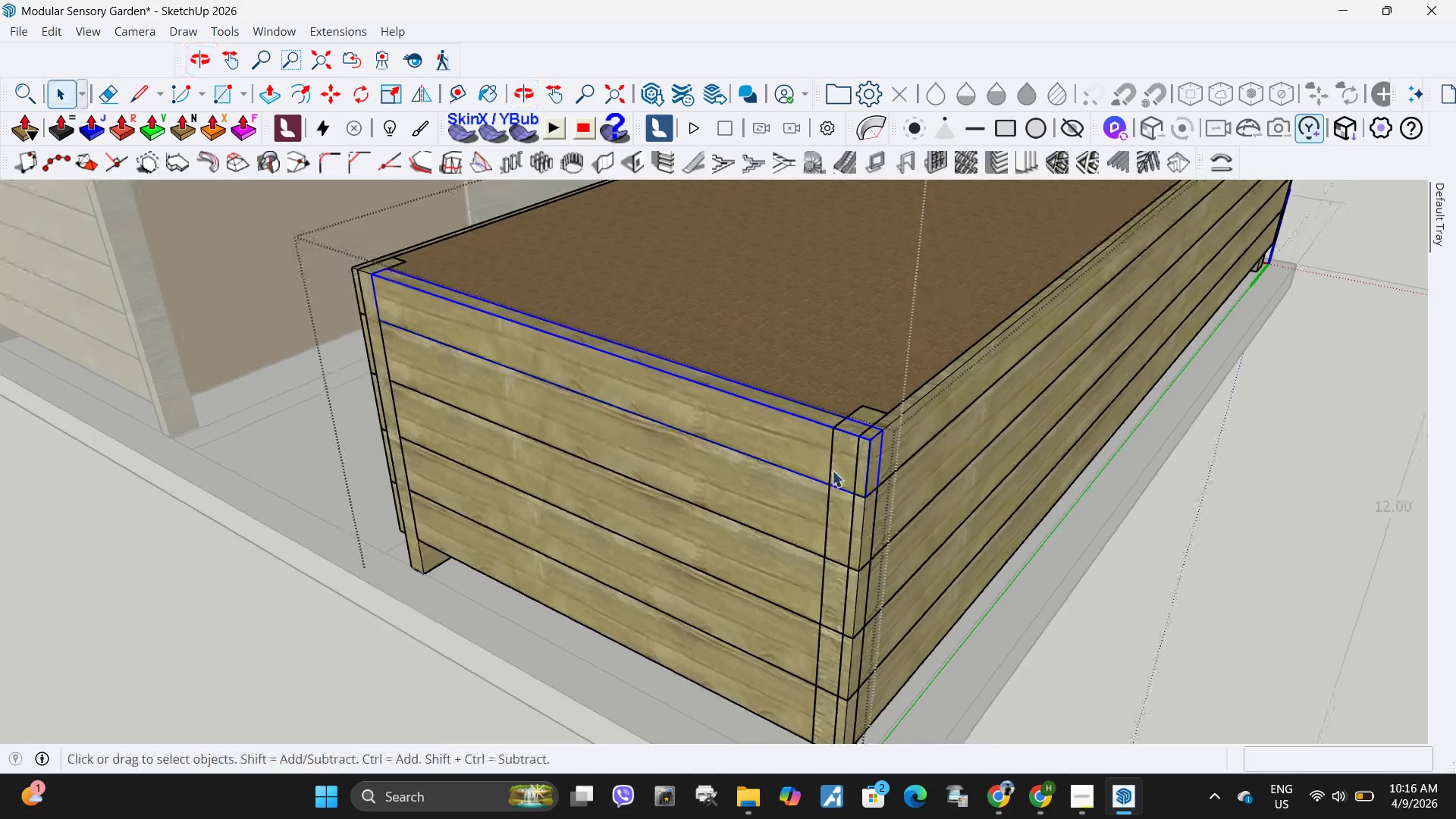 
scroll: coordinate [855, 458], scroll_direction: up, amount: 3.0
 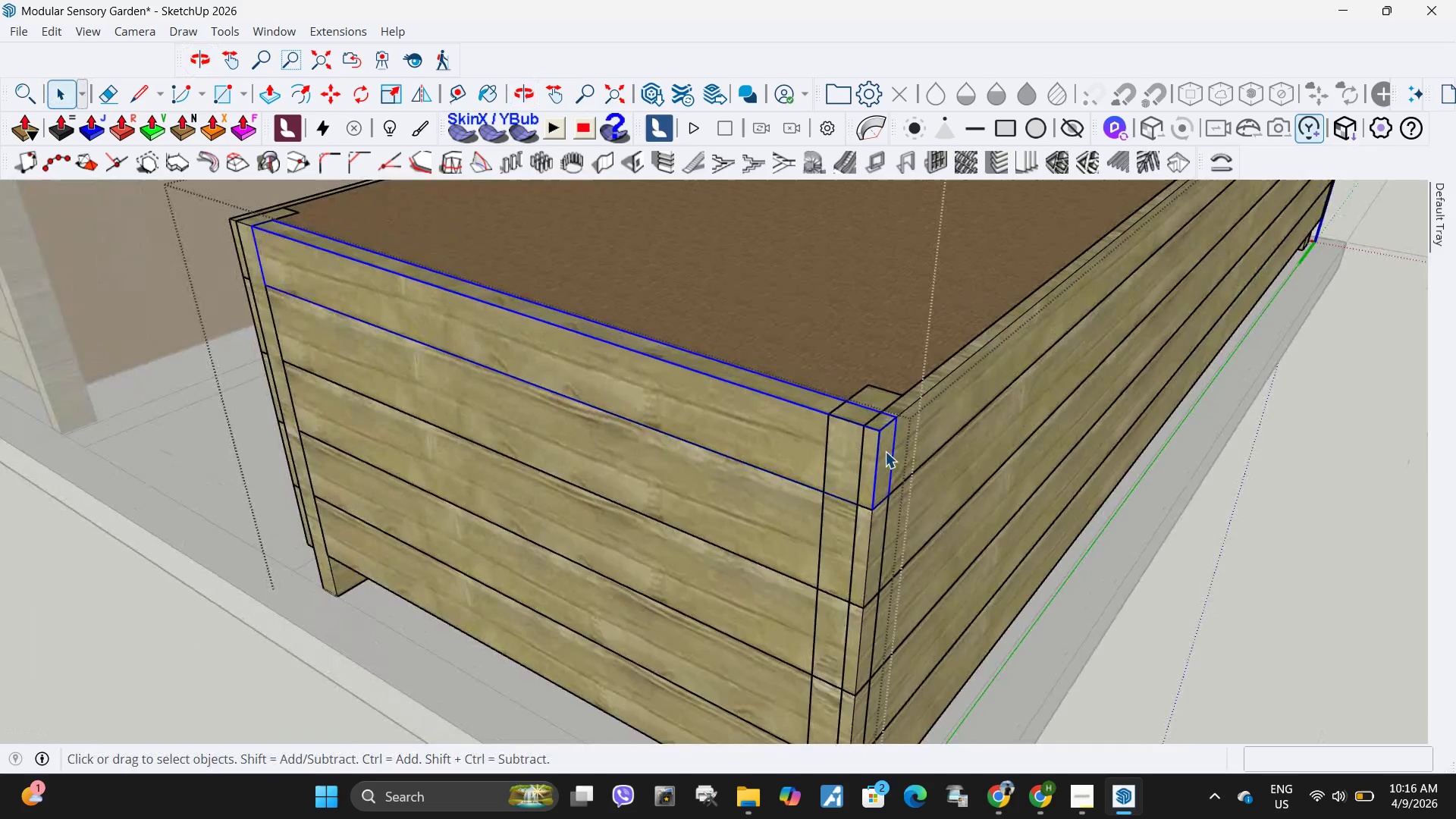 
double_click([885, 451])
 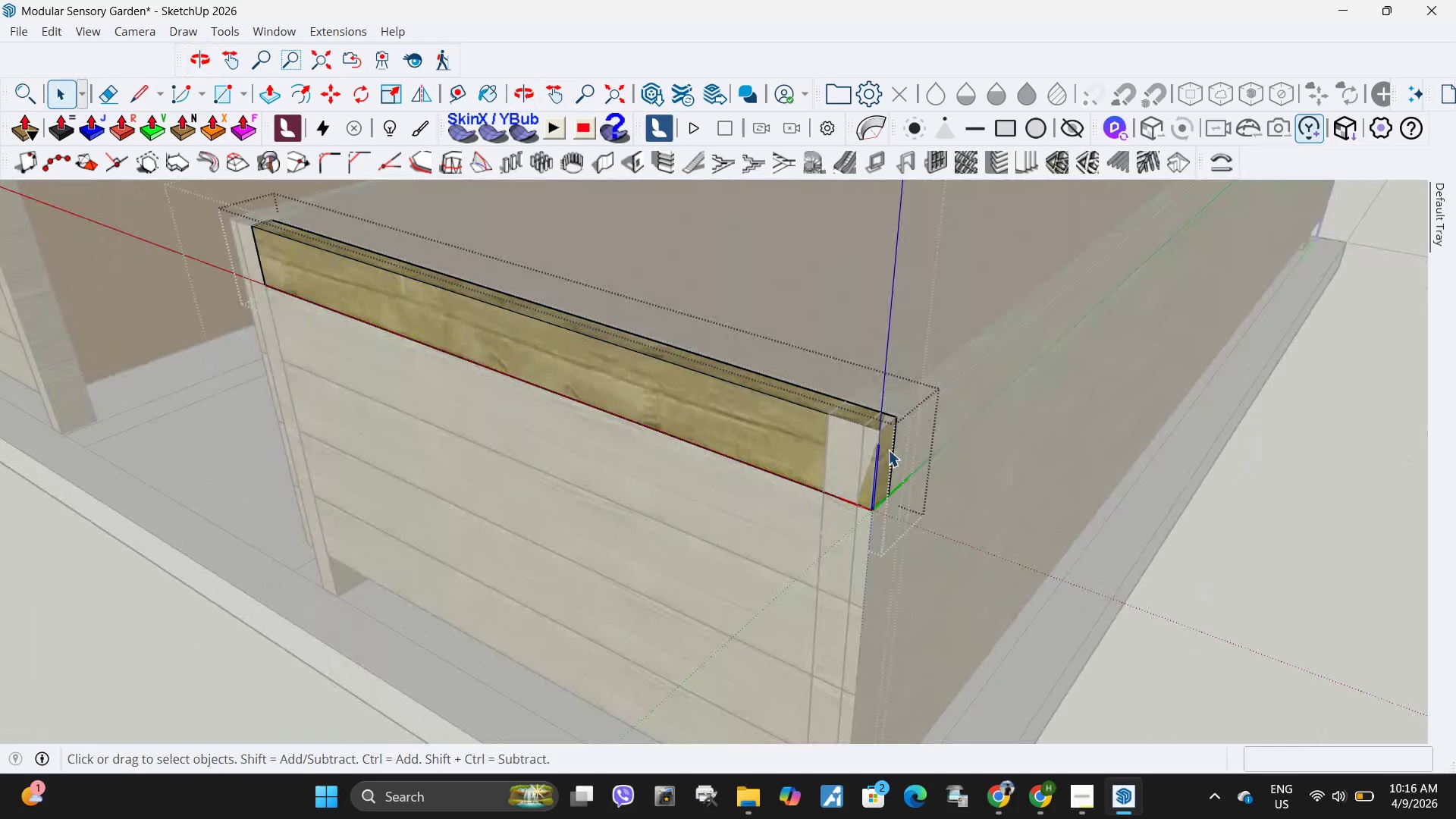 
triple_click([888, 450])
 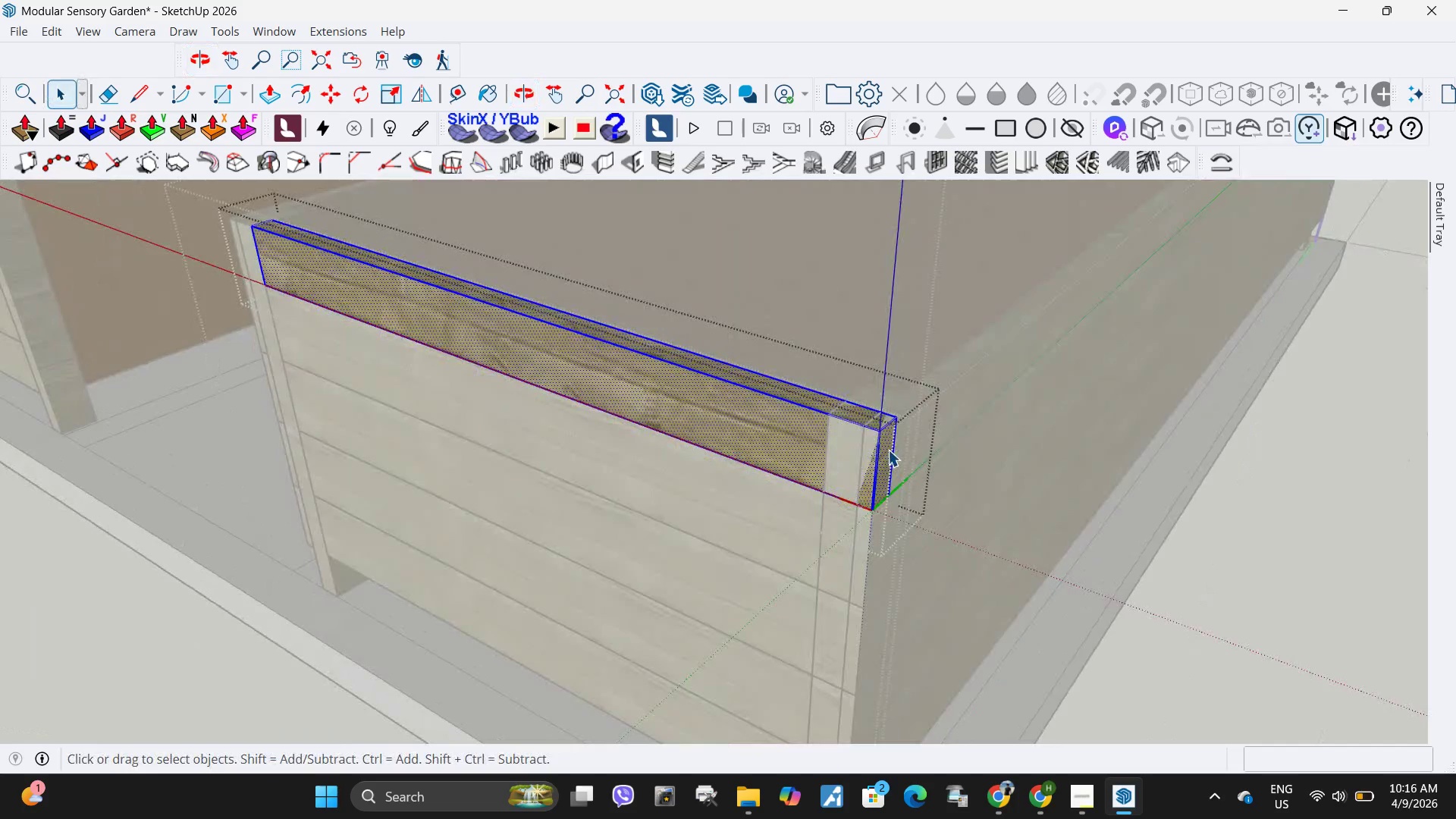 
left_click([888, 450])
 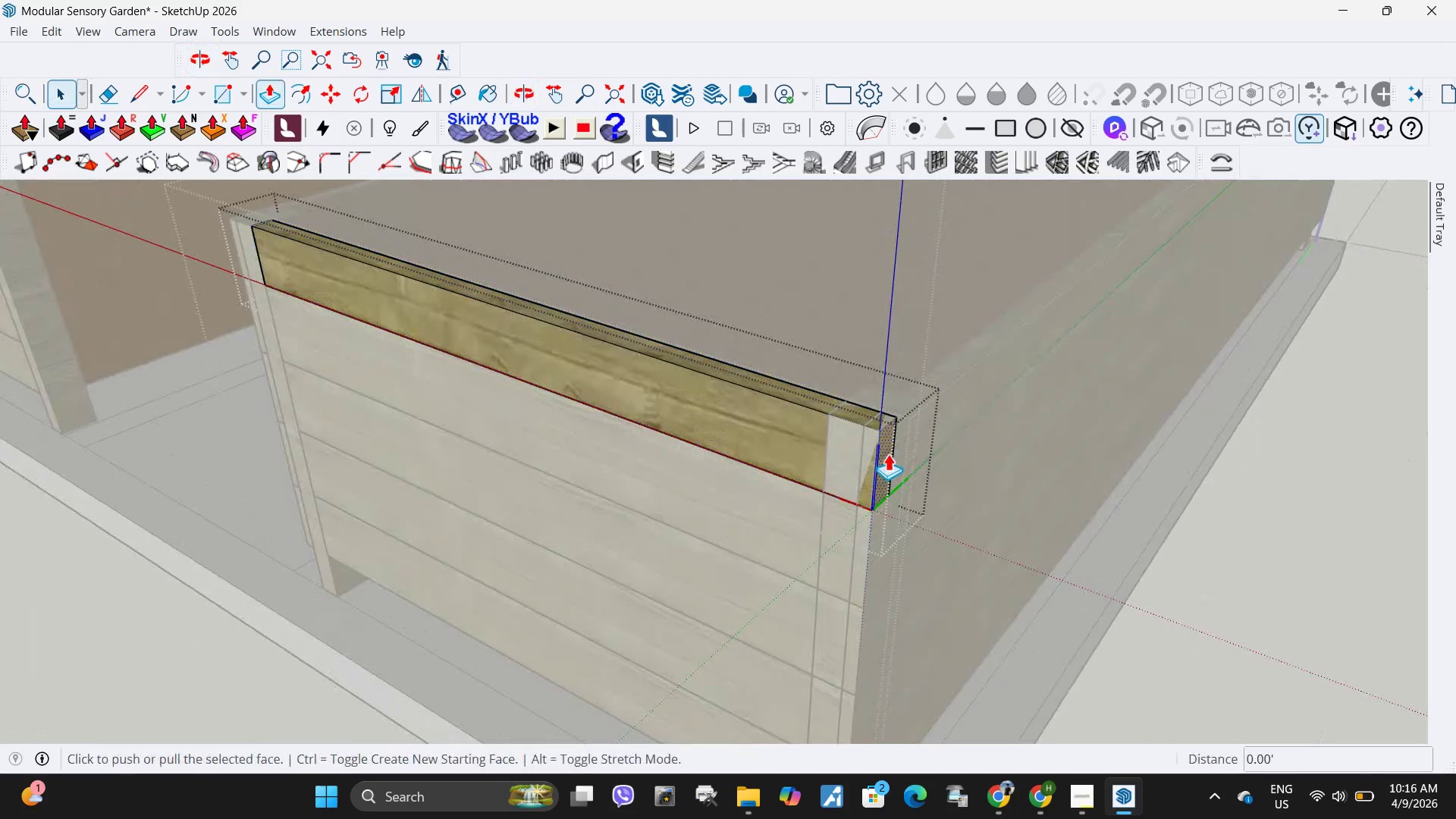 
key(P)
 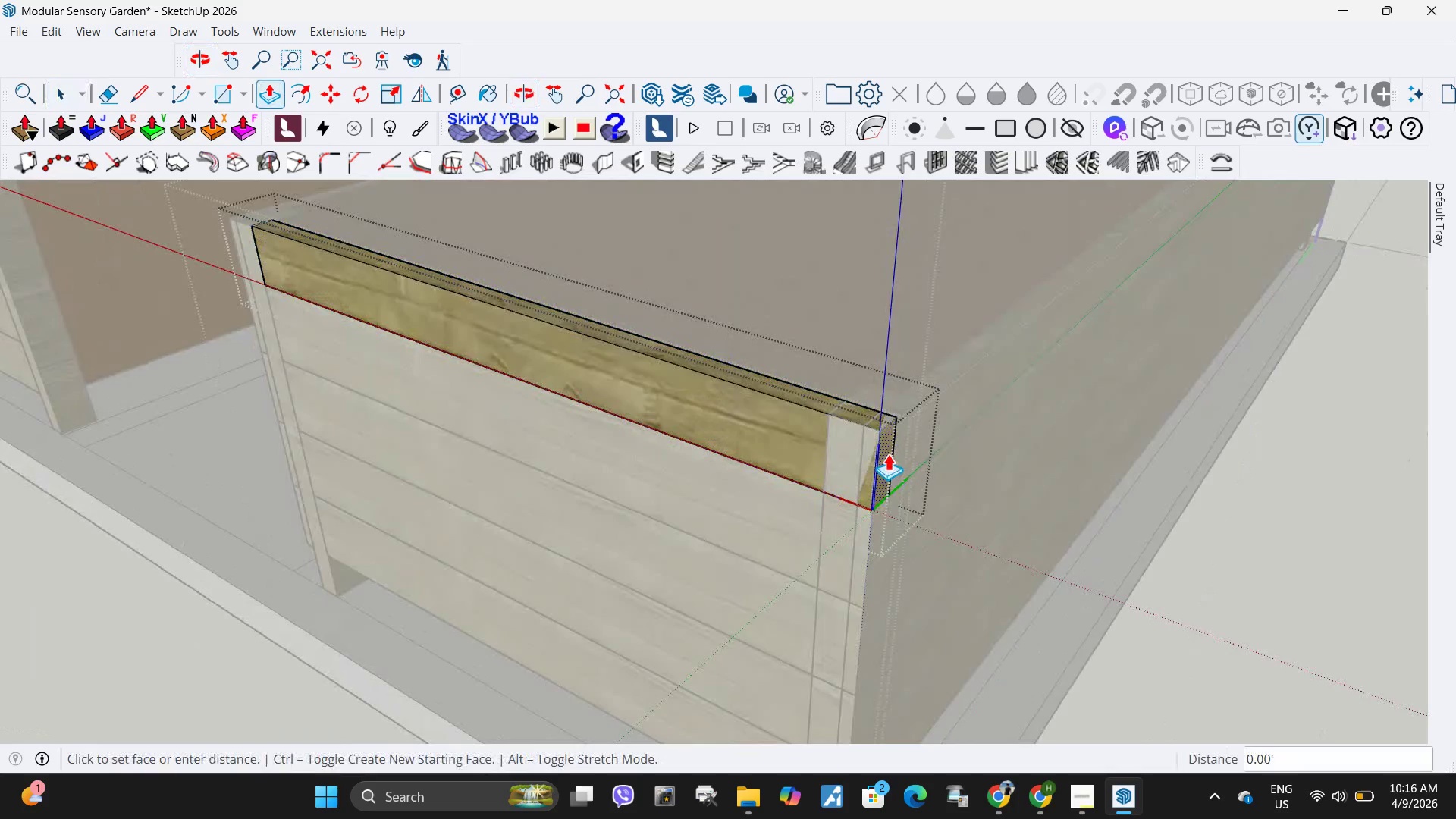 
left_click([888, 453])
 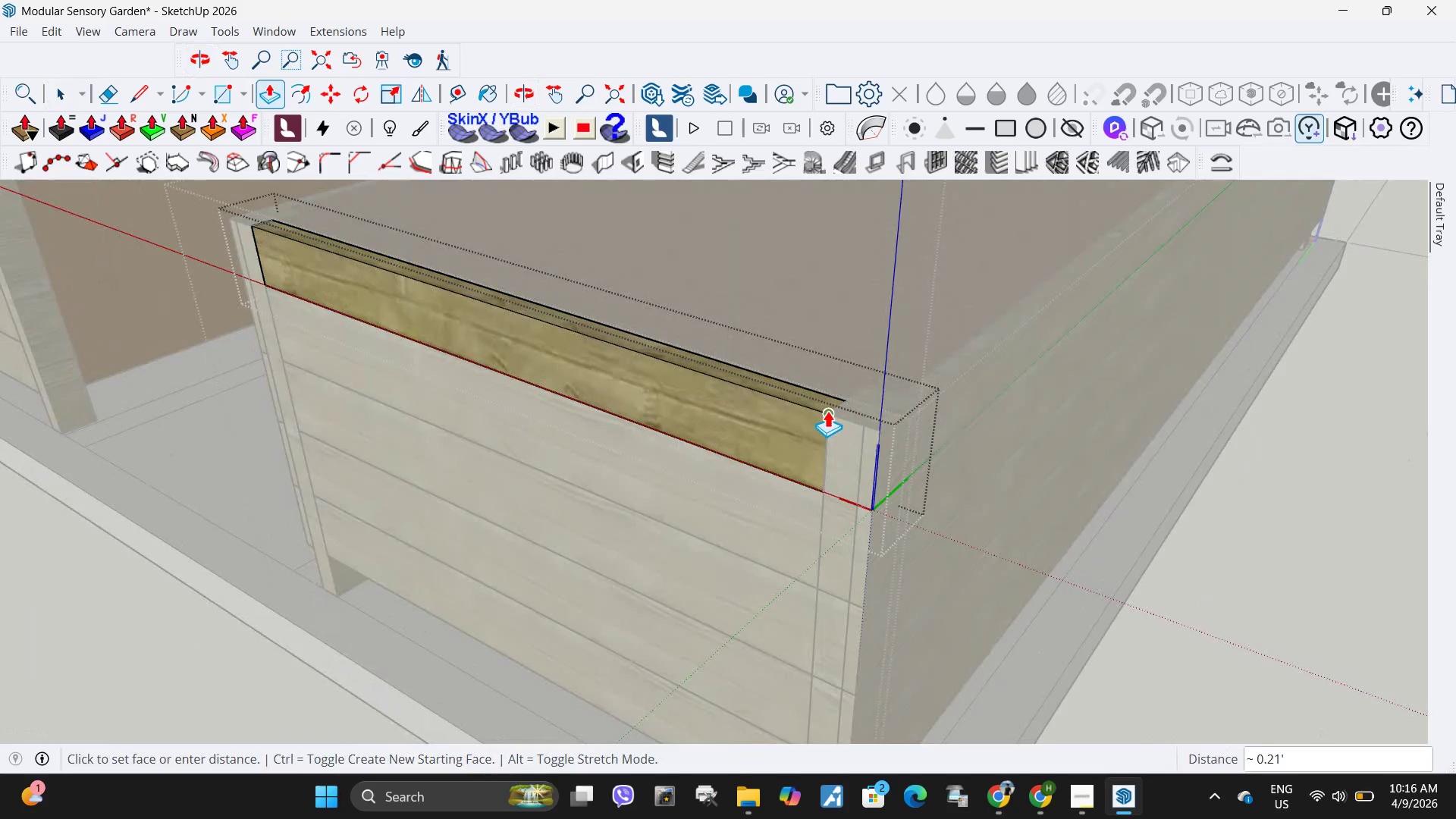 
left_click([827, 410])
 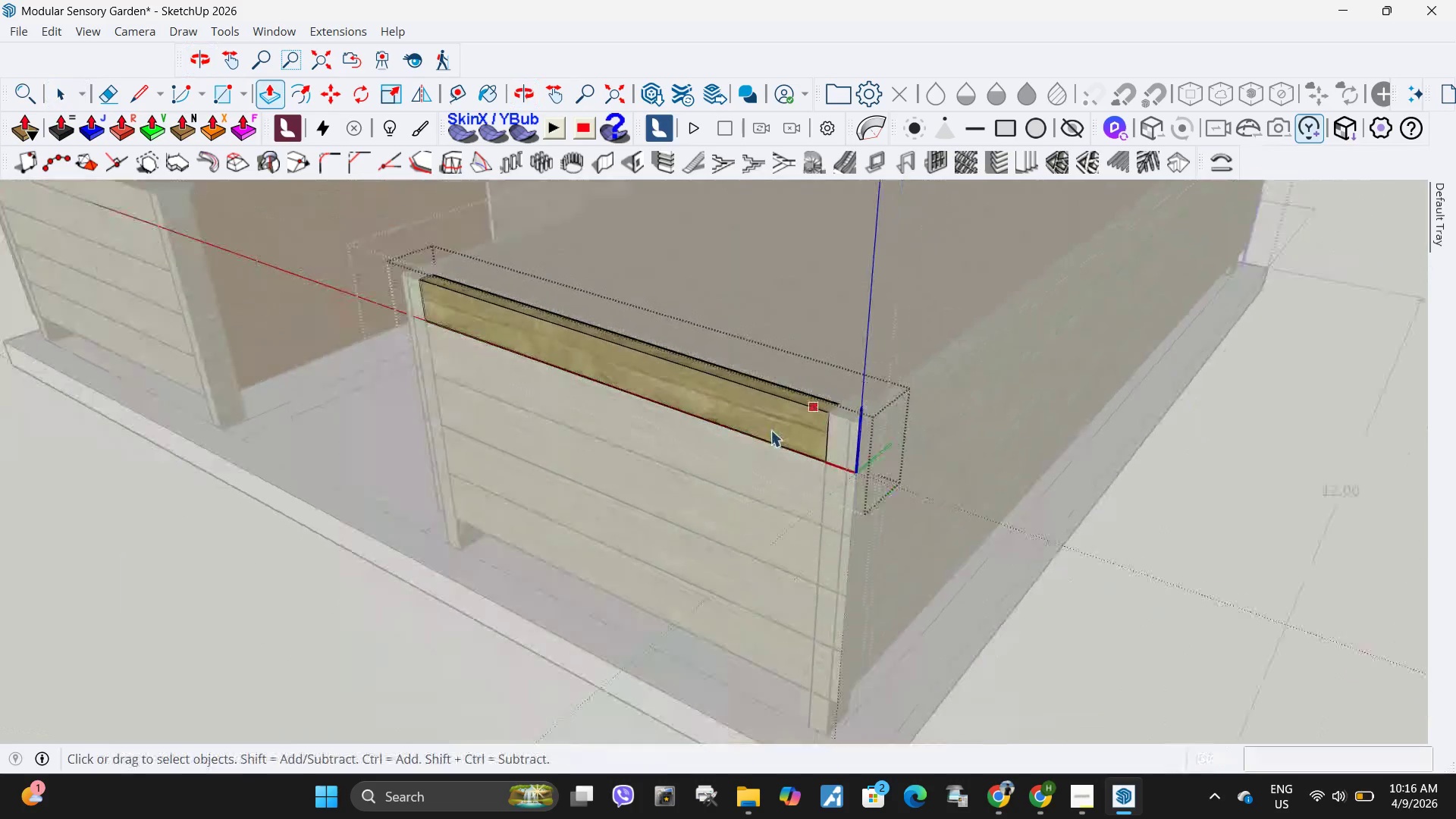 
key(Space)
 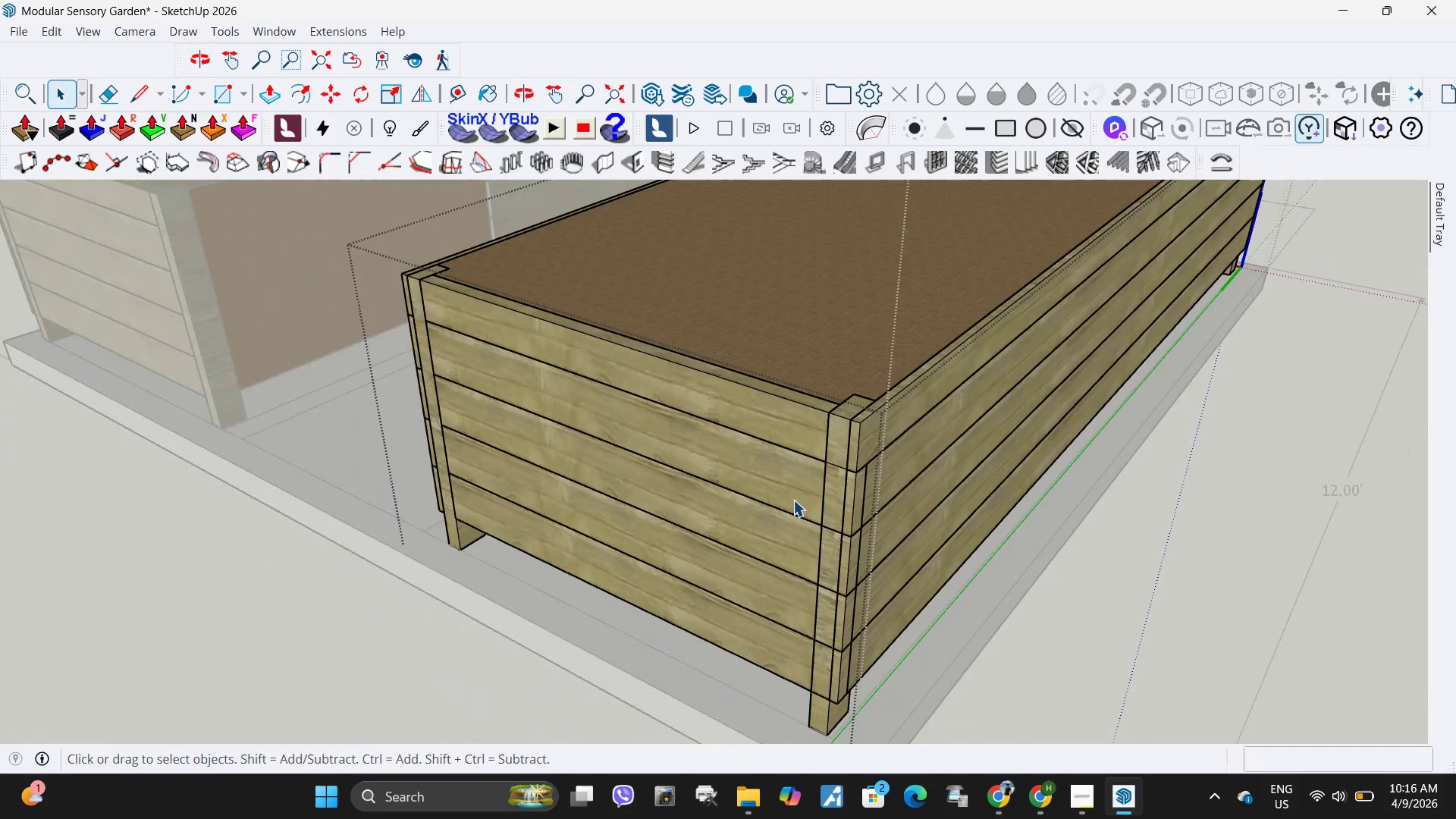 
key(Escape)
 